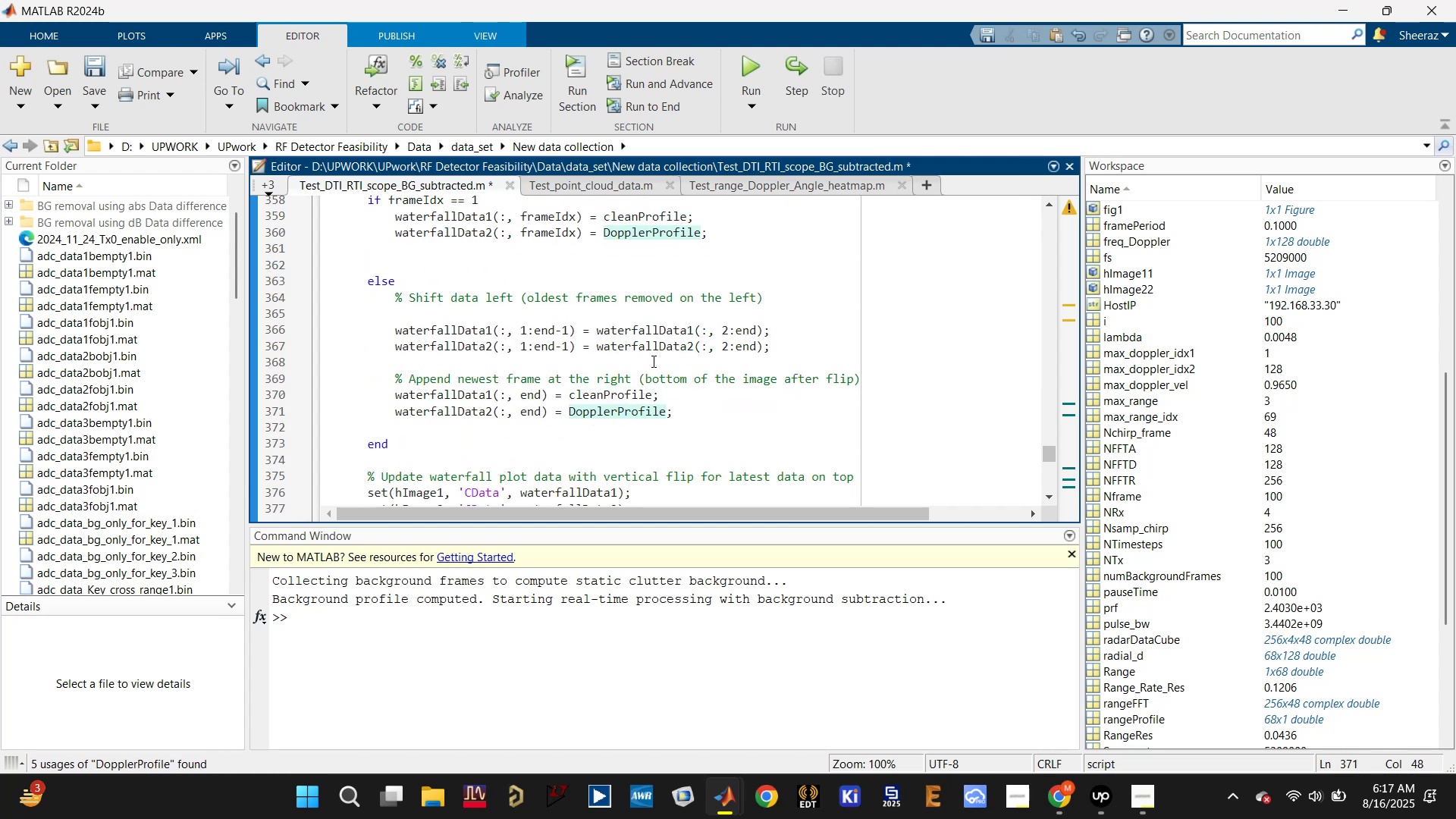 
key(Control+S)
 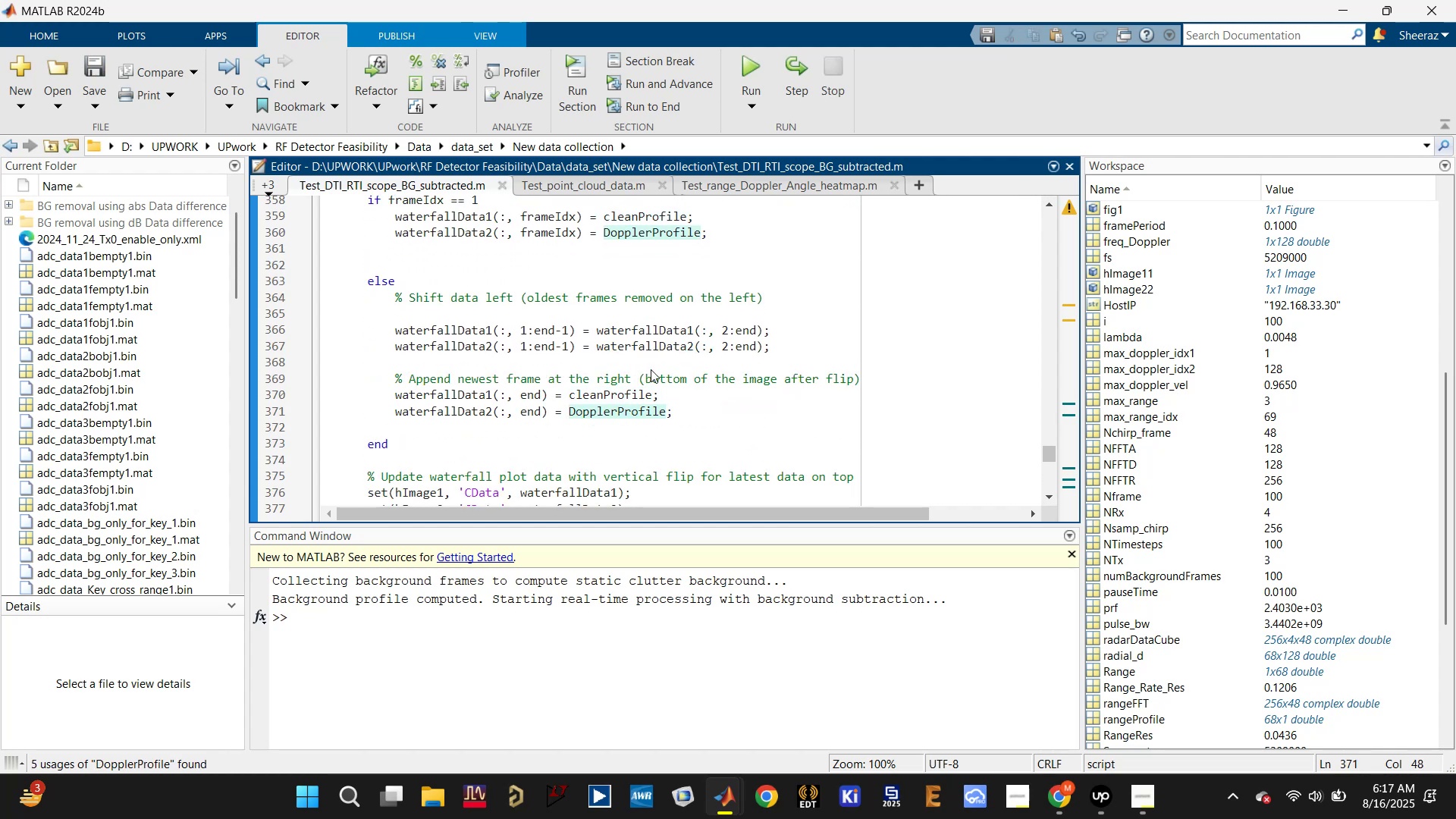 
scroll: coordinate [648, 423], scroll_direction: down, amount: 3.0
 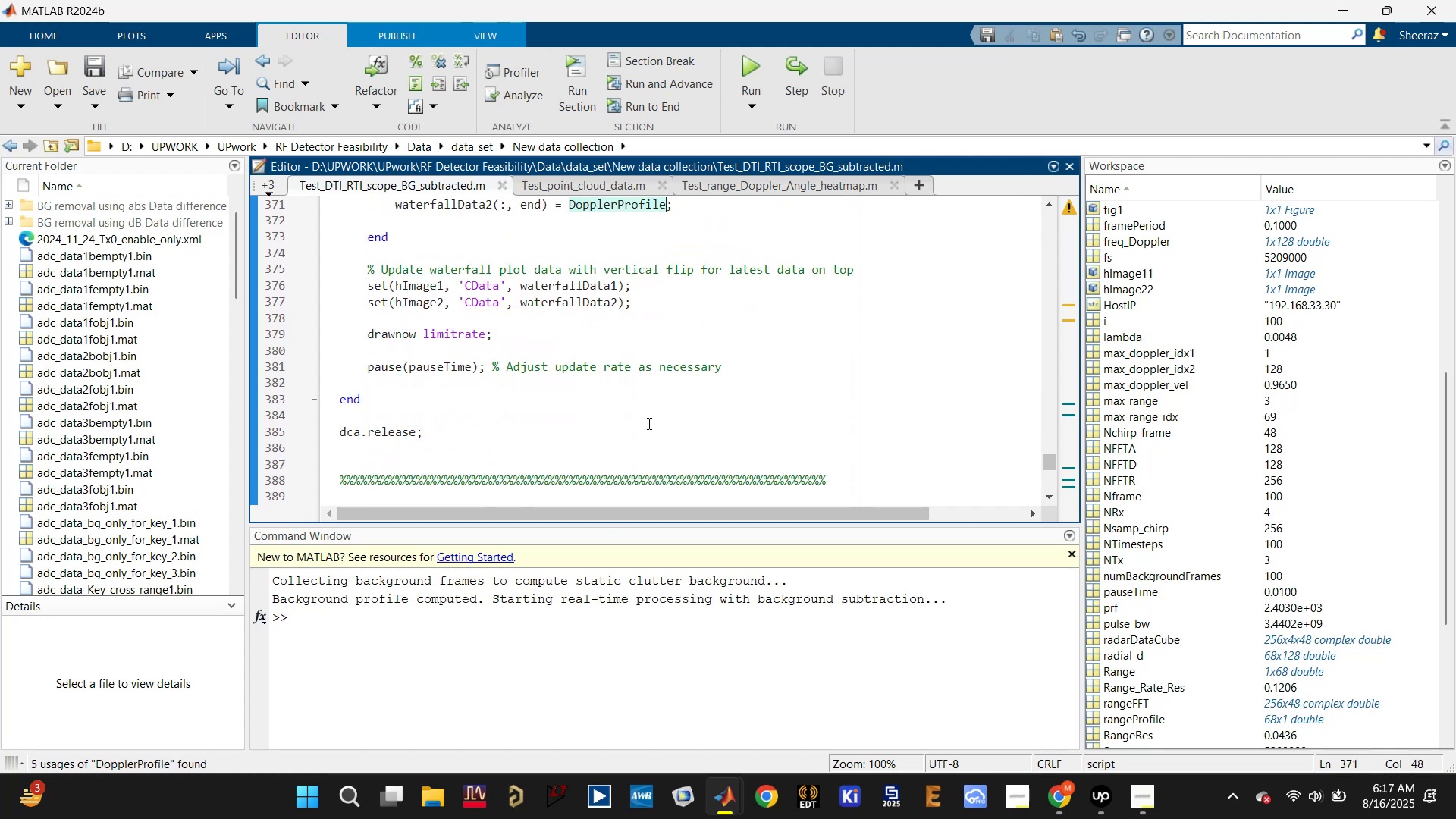 
key(Control+S)
 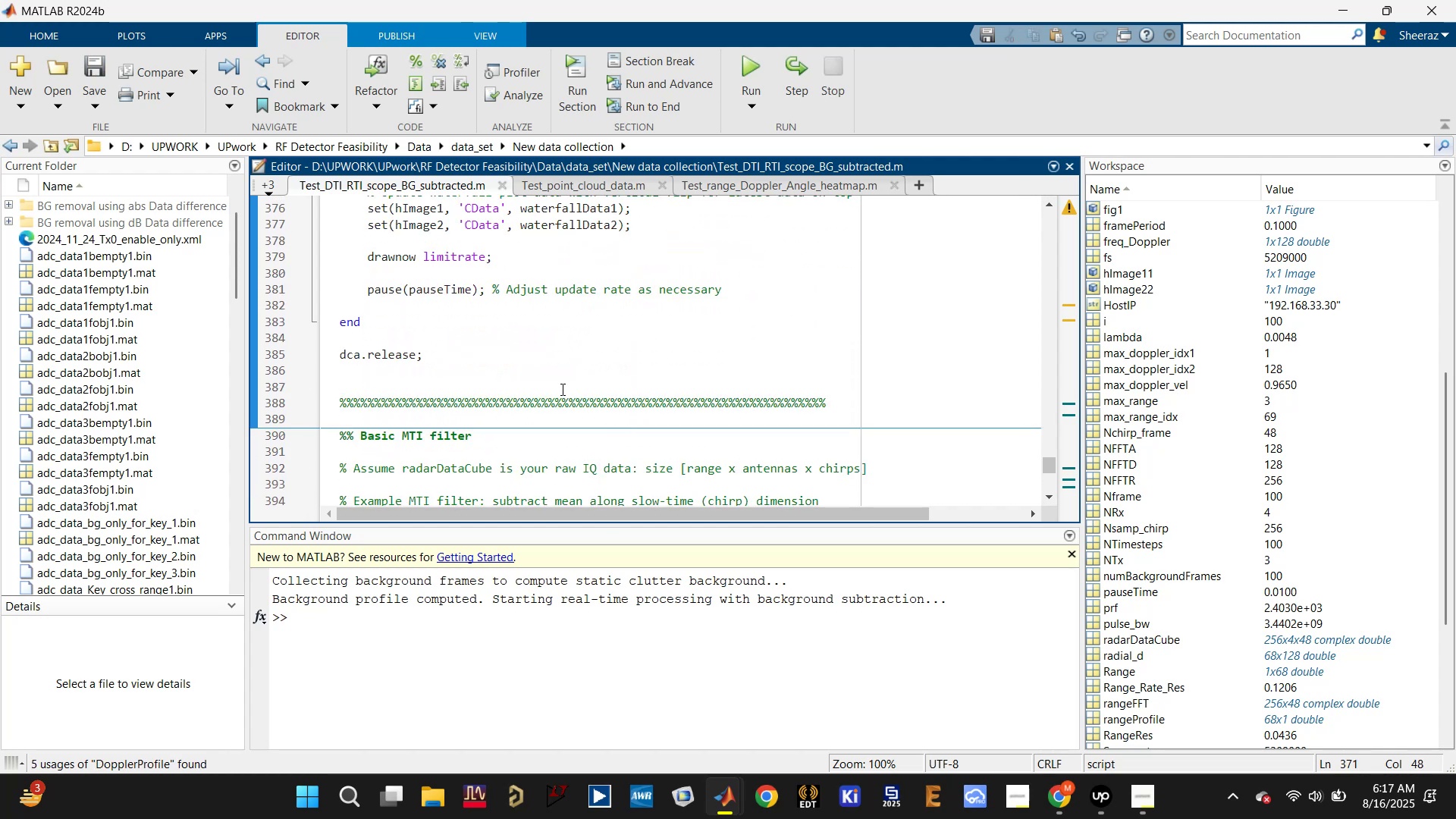 
scroll: coordinate [557, 381], scroll_direction: down, amount: 2.0
 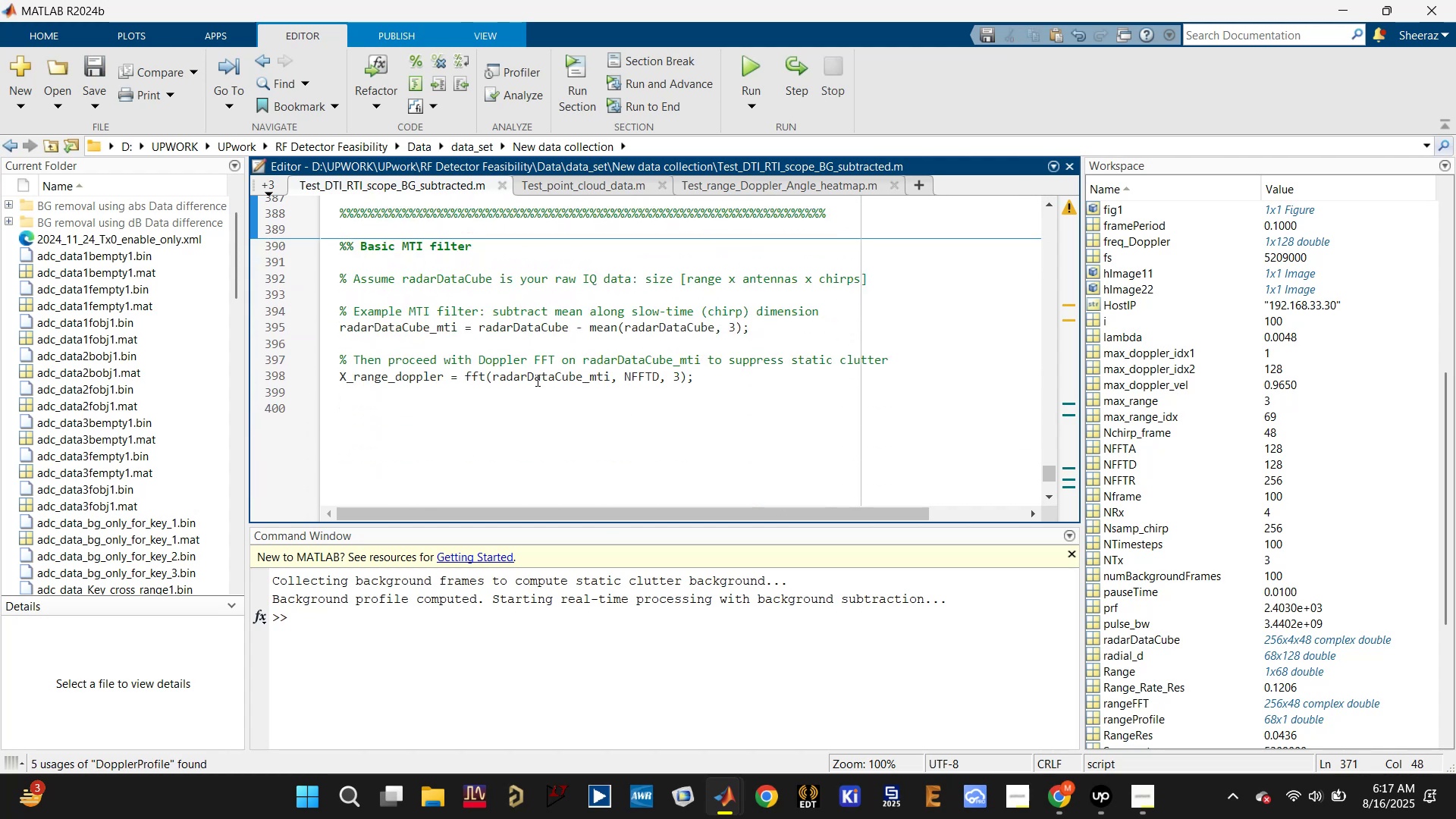 
scroll: coordinate [538, 400], scroll_direction: up, amount: 1.0
 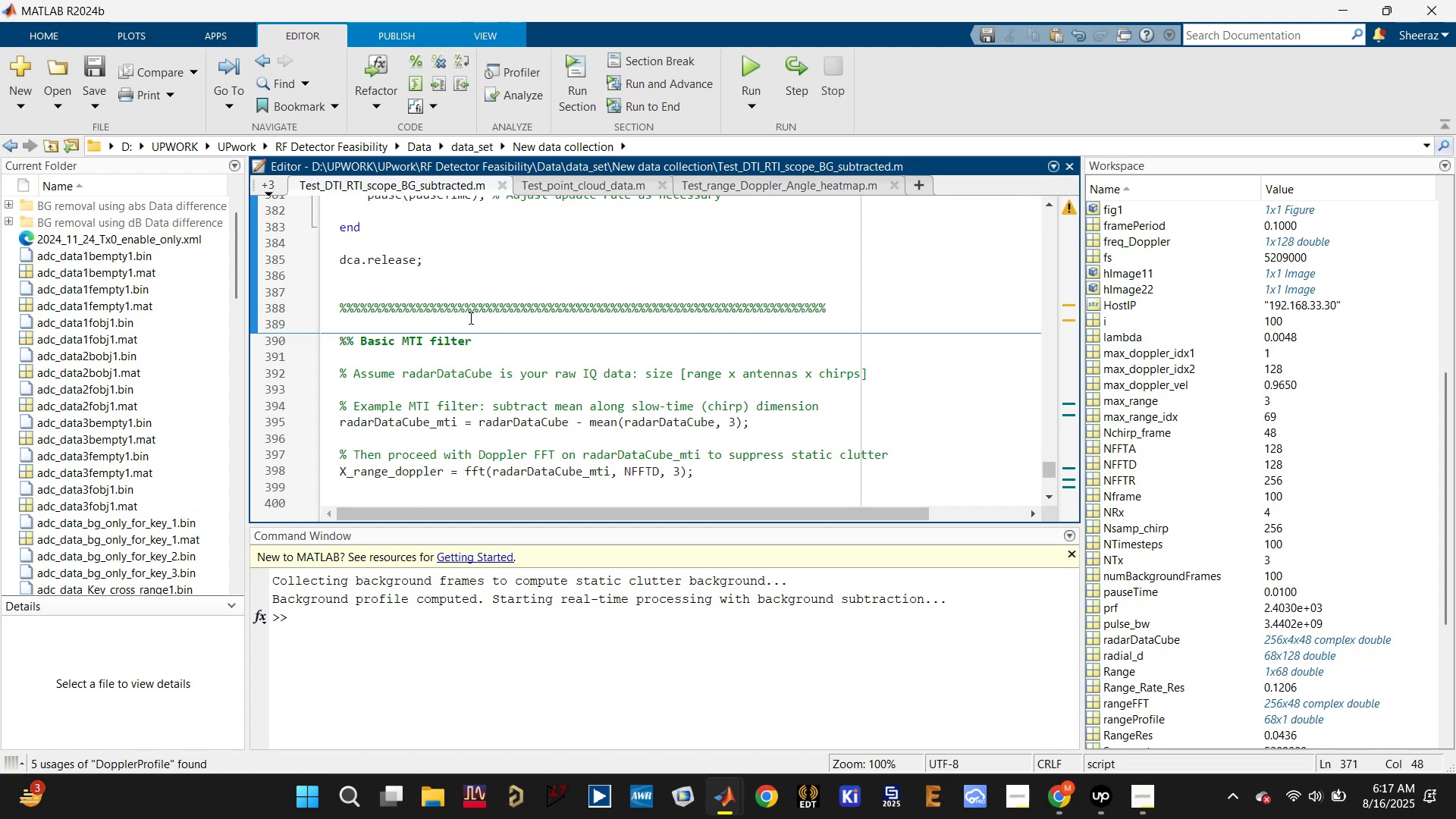 
left_click([469, 317])
 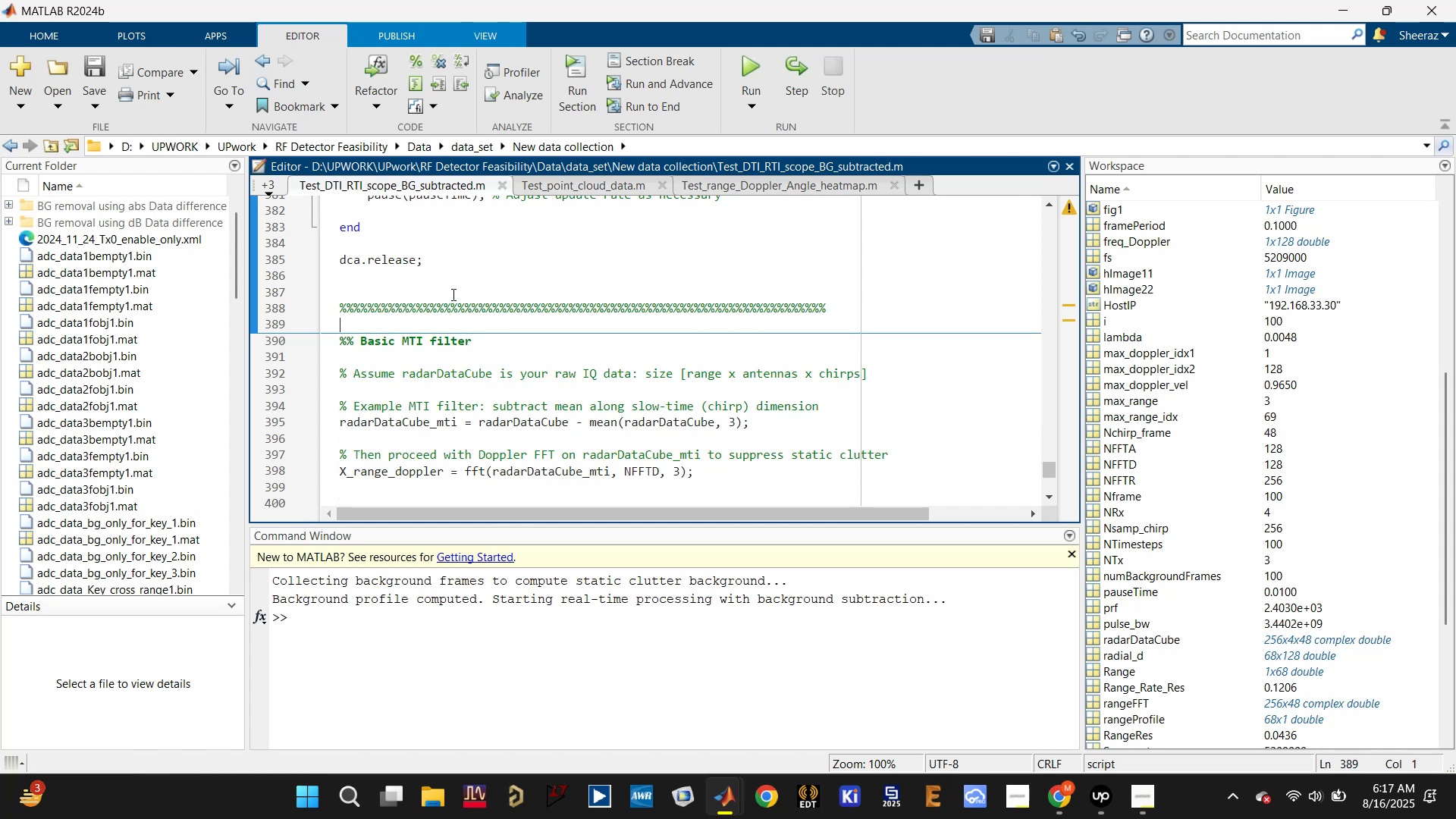 
left_click([452, 287])
 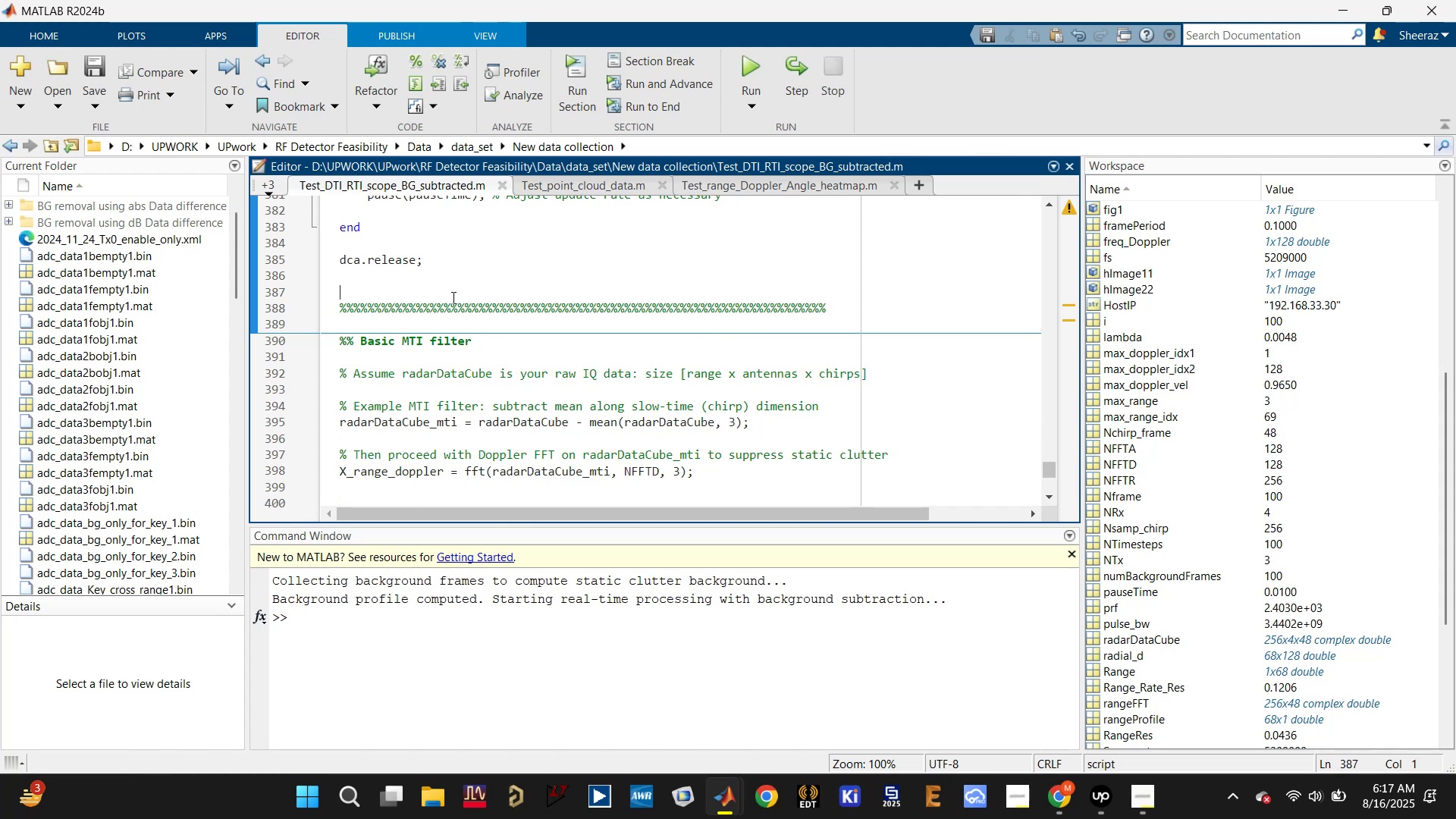 
key(Enter)
 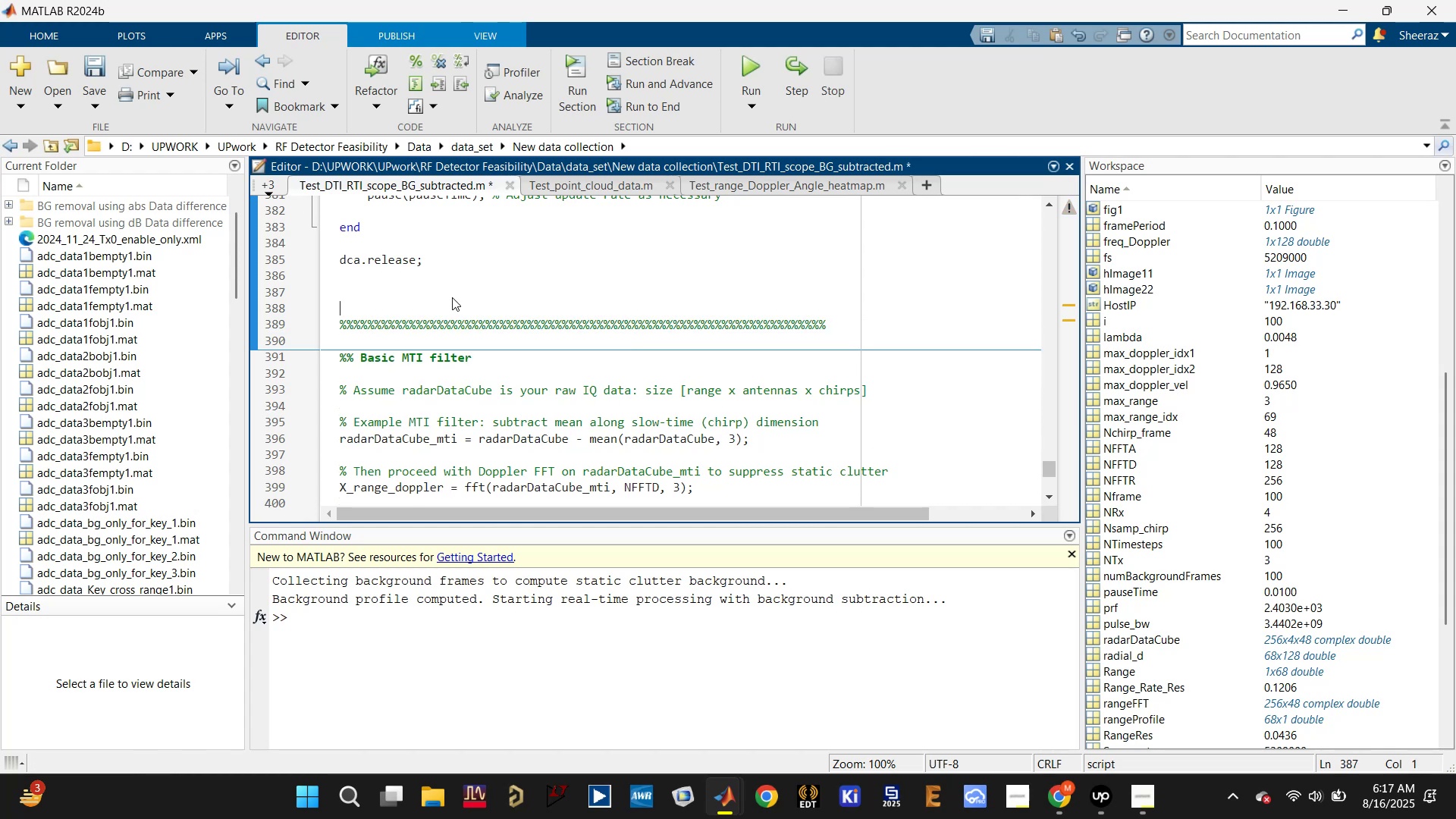 
type(return)
 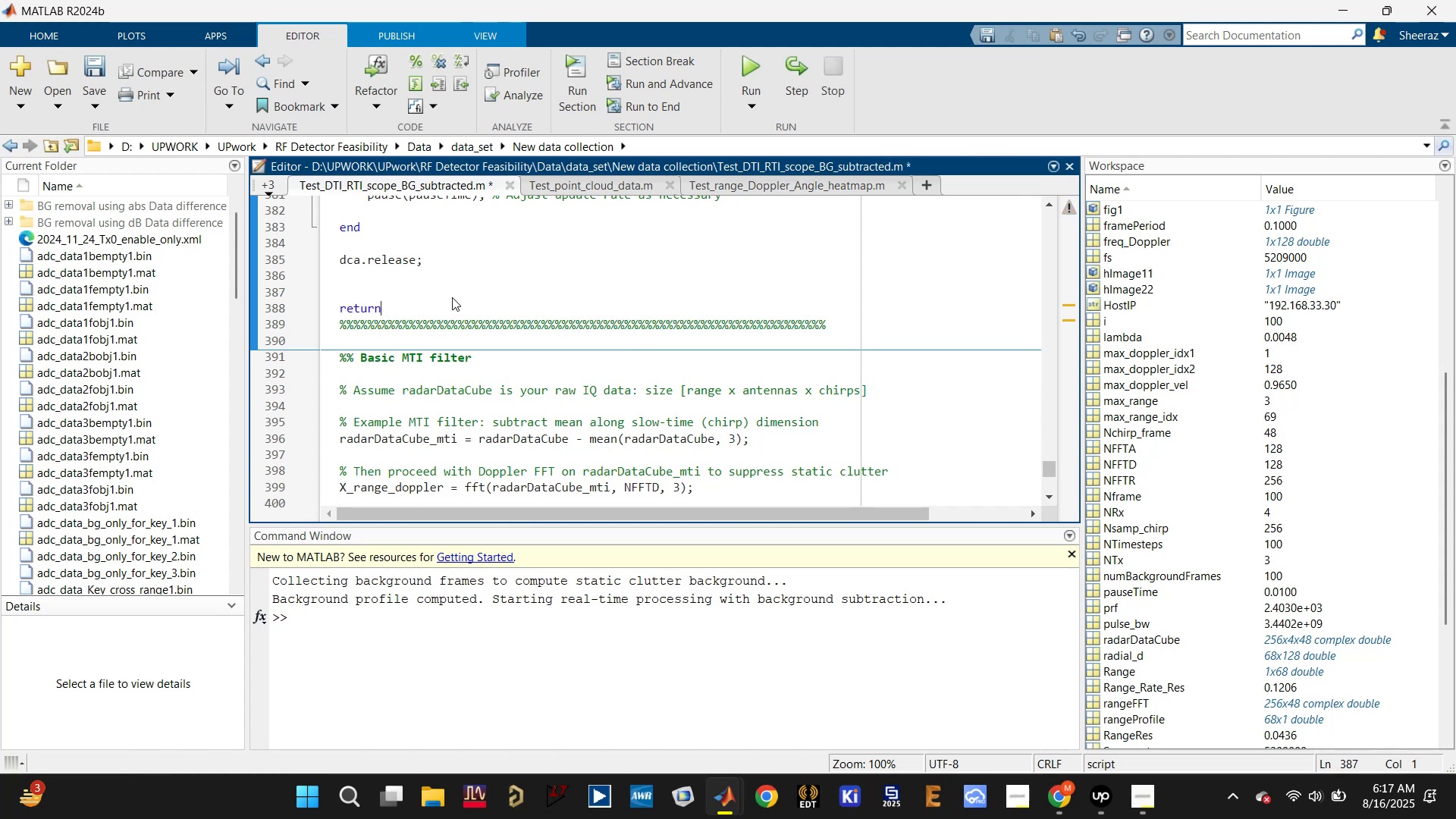 
key(Control+S)
 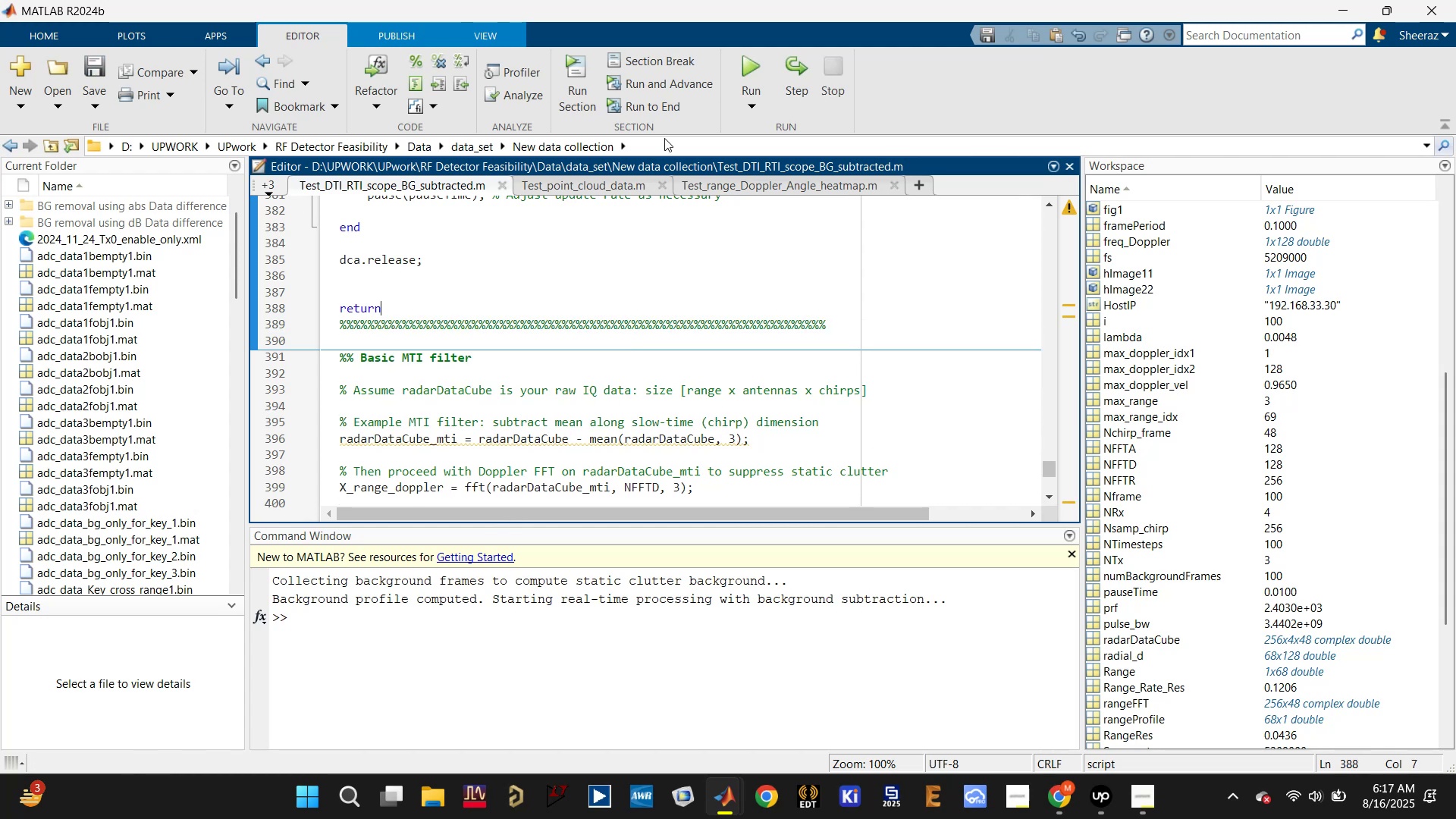 
left_click([745, 65])
 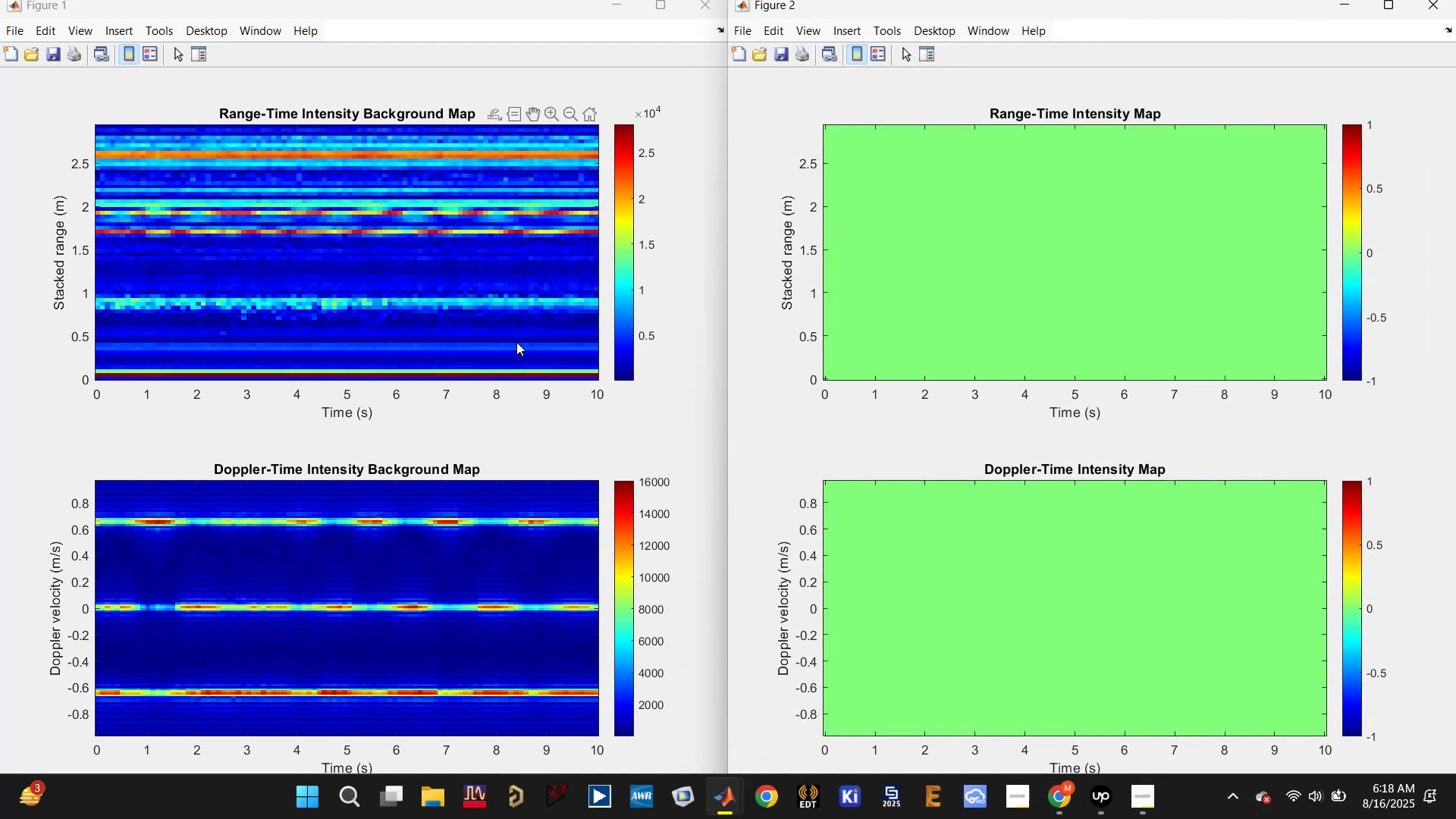 
wait(43.55)
 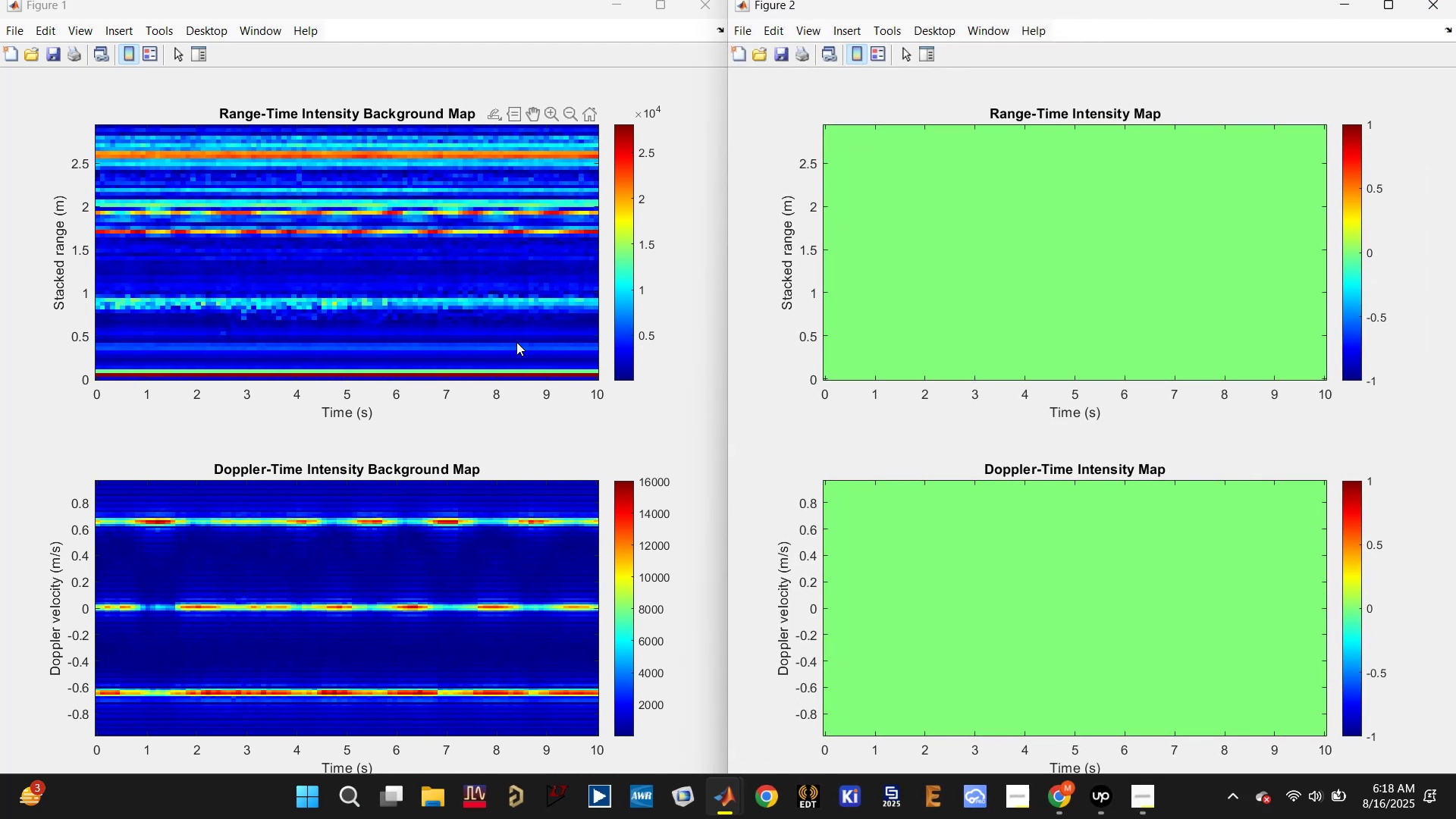 
left_click([637, 702])
 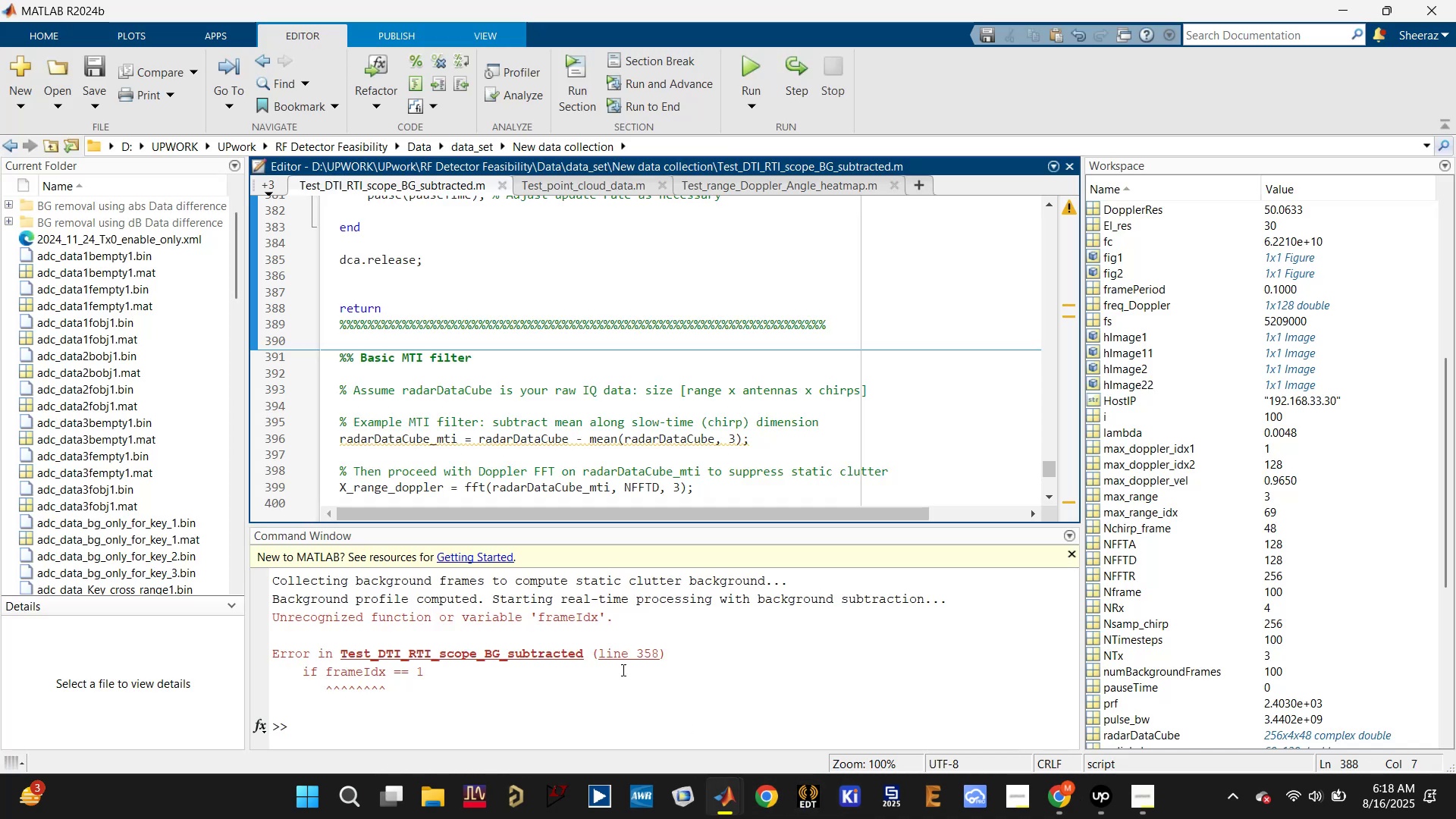 
left_click([629, 651])
 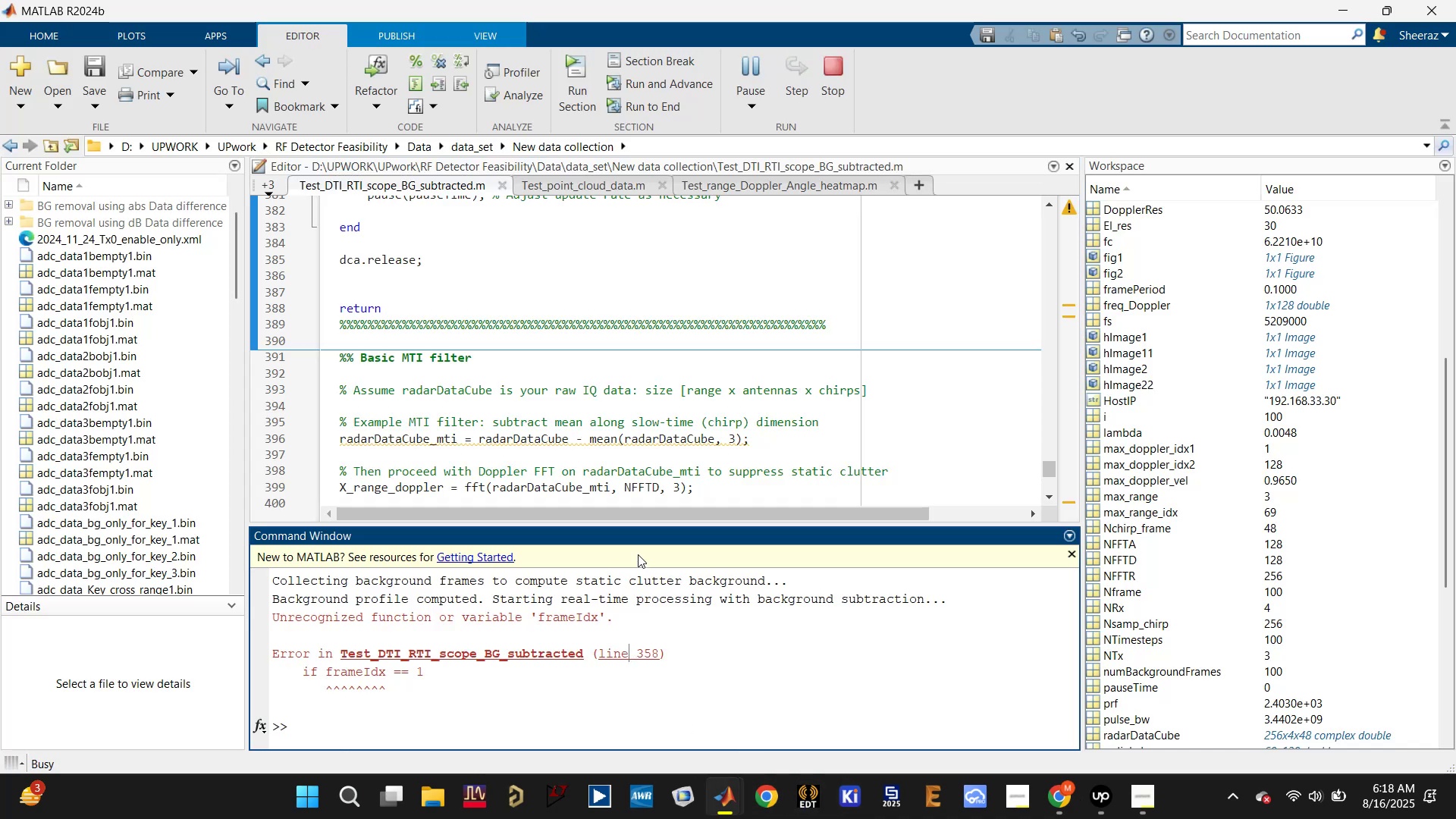 
scroll: coordinate [516, 438], scroll_direction: up, amount: 4.0
 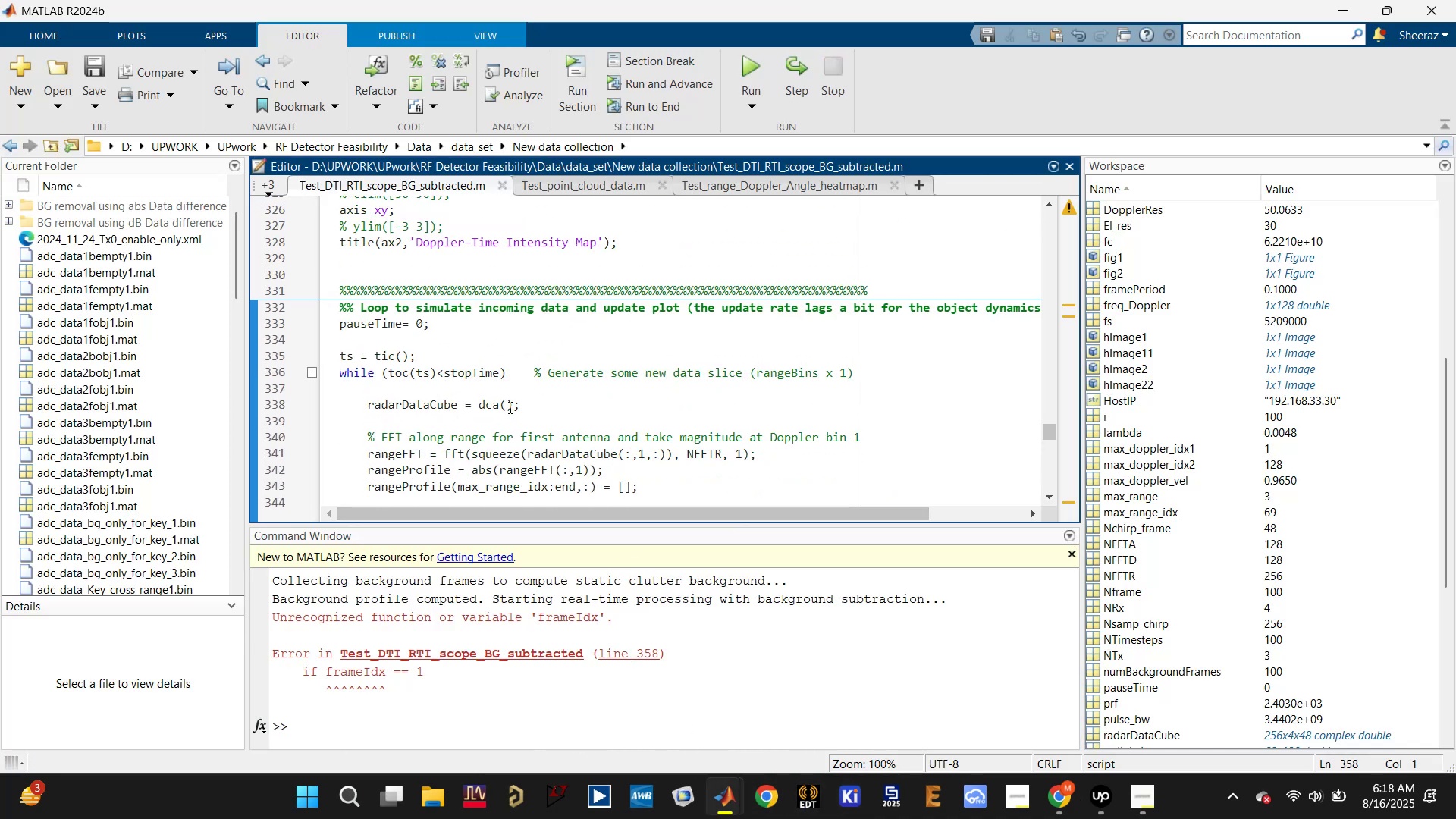 
scroll: coordinate [478, 418], scroll_direction: down, amount: 4.0
 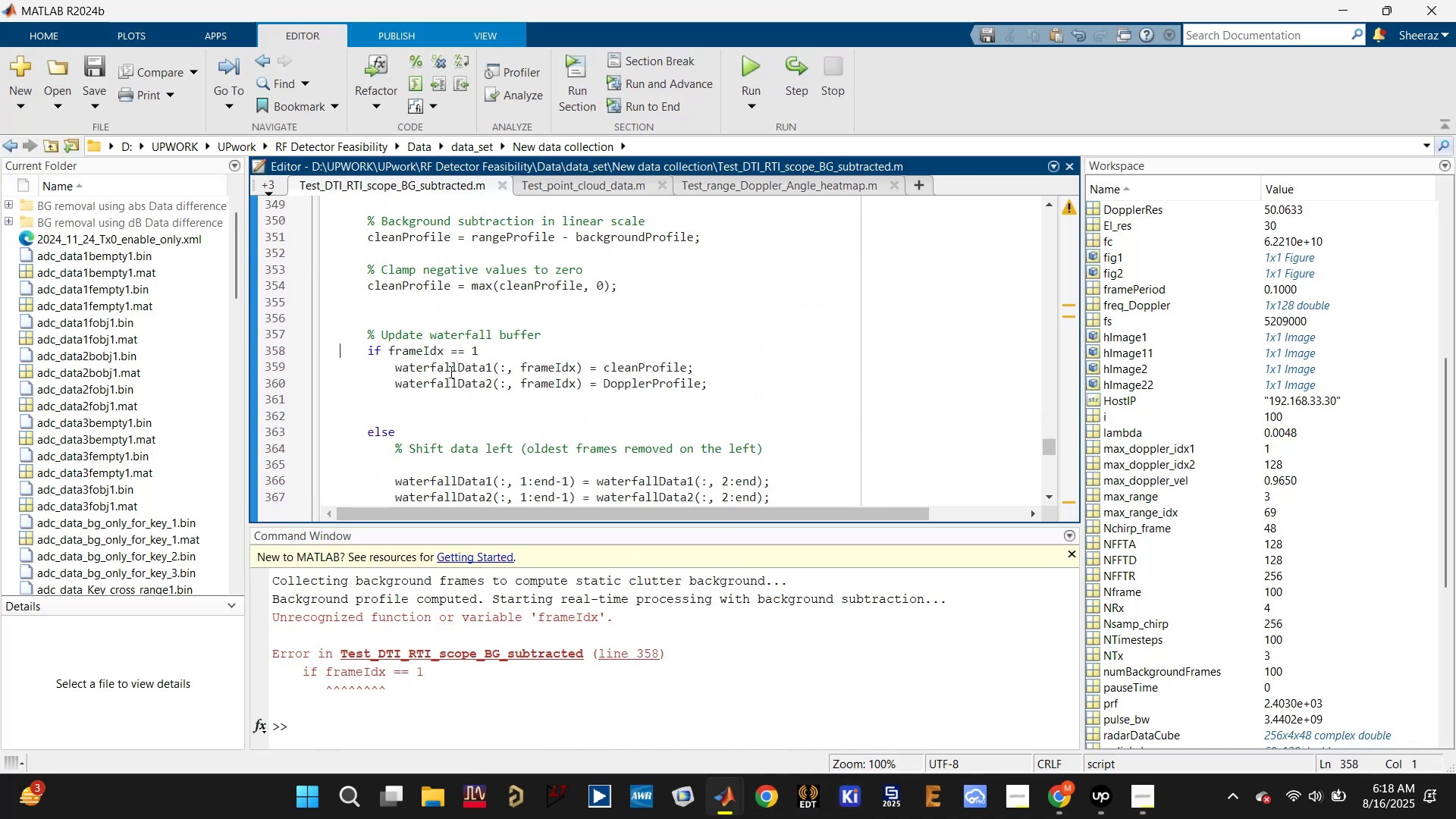 
left_click([426, 353])
 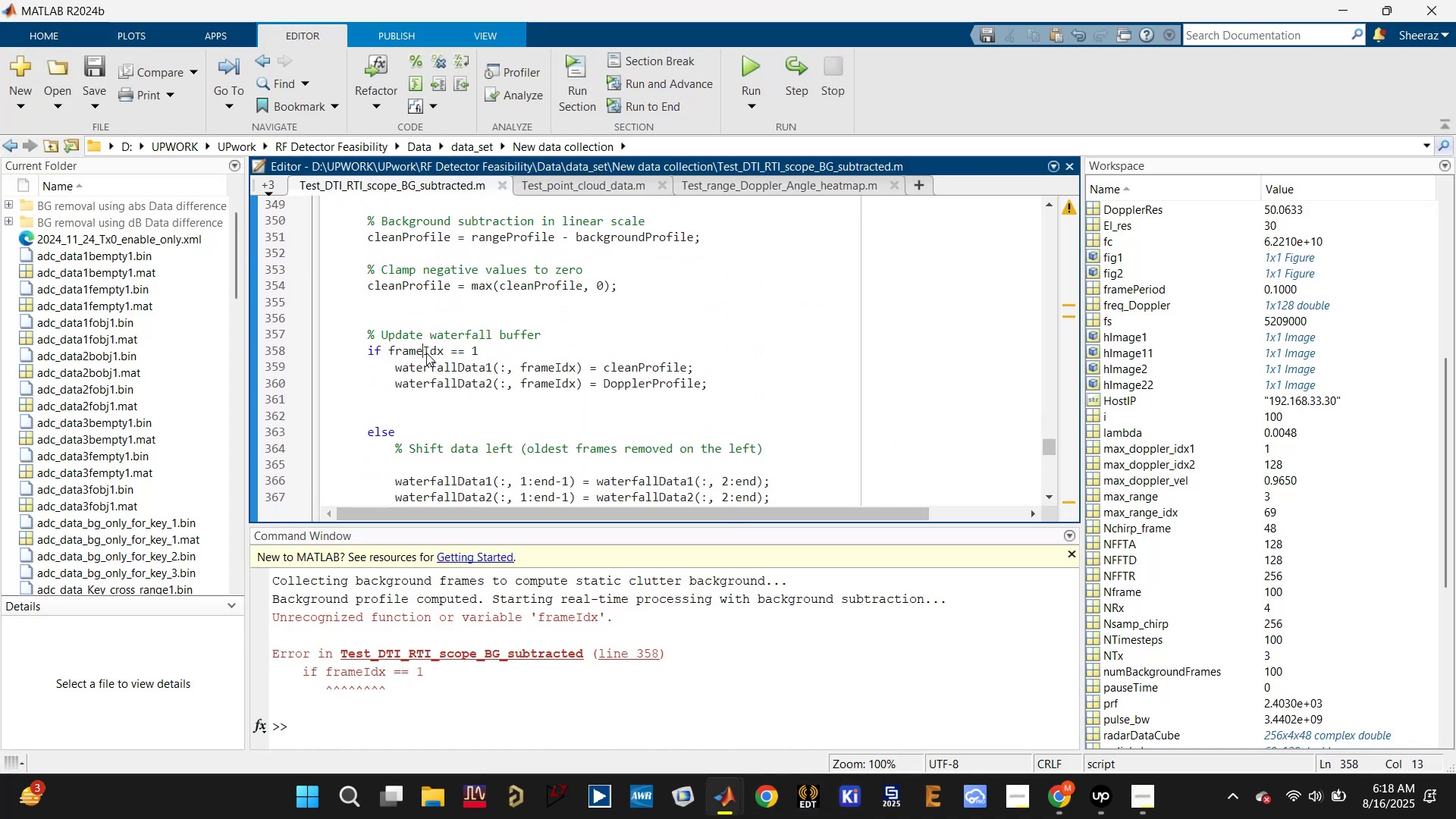 
double_click([426, 353])
 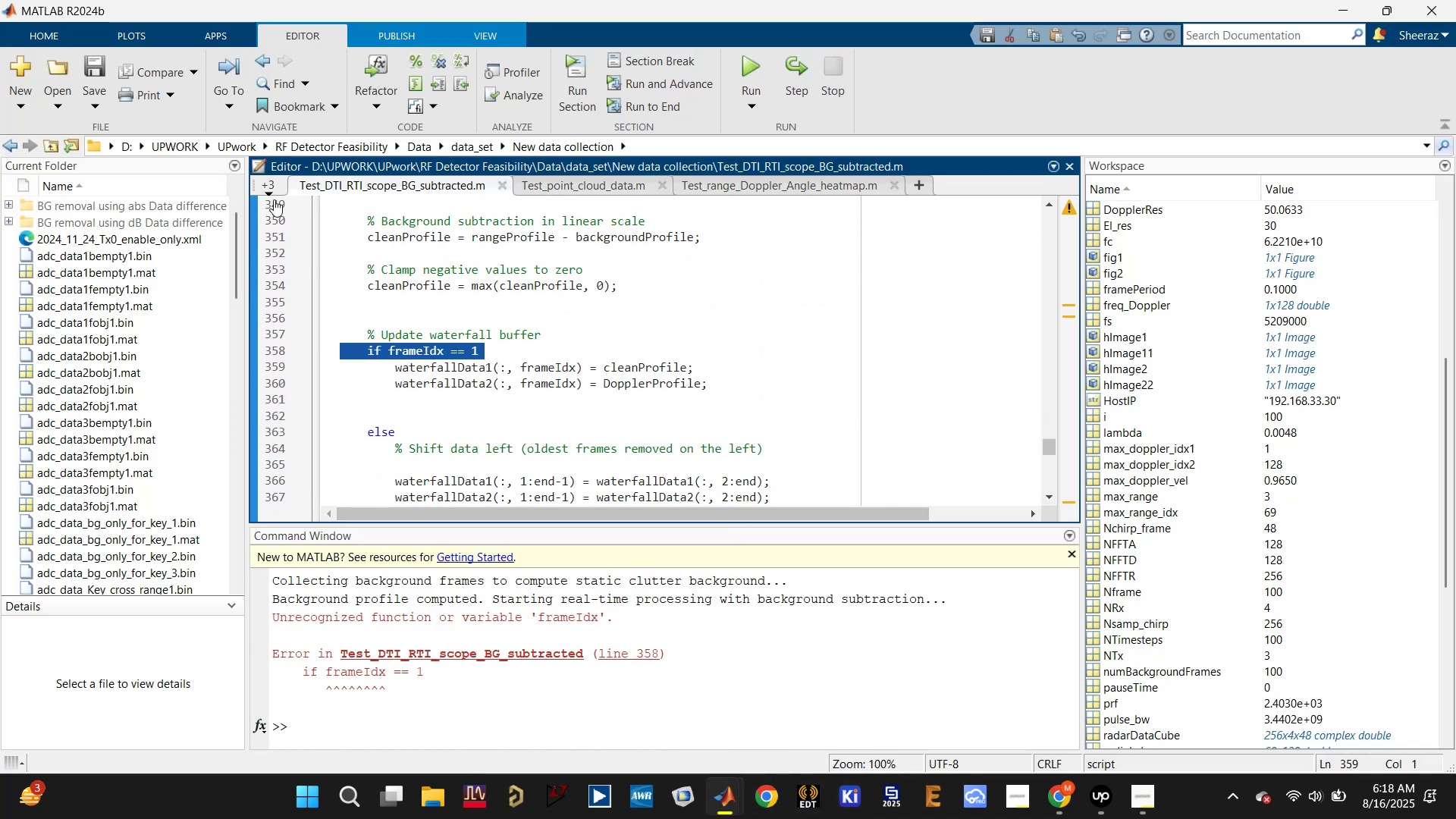 
left_click([270, 188])
 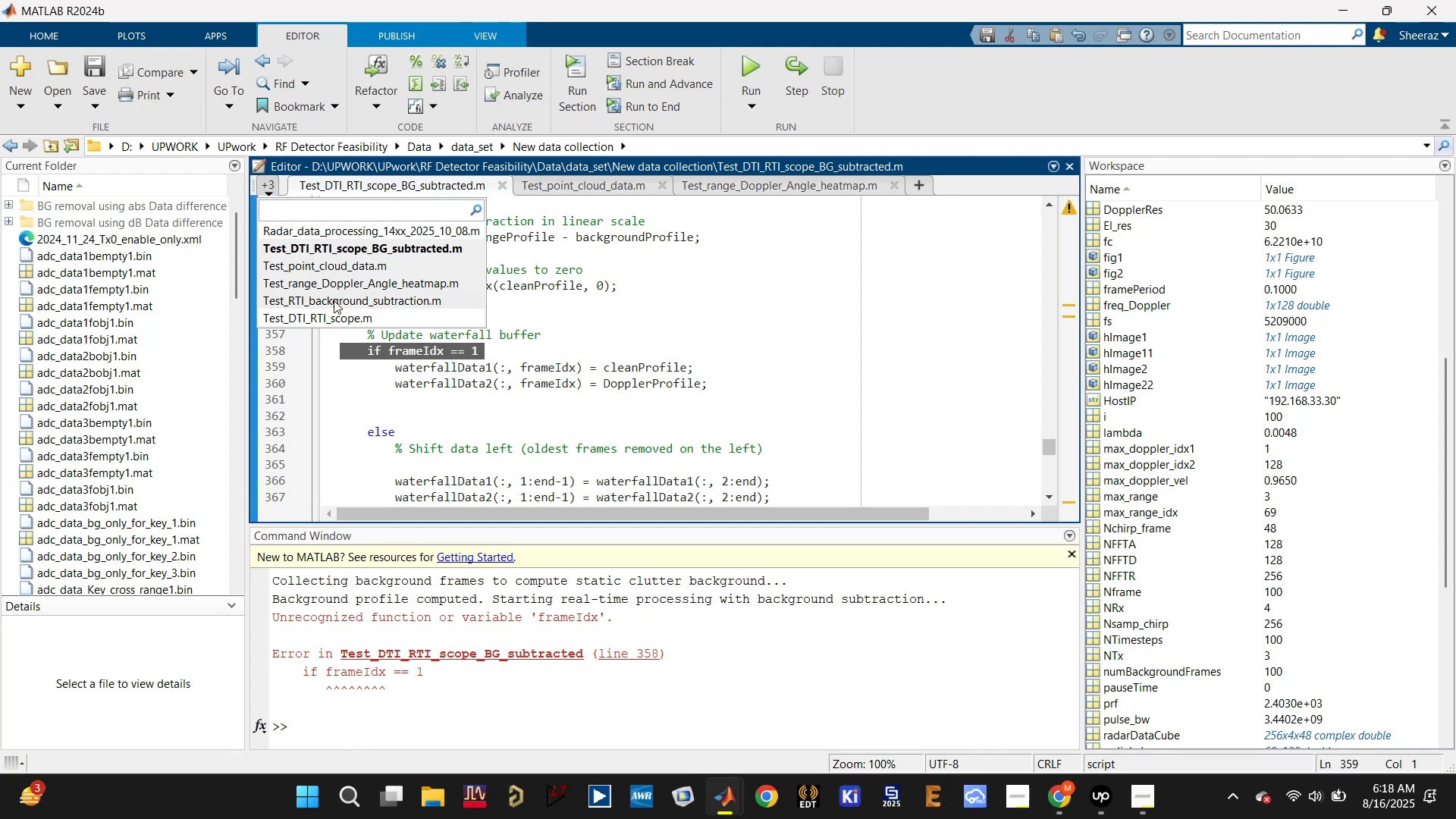 
left_click([334, 300])
 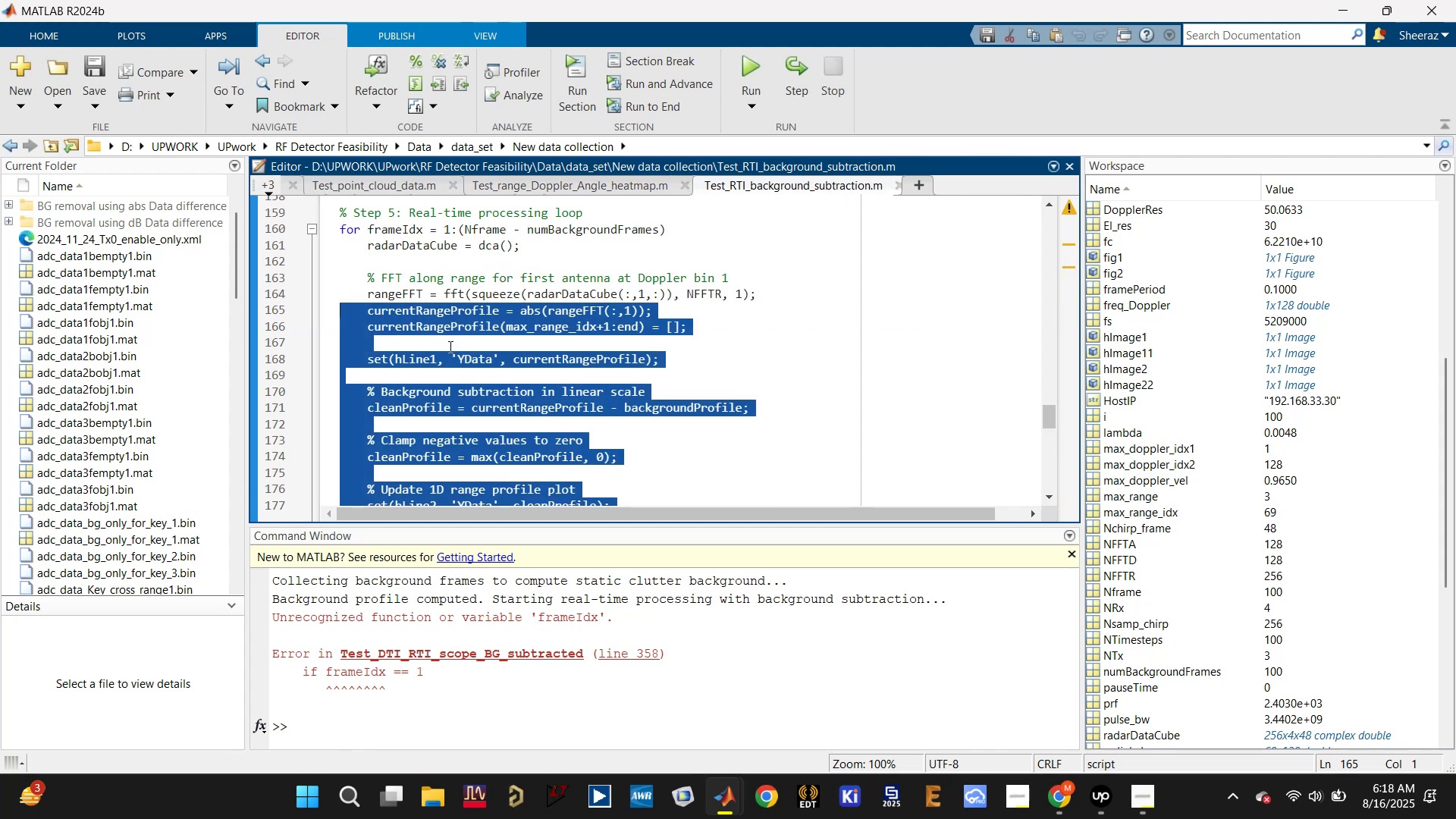 
scroll: coordinate [454, 356], scroll_direction: down, amount: 4.0
 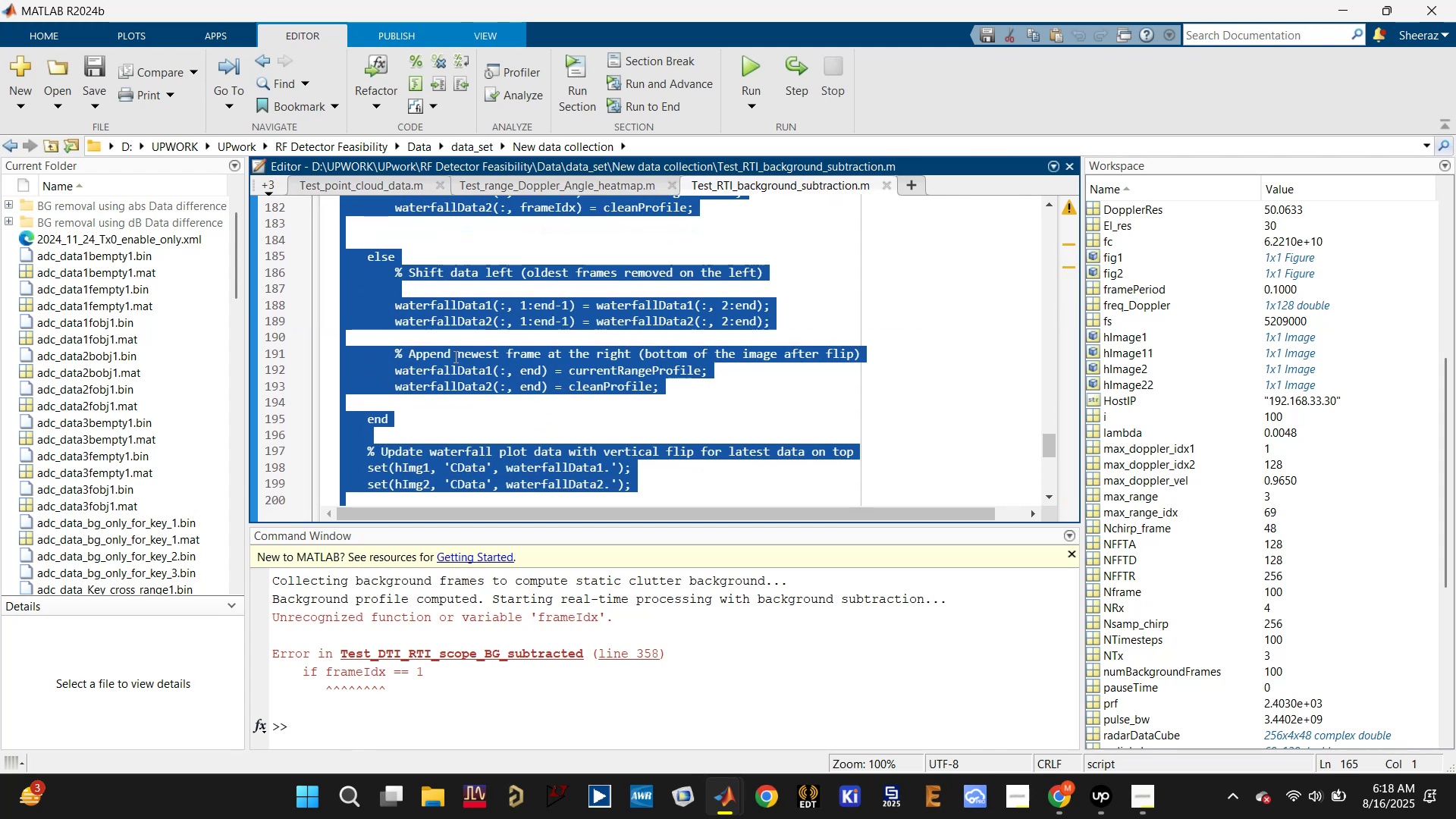 
left_click([454, 356])
 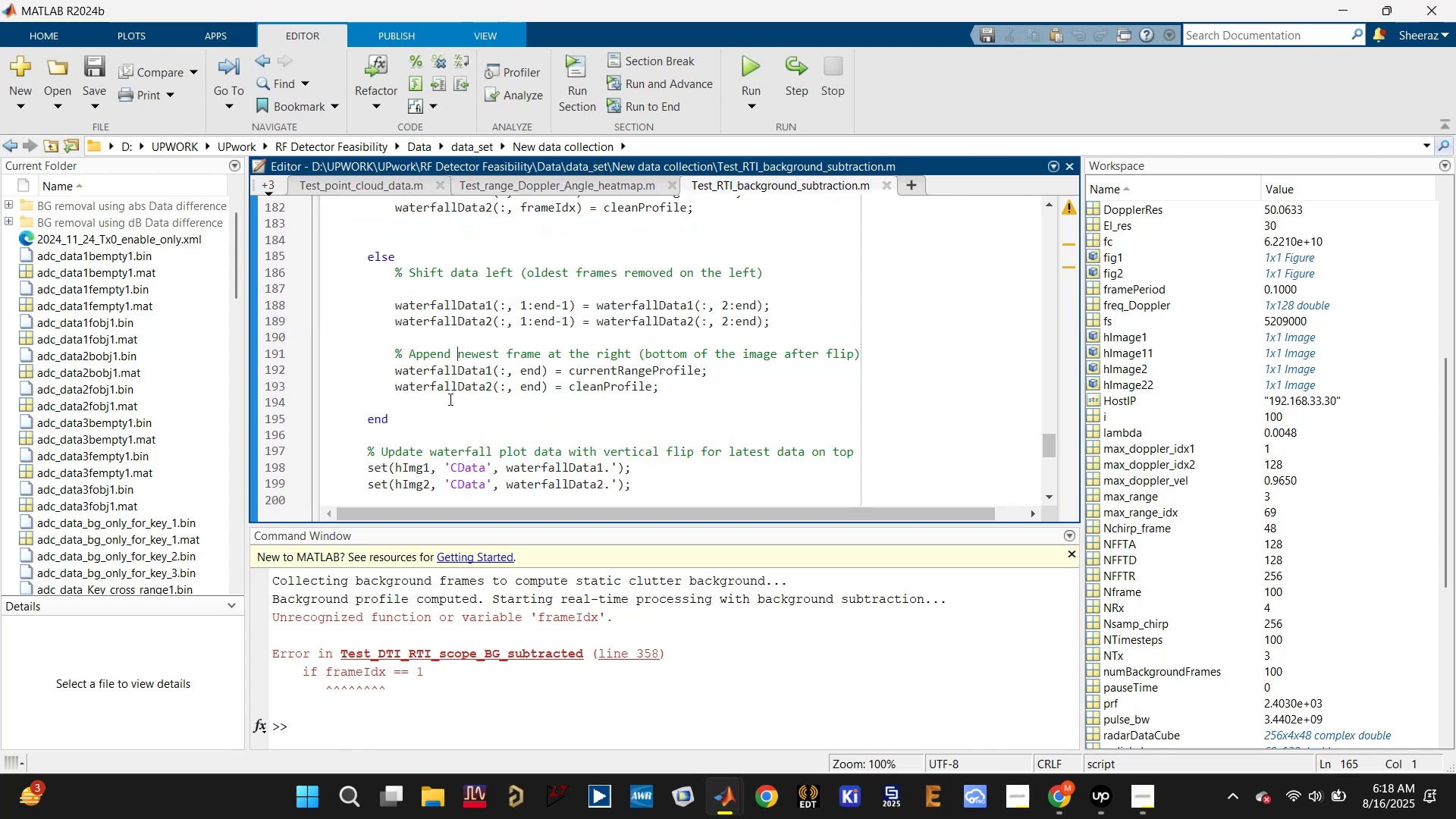 
scroll: coordinate [447, 406], scroll_direction: down, amount: 2.0
 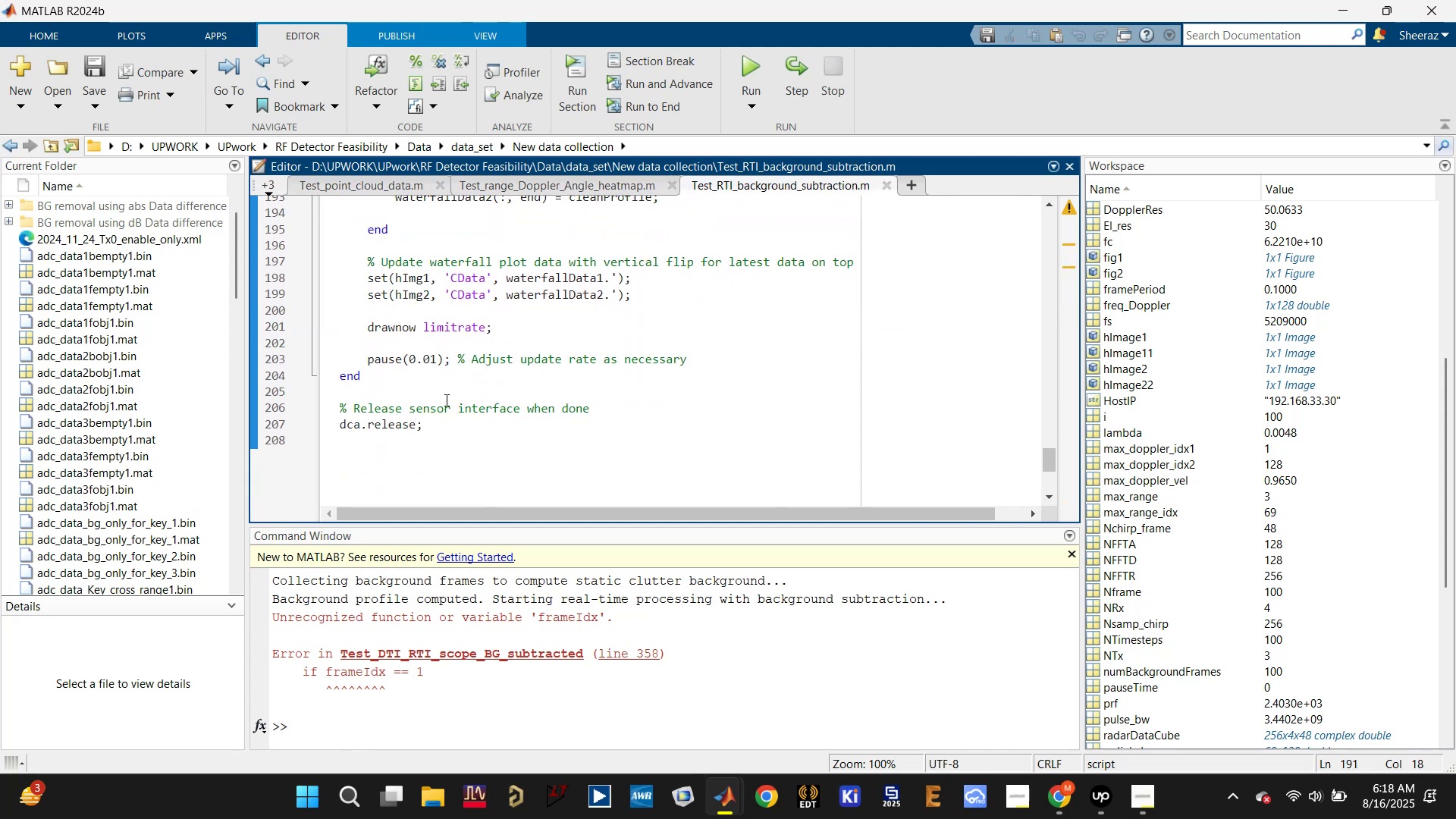 
scroll: coordinate [438, 372], scroll_direction: up, amount: 4.0
 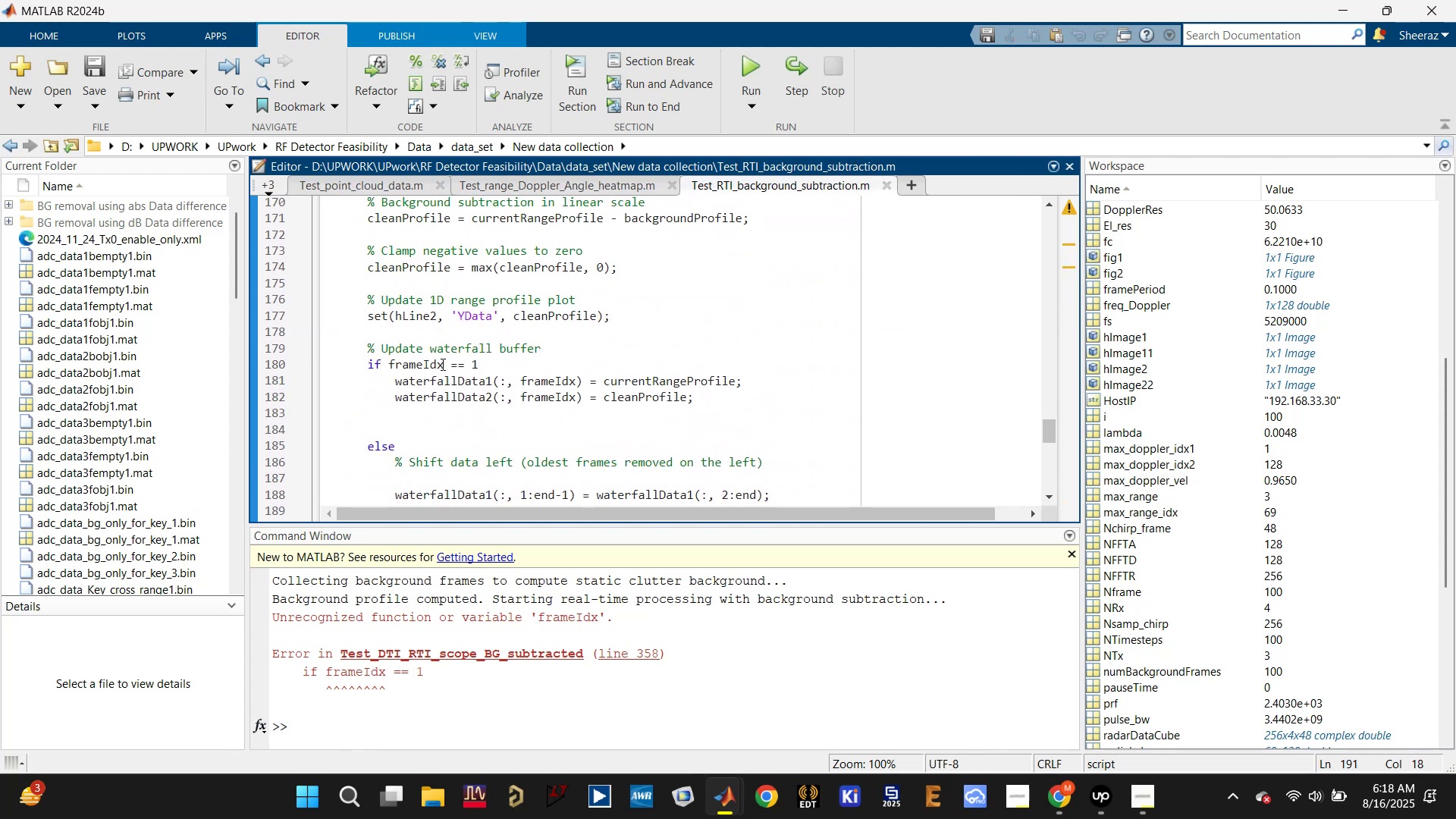 
left_click([435, 362])
 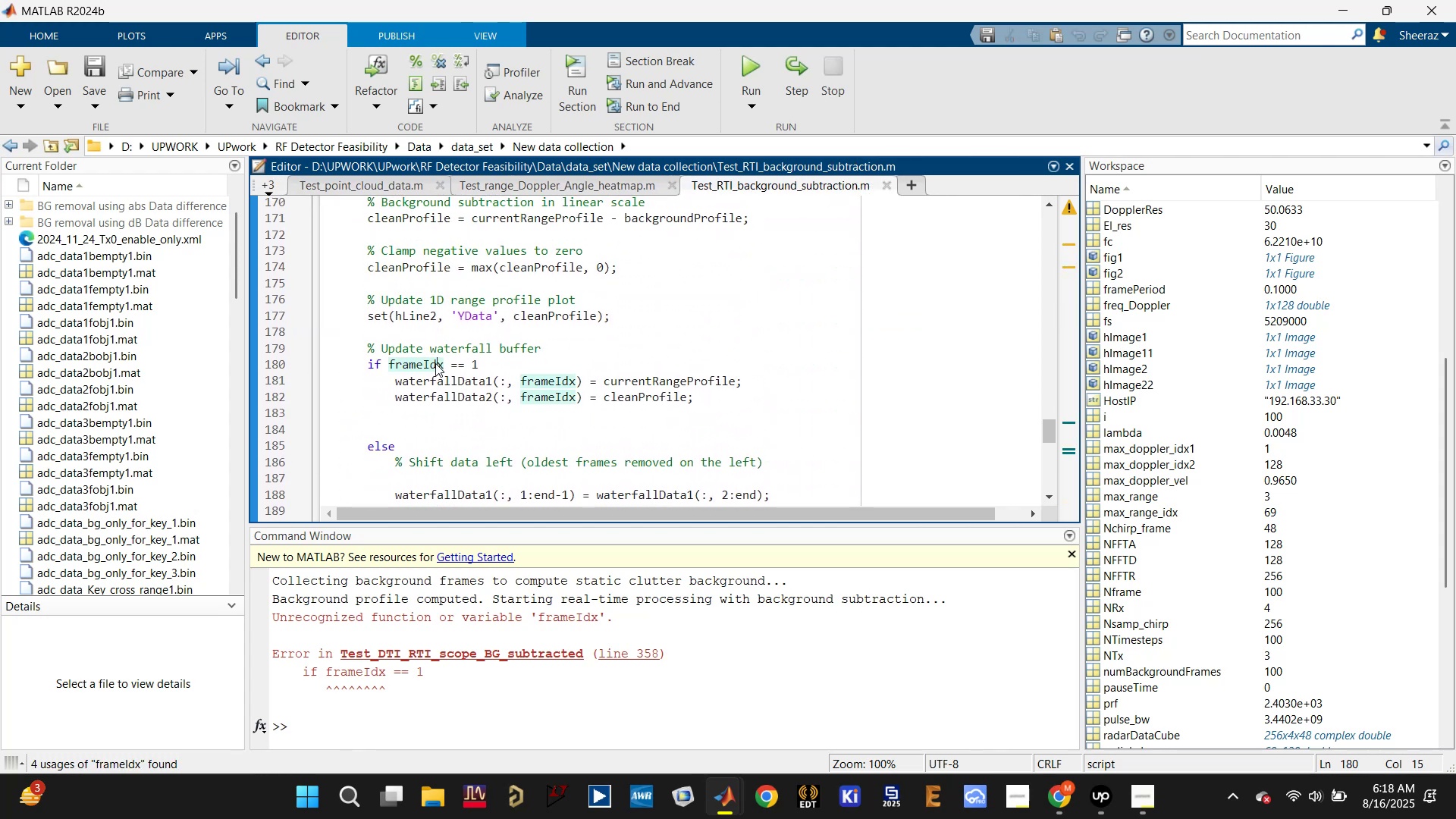 
scroll: coordinate [435, 363], scroll_direction: up, amount: 4.0
 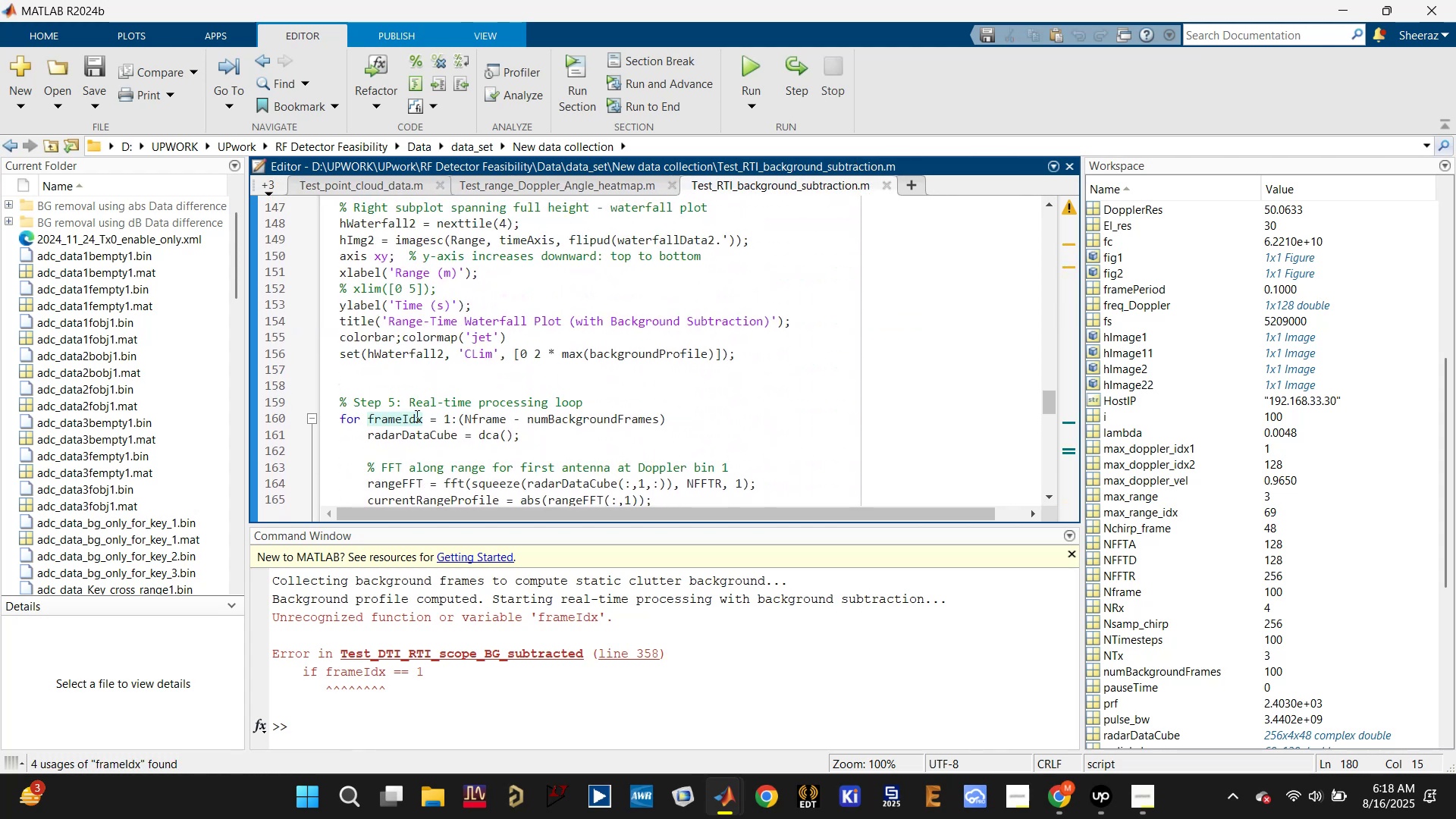 
double_click([415, 416])
 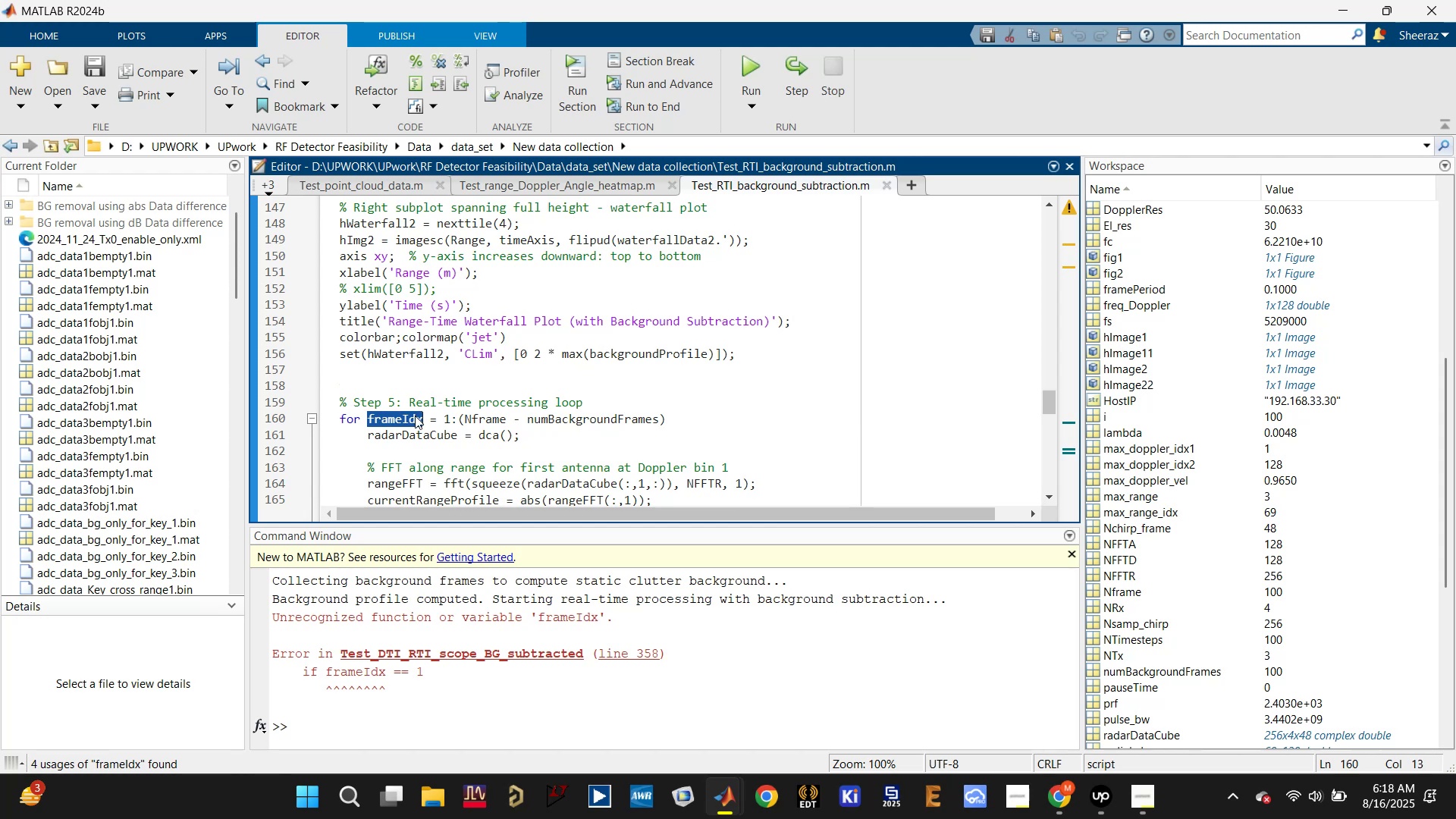 
key(Control+C)
 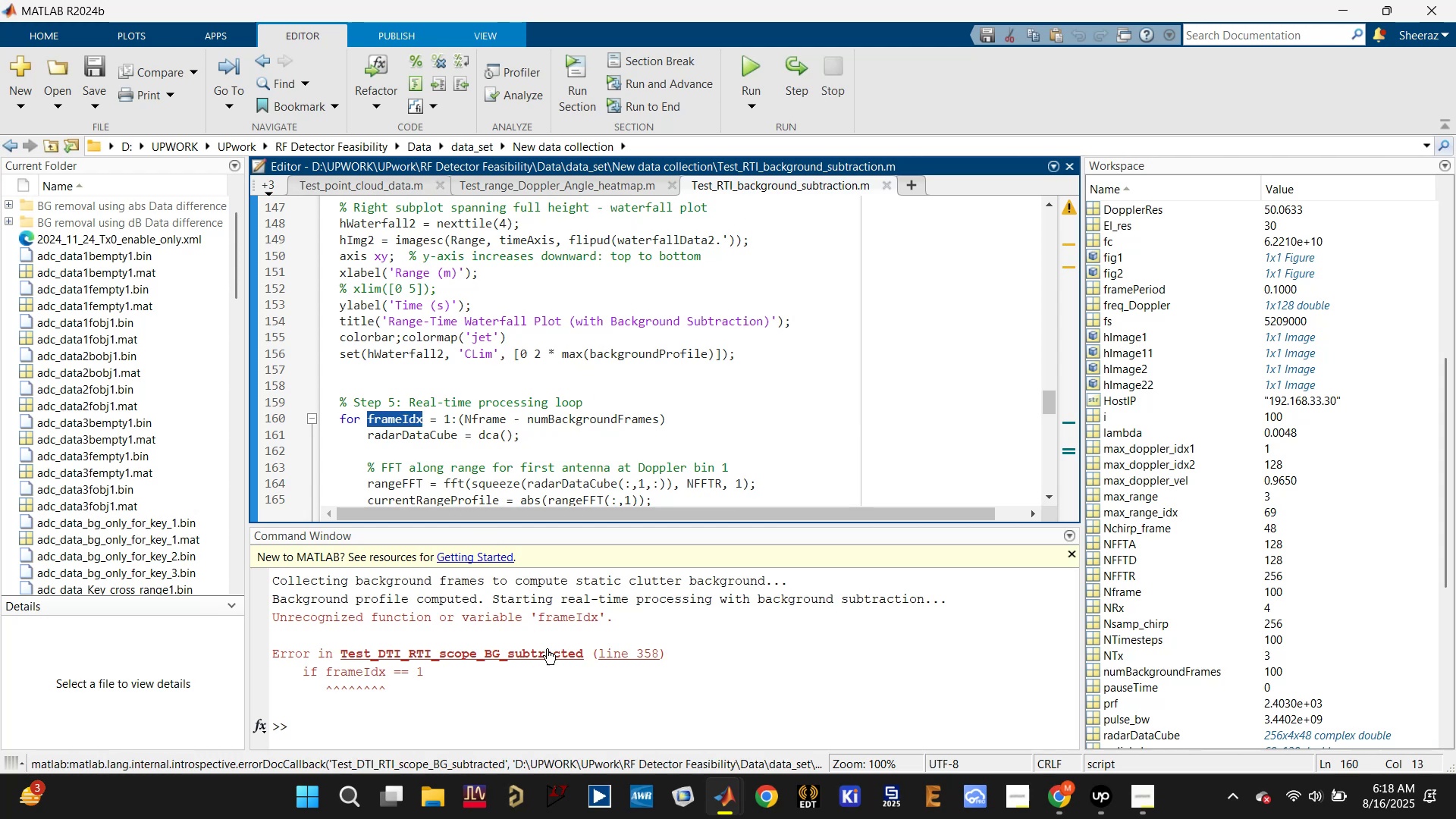 
left_click([456, 717])
 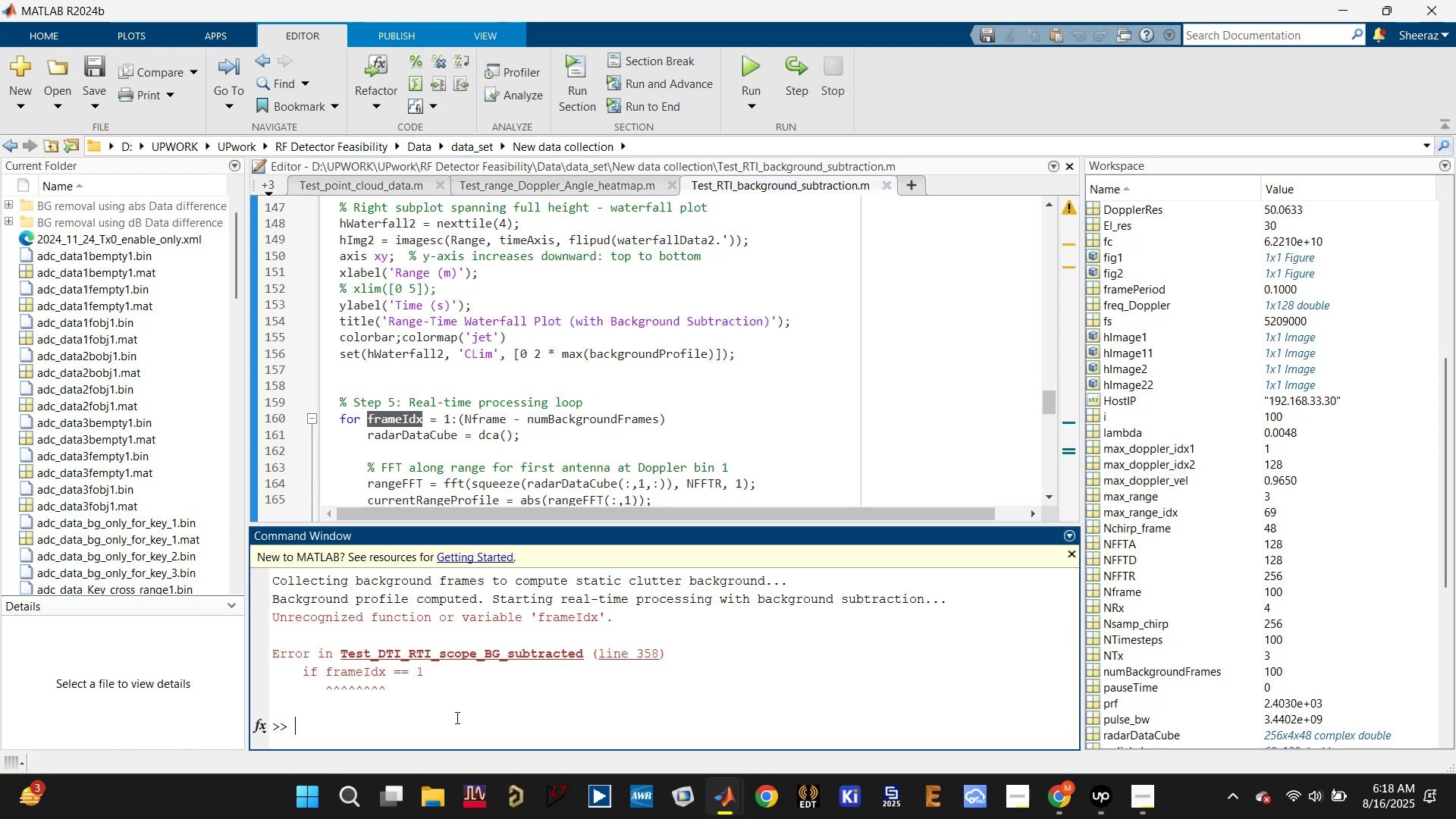 
type(dca.release;)
 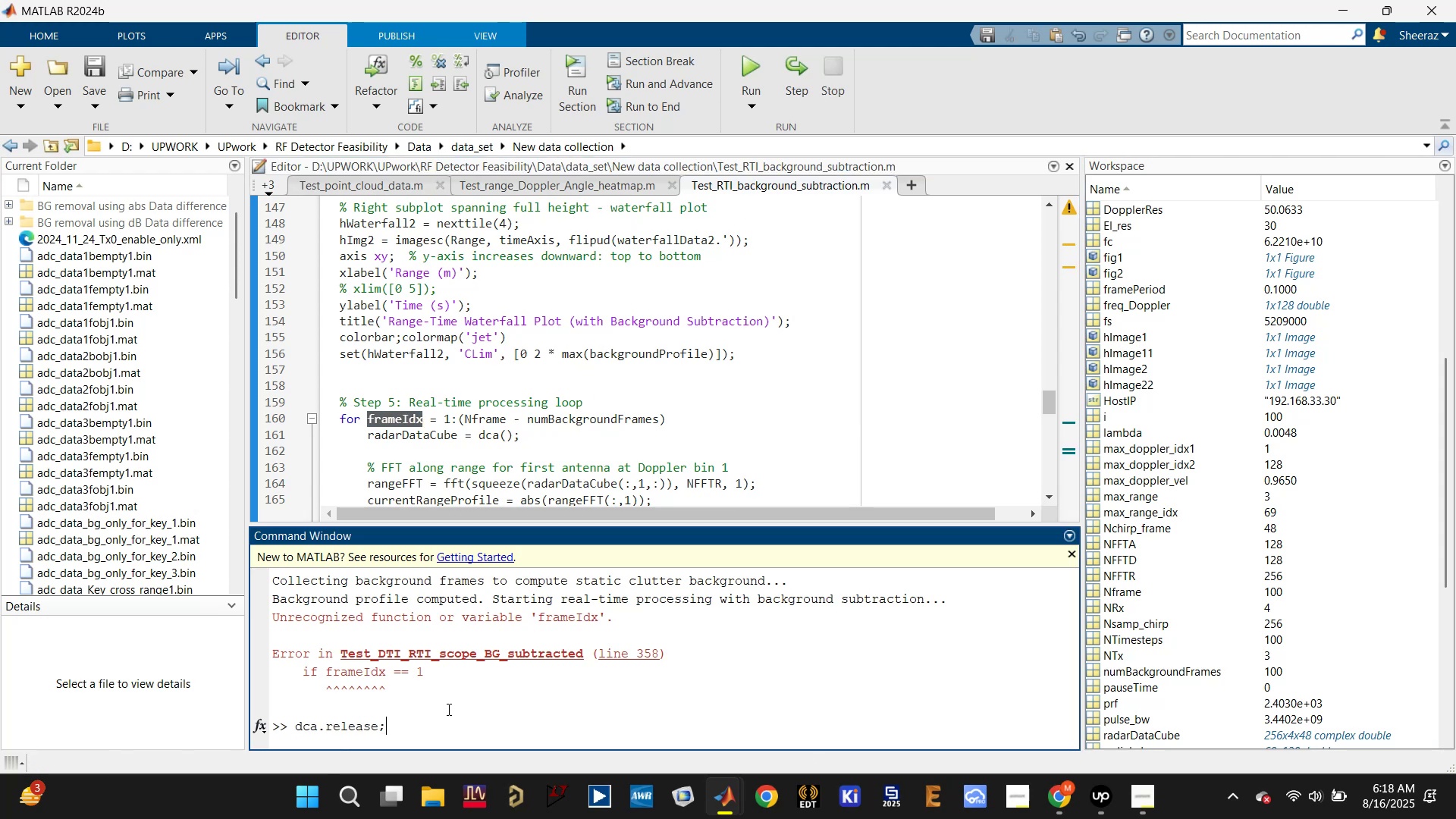 
key(Enter)
 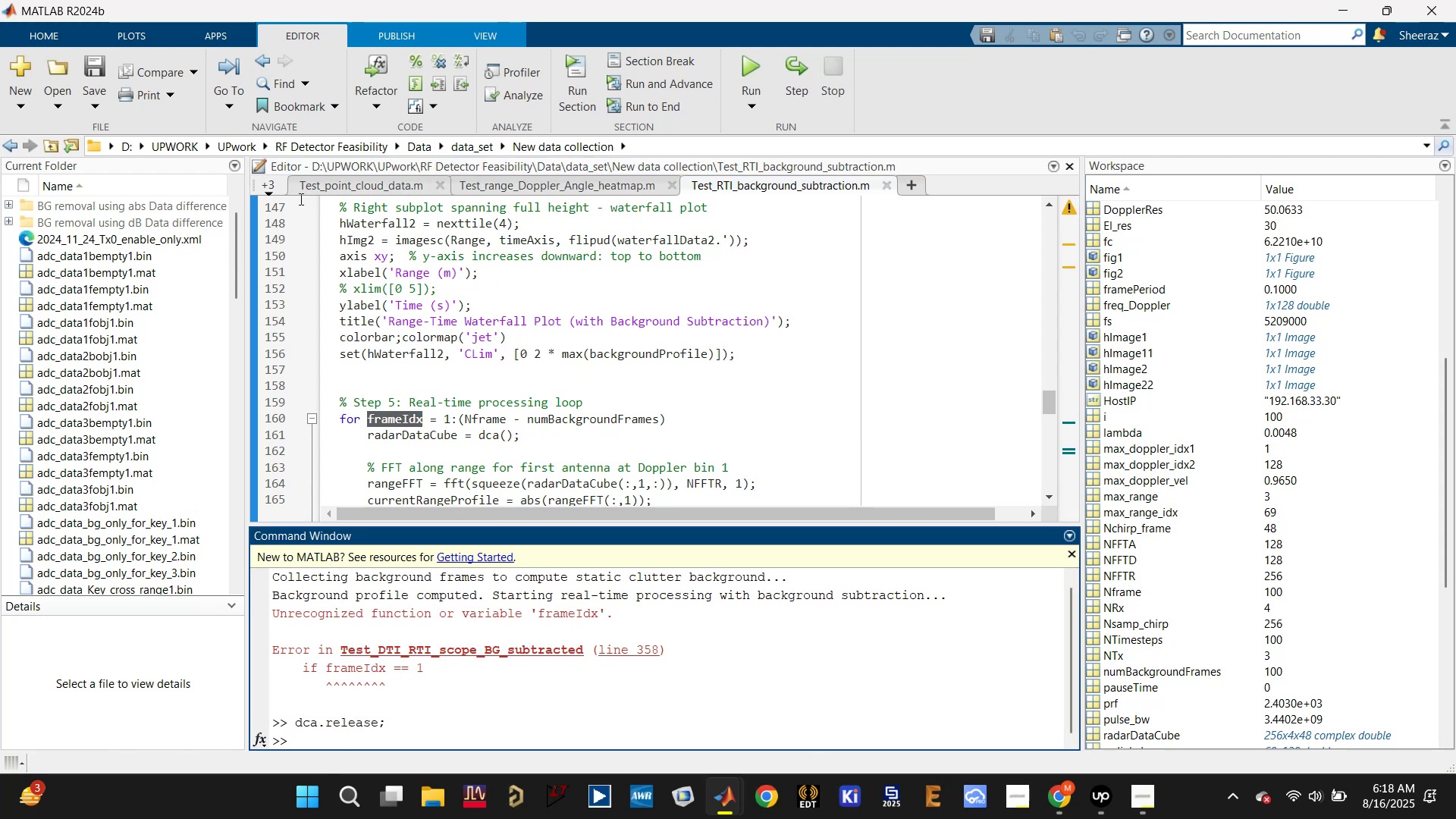 
left_click([271, 186])
 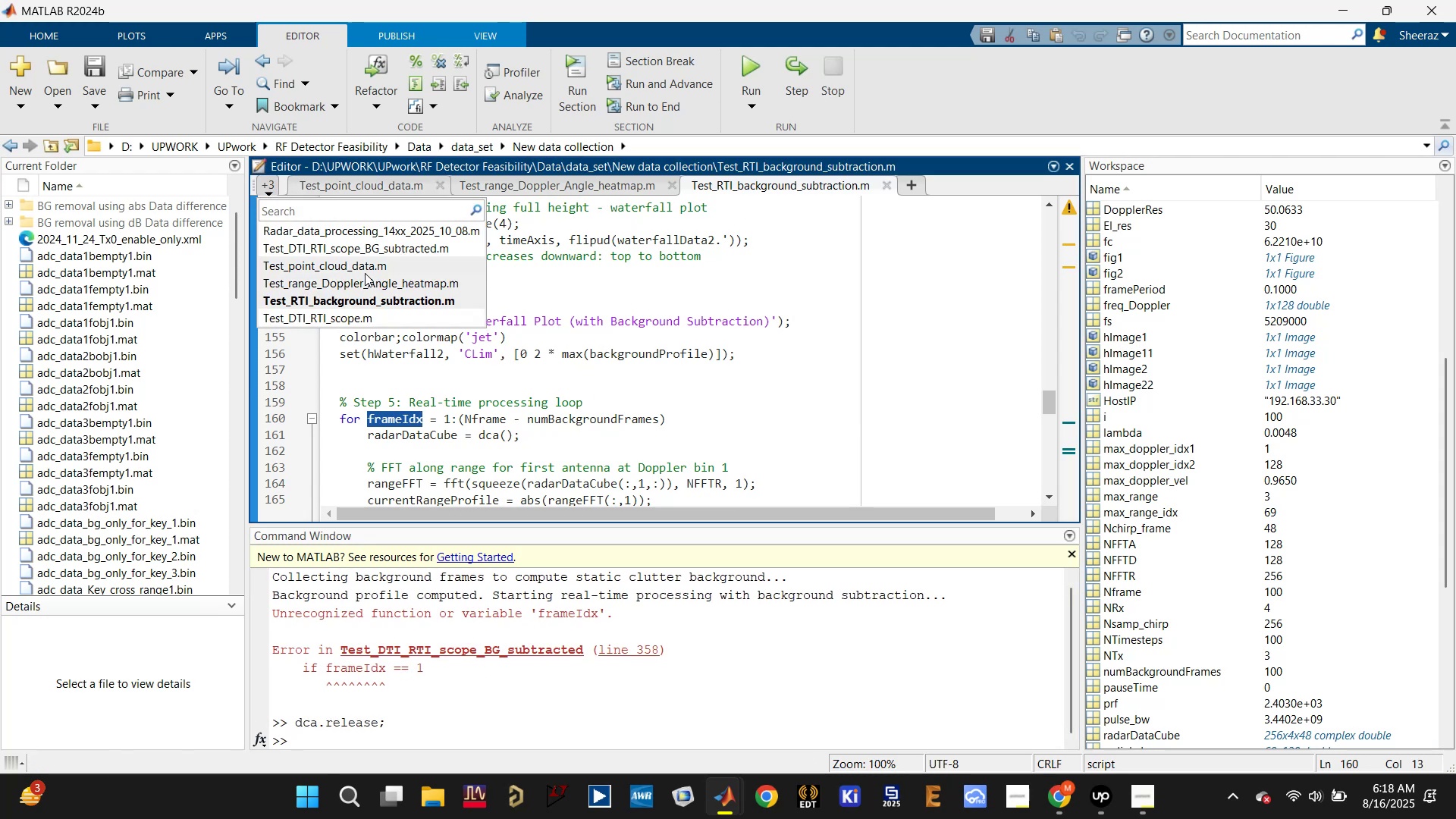 
left_click([376, 249])
 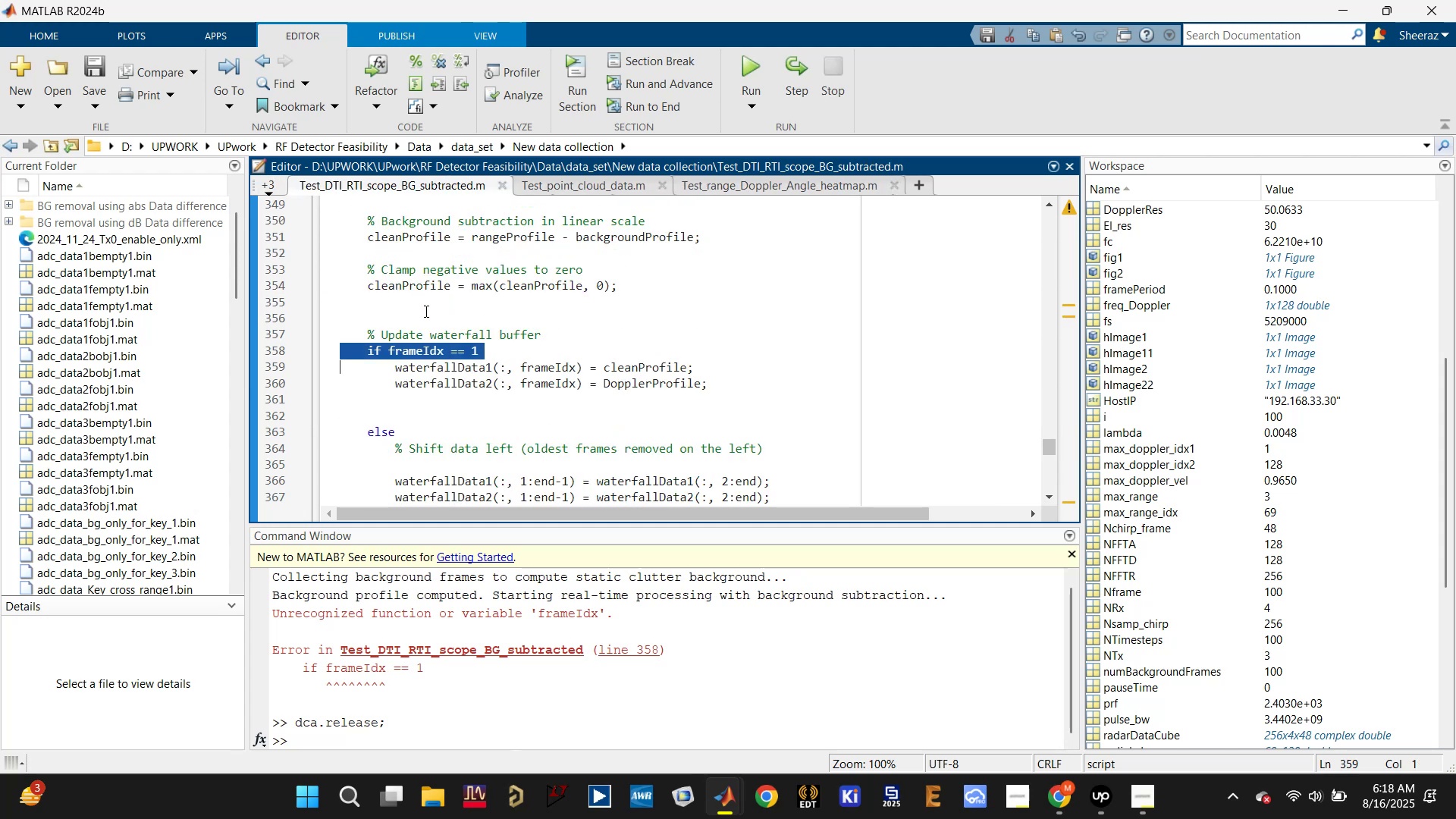 
scroll: coordinate [434, 333], scroll_direction: up, amount: 4.0
 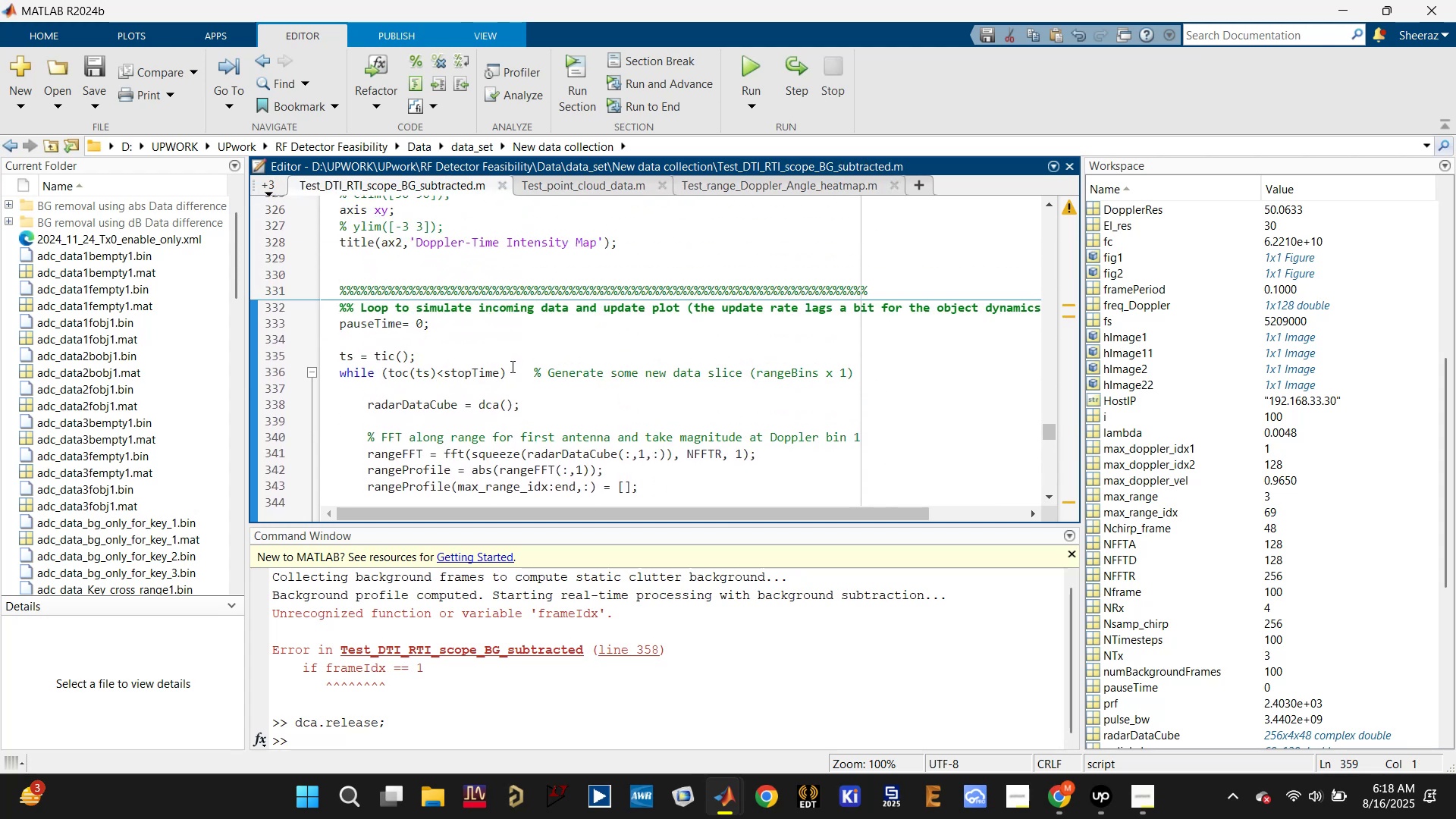 
wait(5.26)
 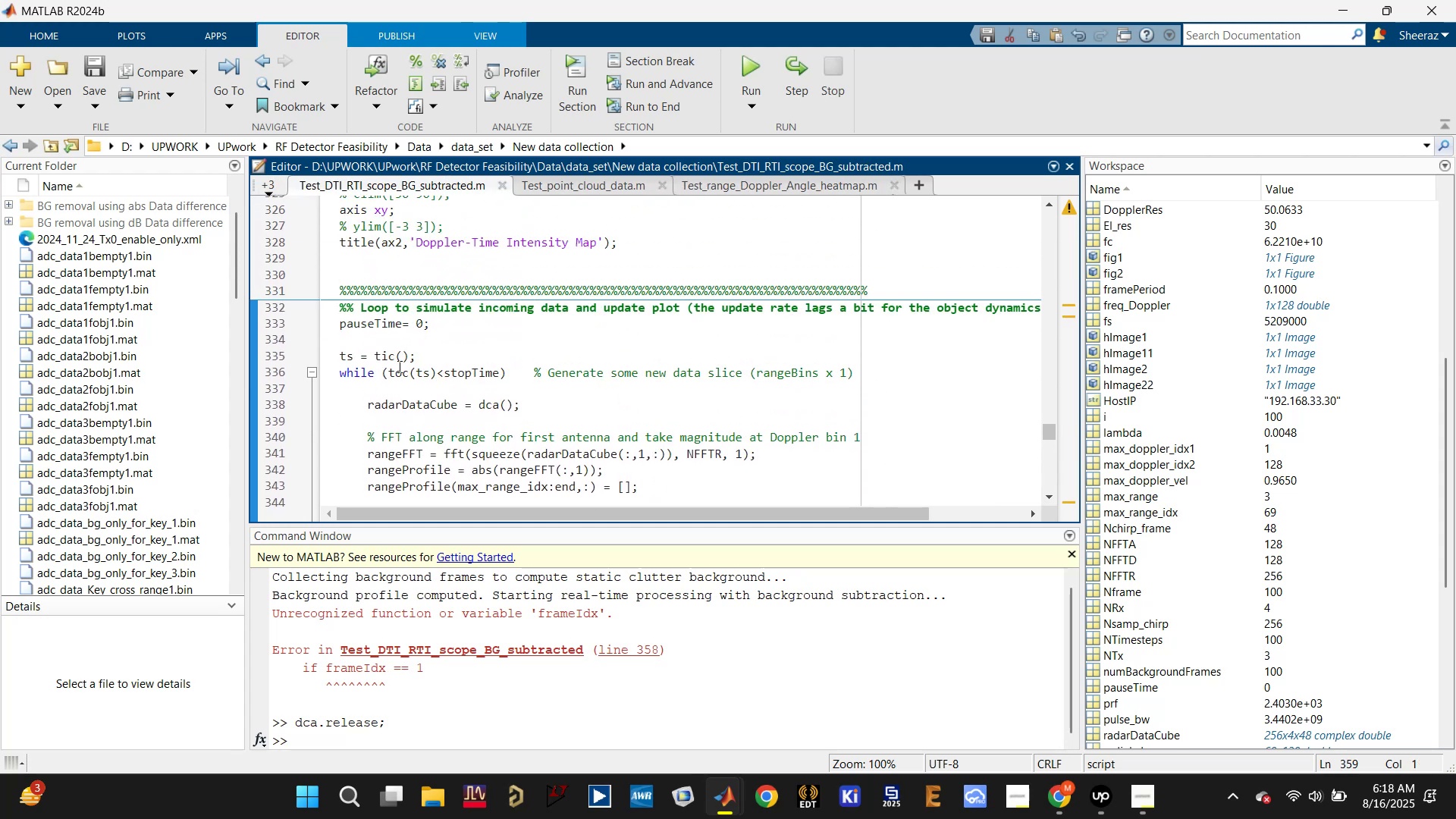 
scroll: coordinate [438, 375], scroll_direction: down, amount: 5.0
 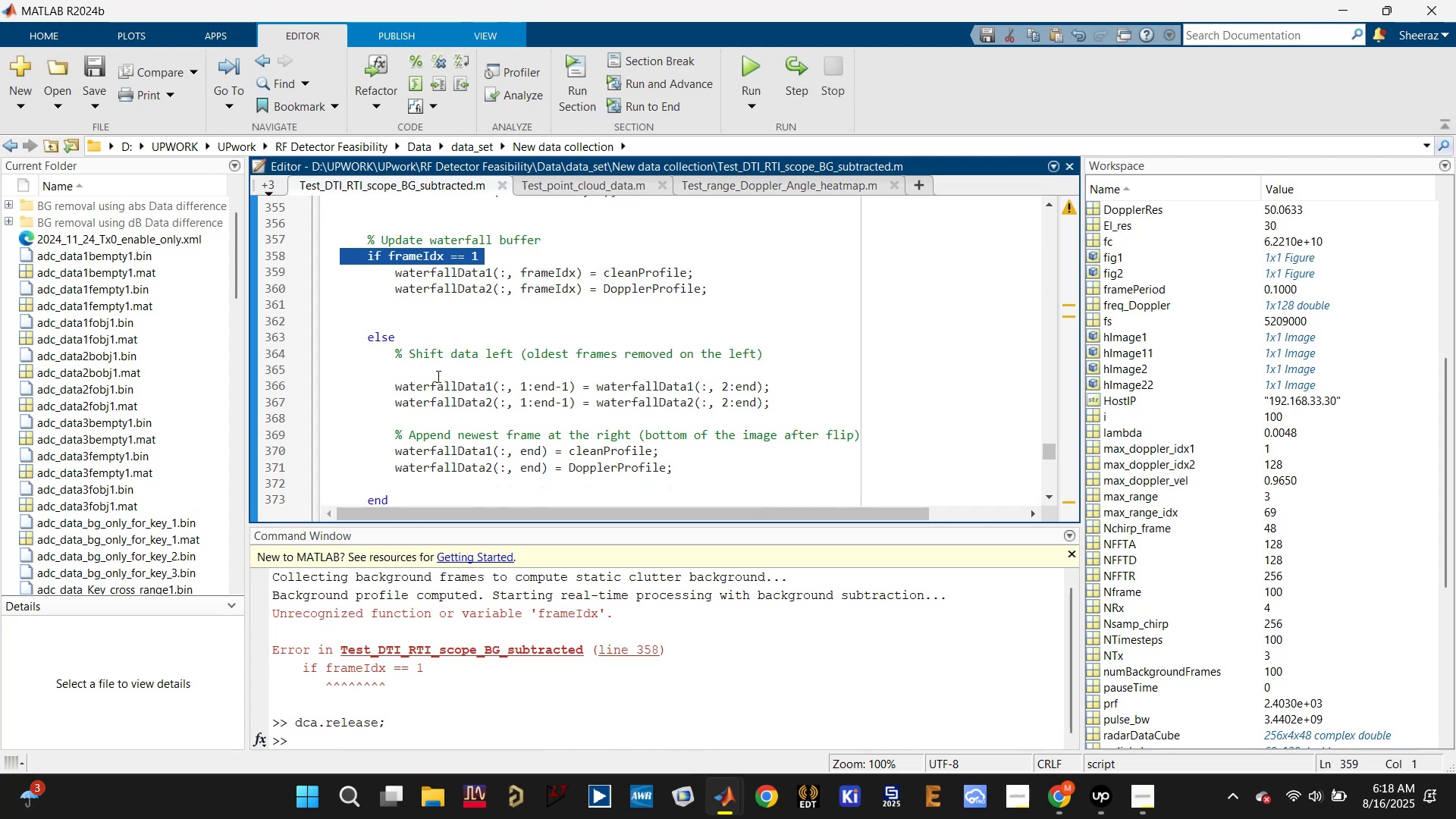 
wait(6.5)
 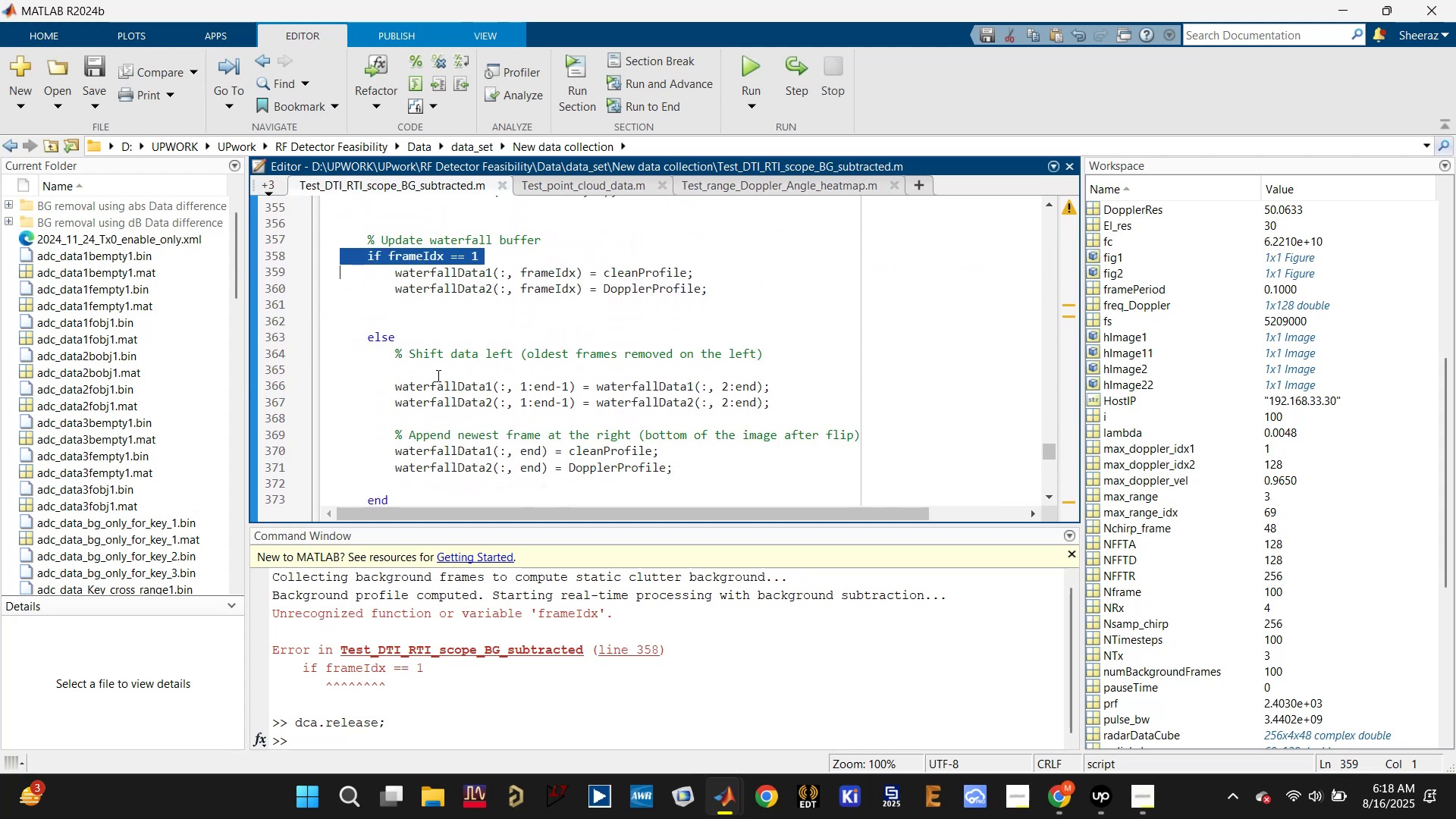 
left_click_drag(start_coordinate=[425, 335], to_coordinate=[348, 256])
 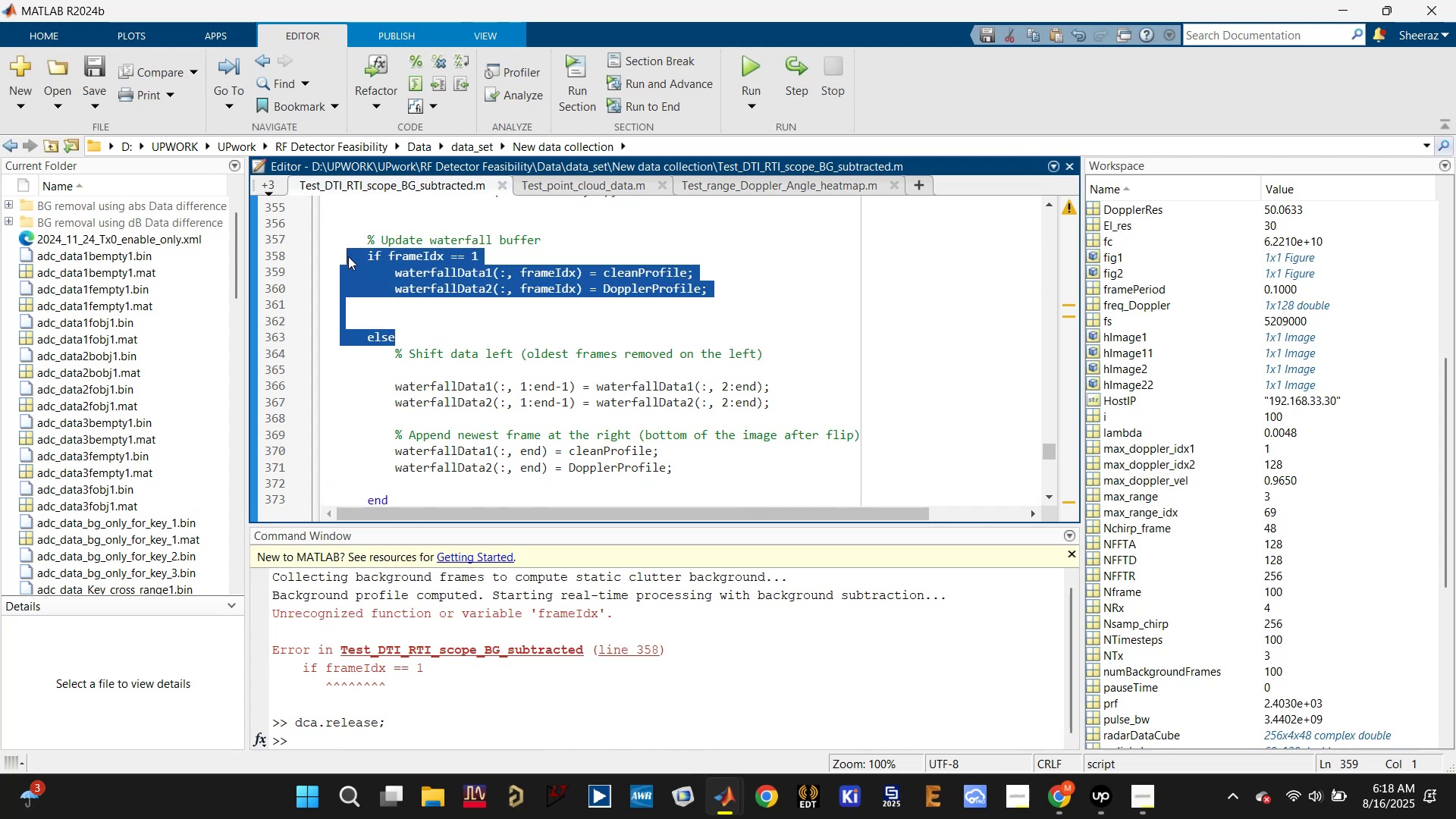 
key(Control+R)
 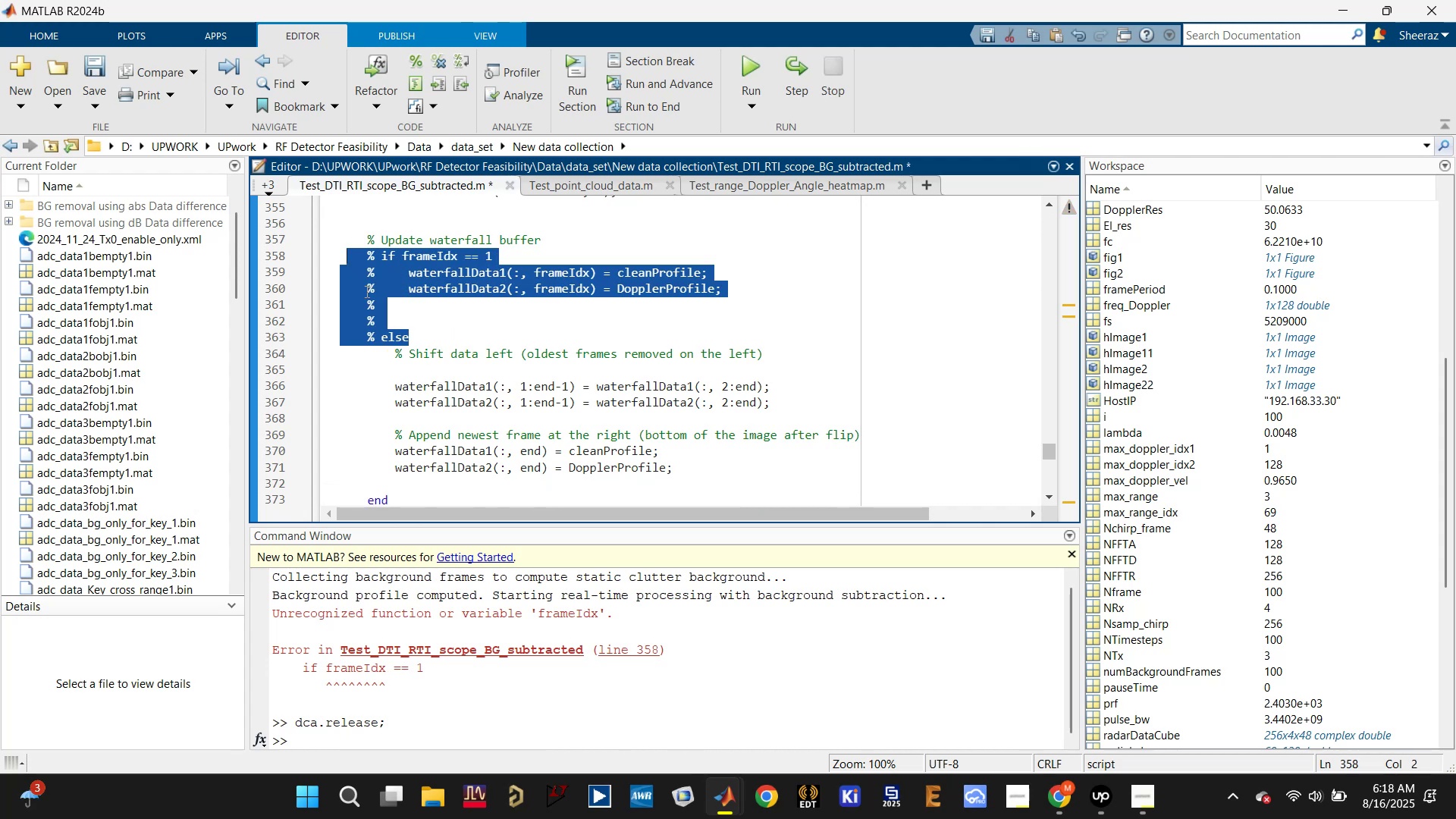 
scroll: coordinate [413, 406], scroll_direction: down, amount: 2.0
 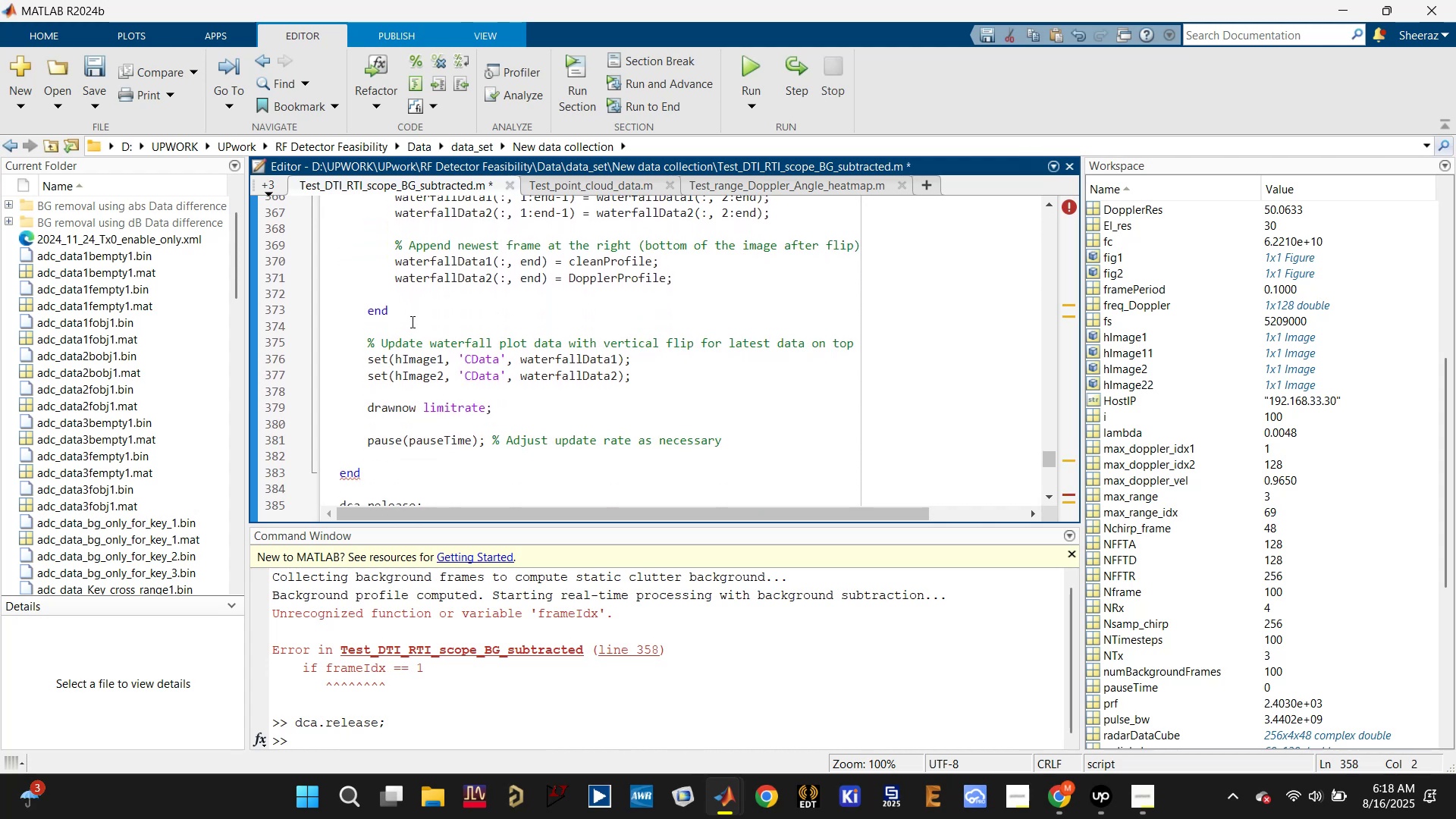 
left_click_drag(start_coordinate=[413, 308], to_coordinate=[333, 317])
 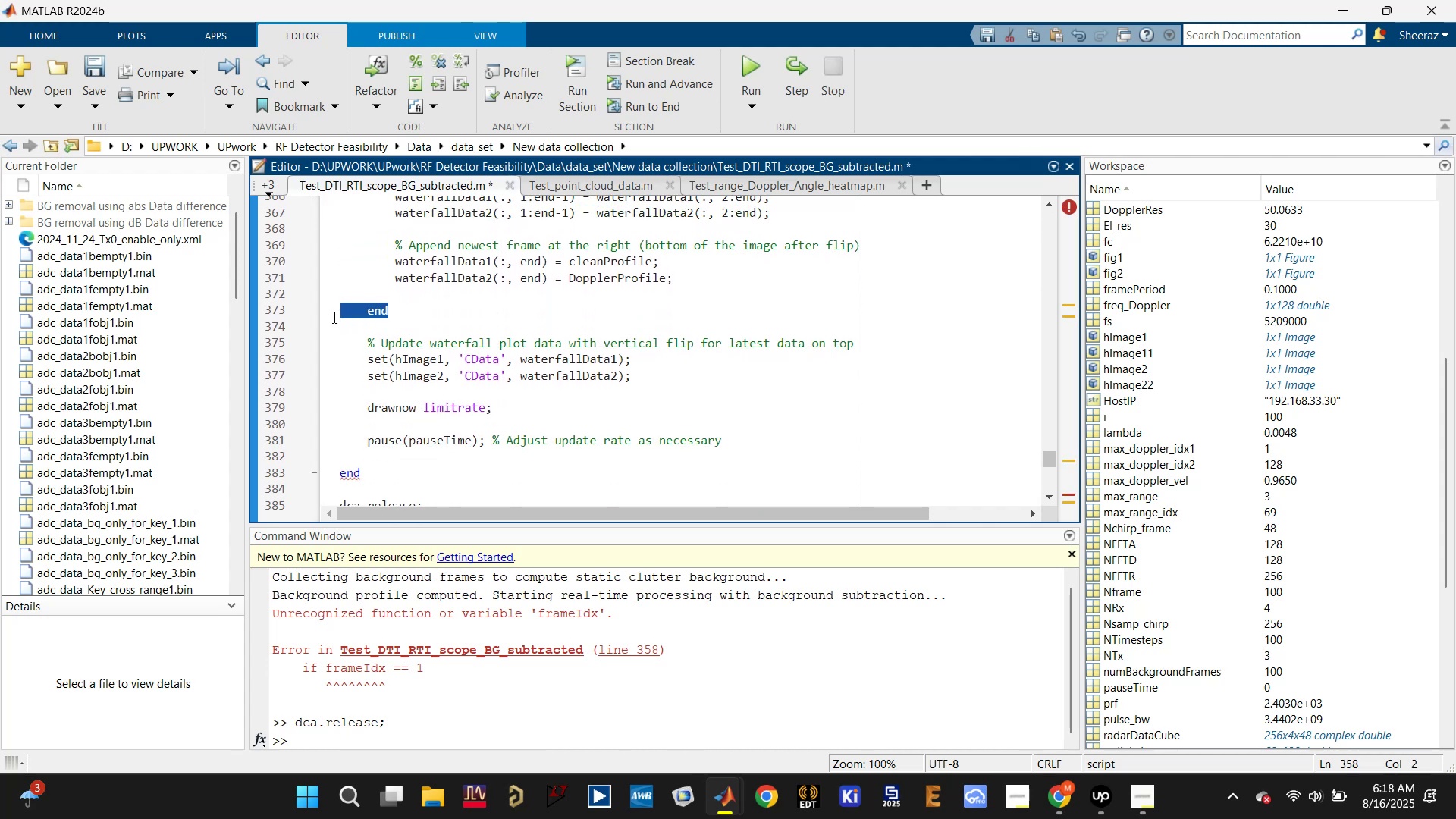 
key(Control+R)
 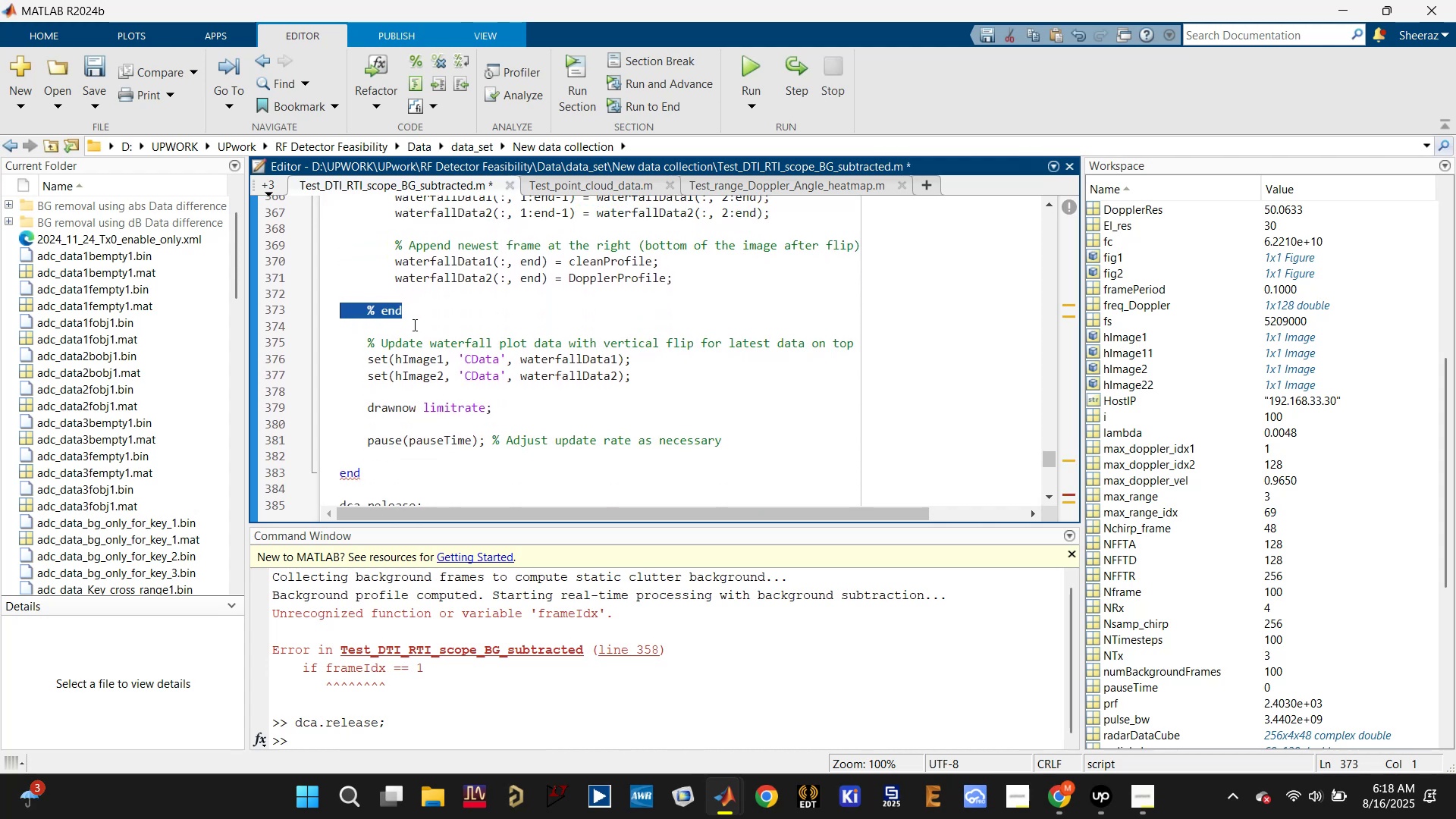 
scroll: coordinate [413, 325], scroll_direction: up, amount: 1.0
 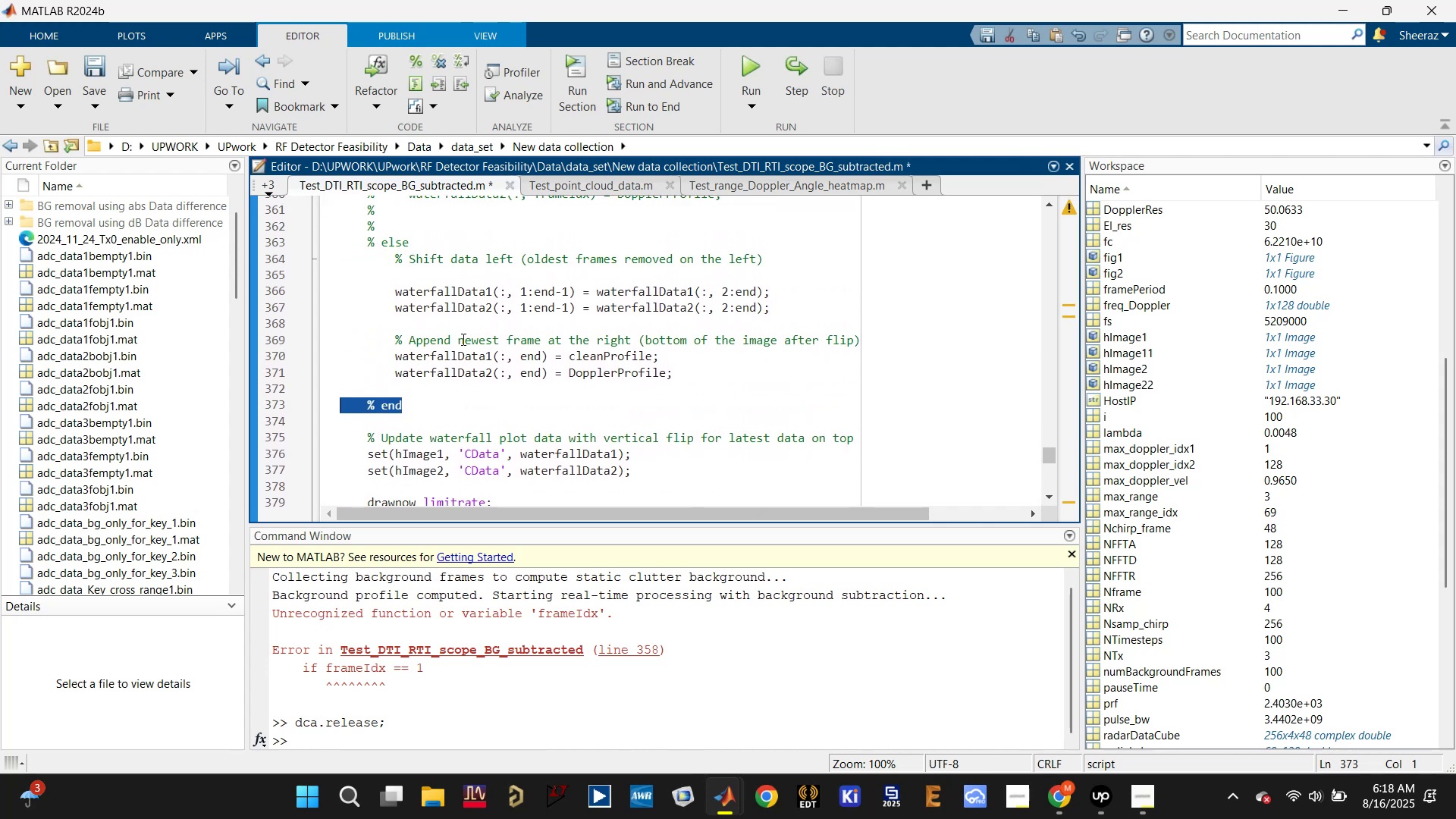 
scroll: coordinate [462, 339], scroll_direction: down, amount: 1.0
 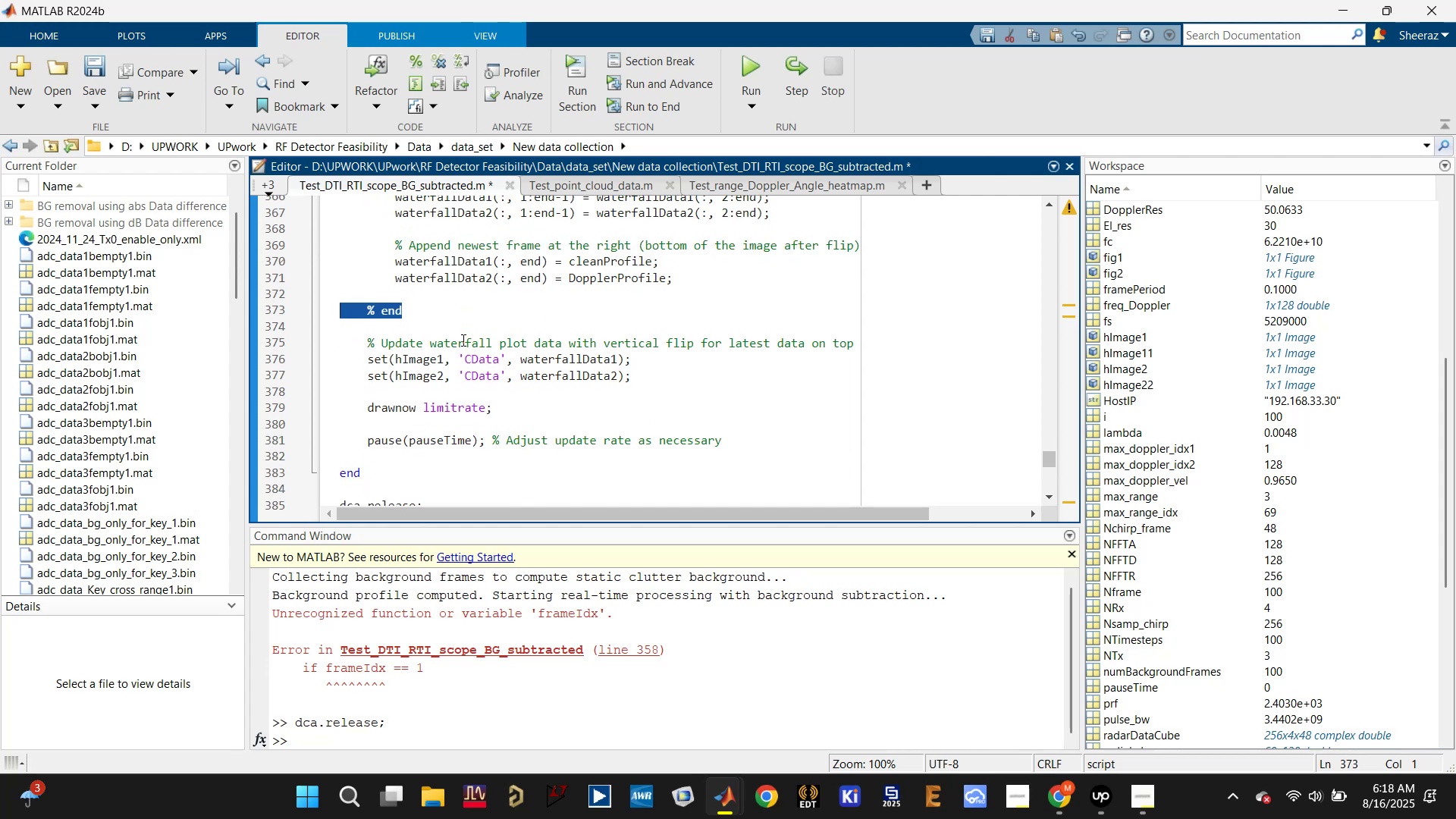 
scroll: coordinate [462, 340], scroll_direction: up, amount: 1.0
 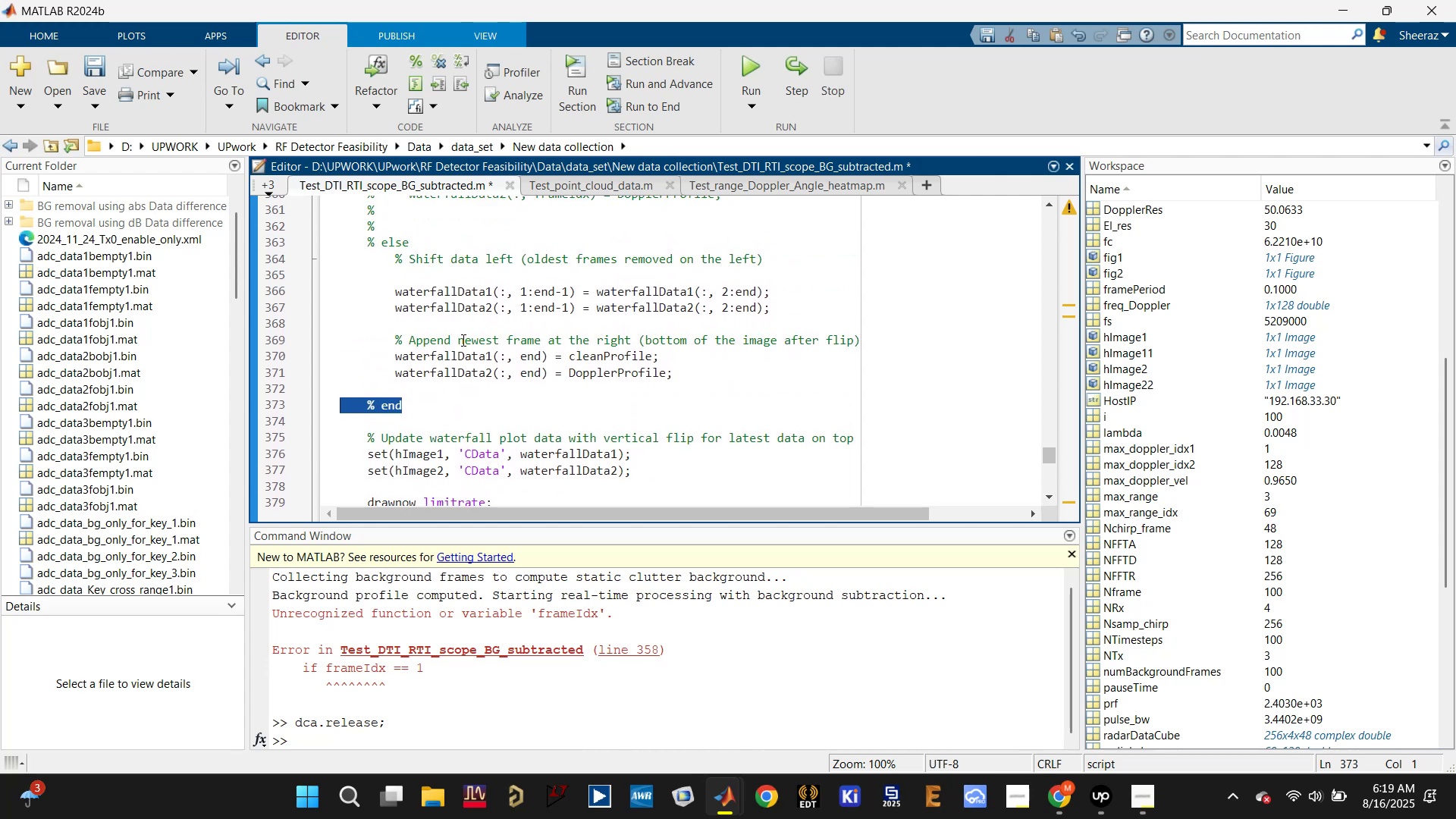 
scroll: coordinate [462, 340], scroll_direction: down, amount: 2.0
 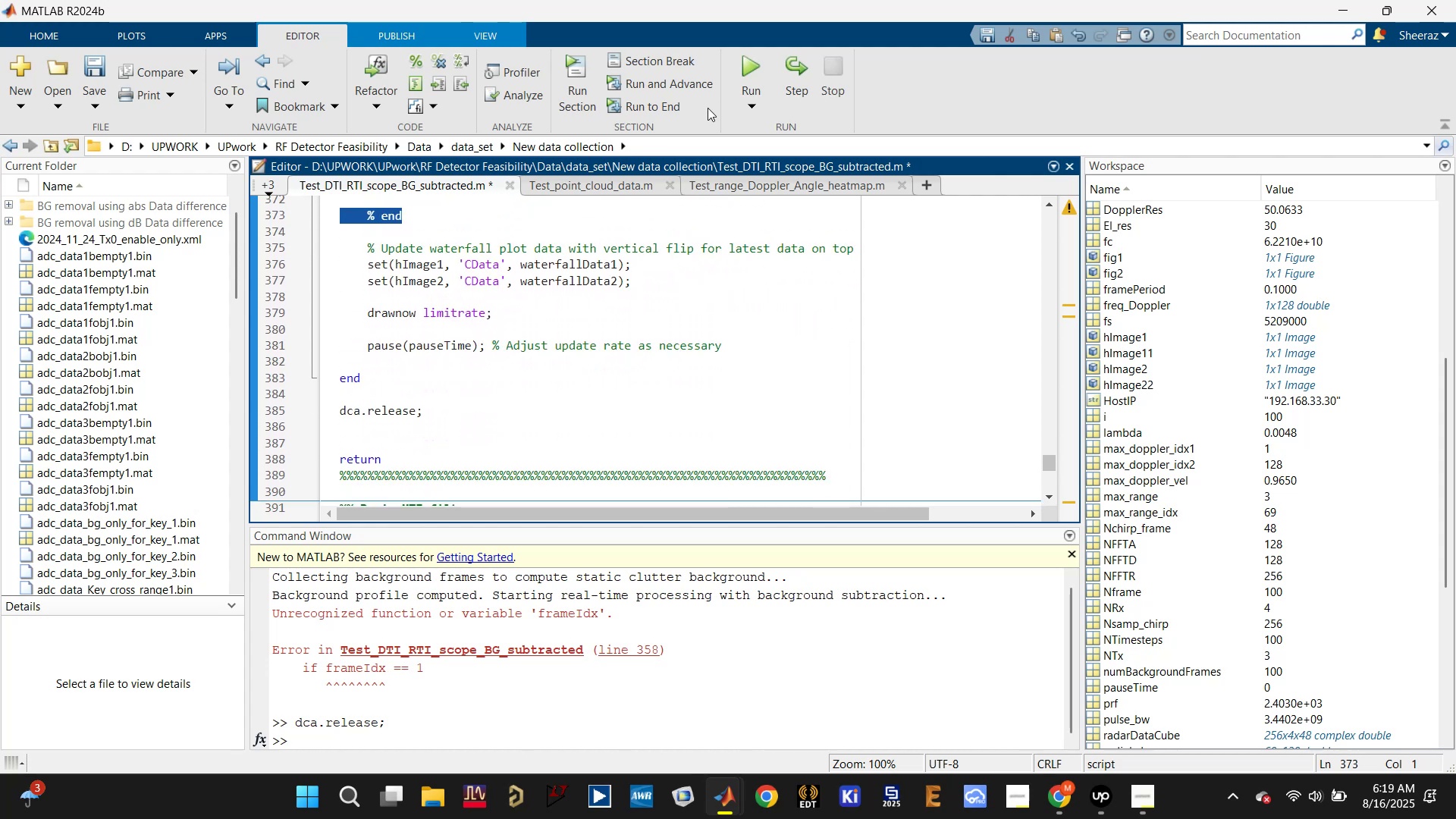 
key(Control+ControlLeft)
 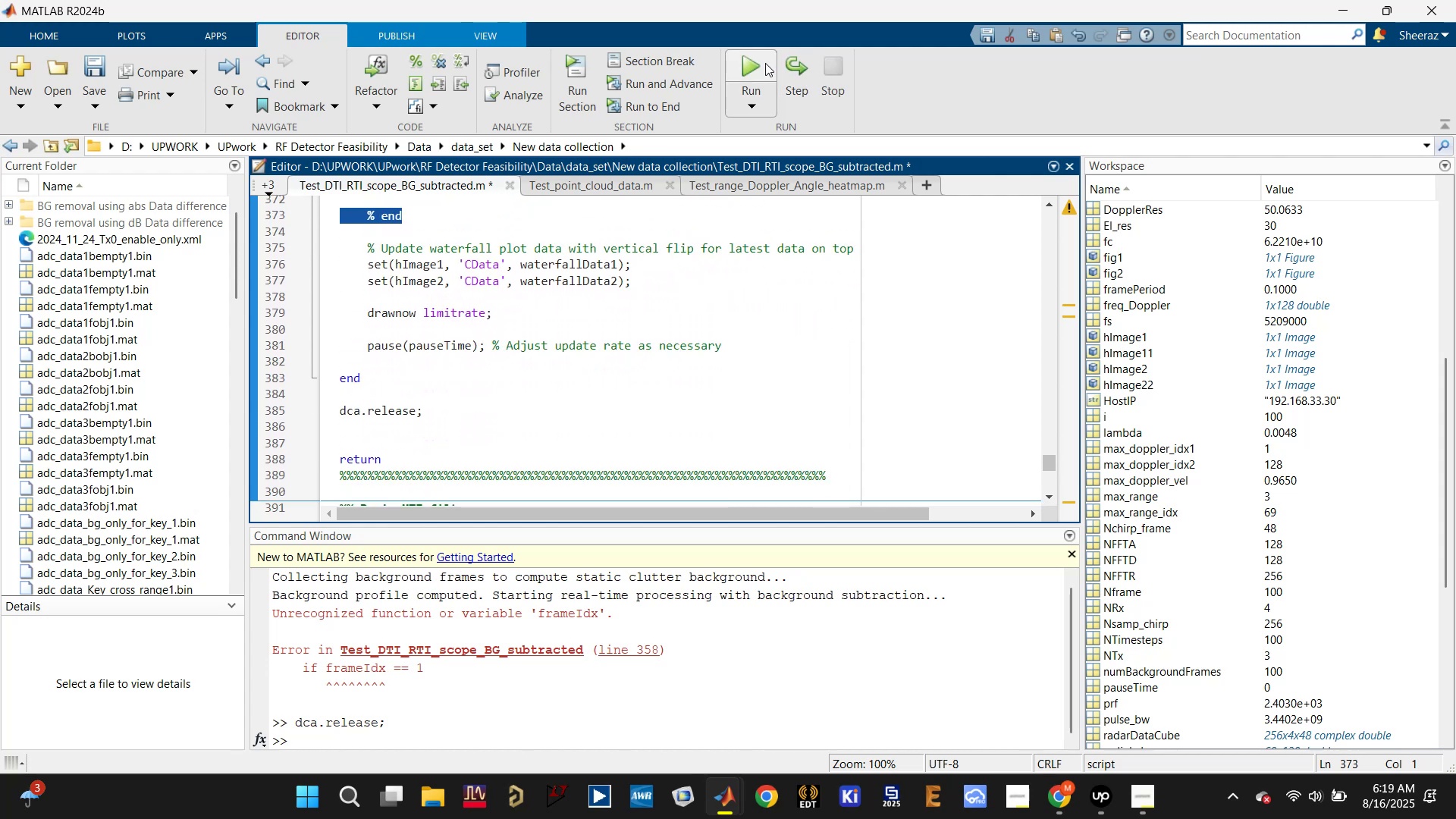 
left_click([765, 63])
 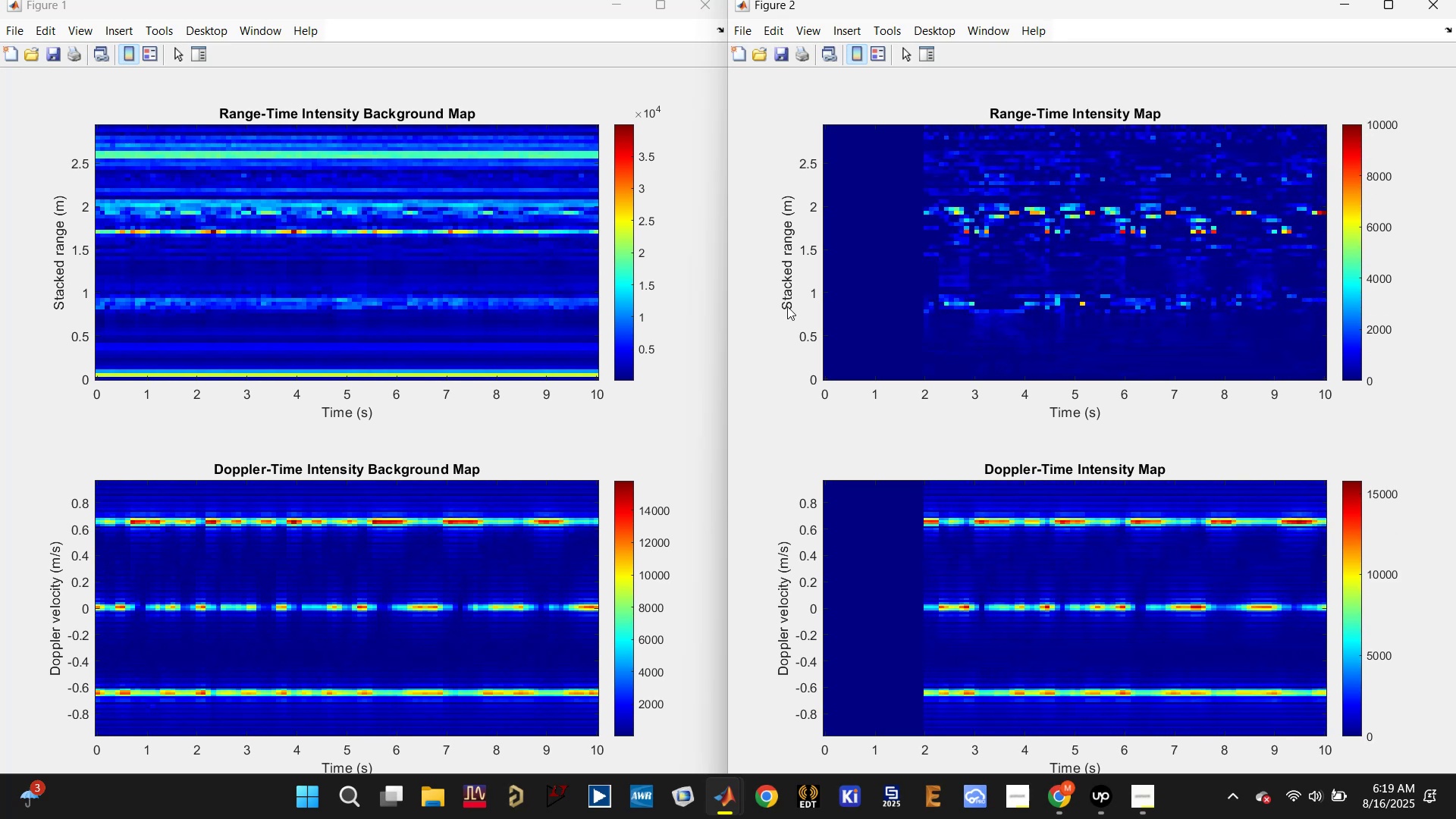 
wait(47.45)
 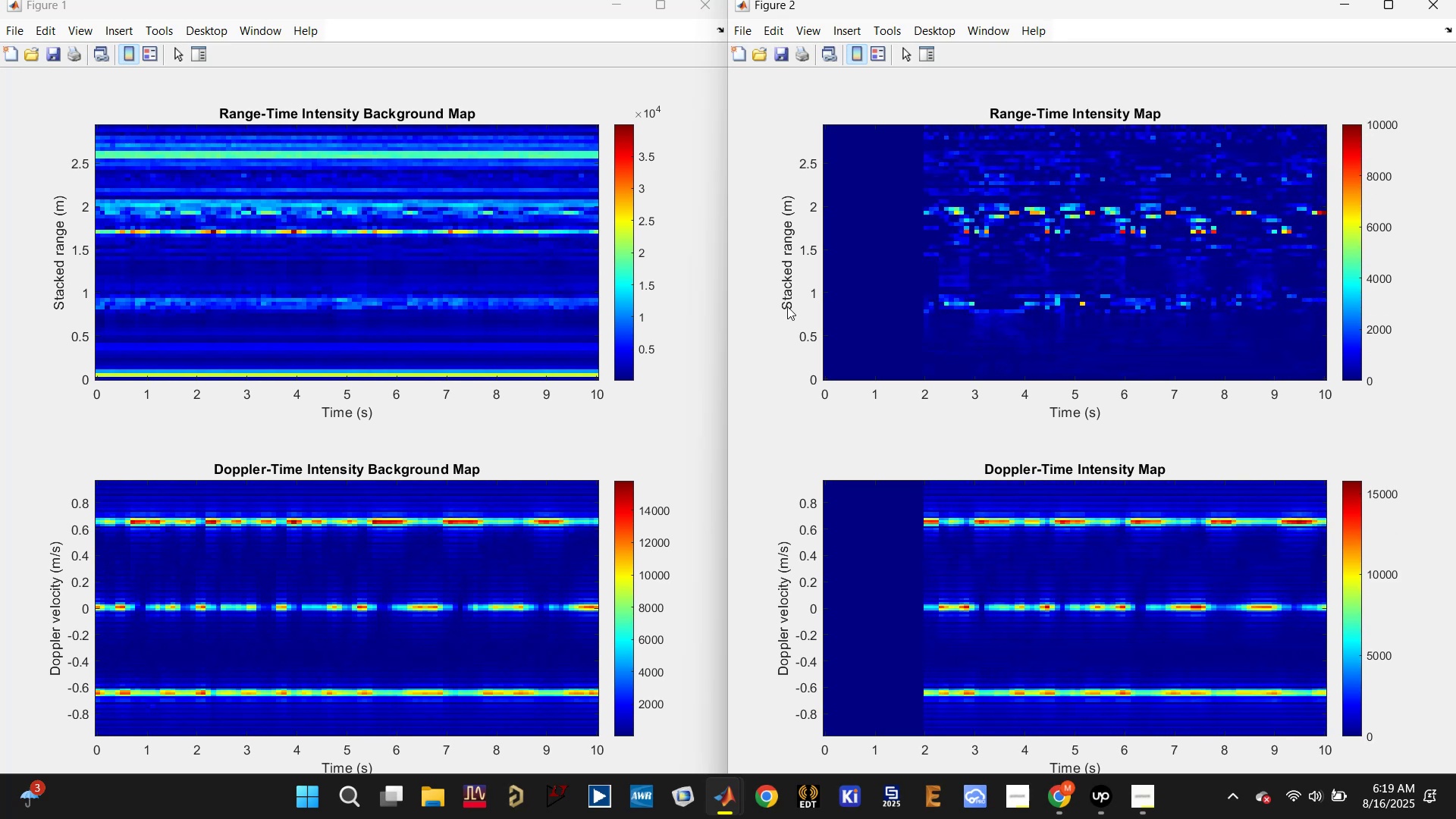 
left_click([1380, 0])
 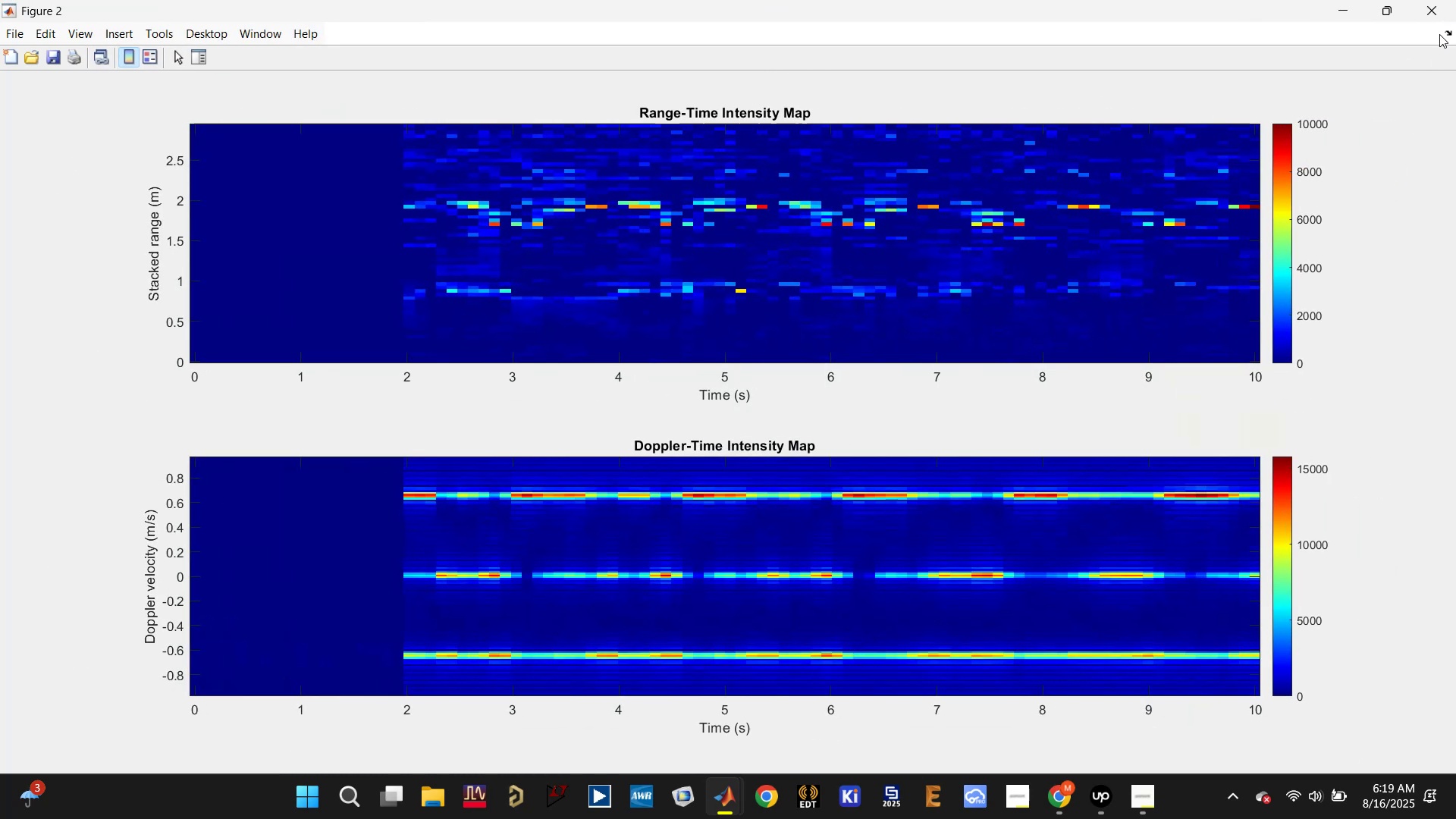 
left_click([1387, 11])
 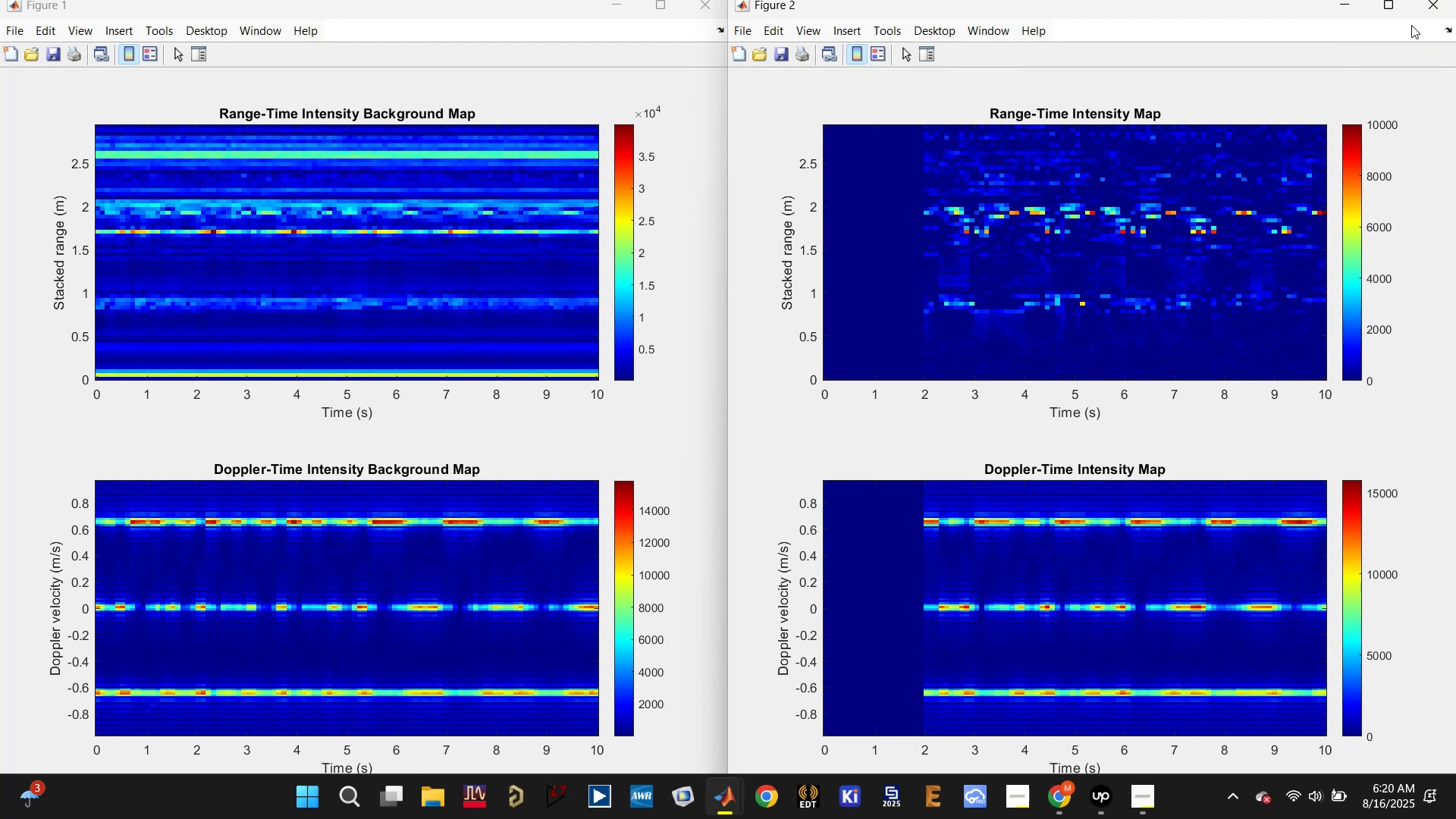 
wait(17.49)
 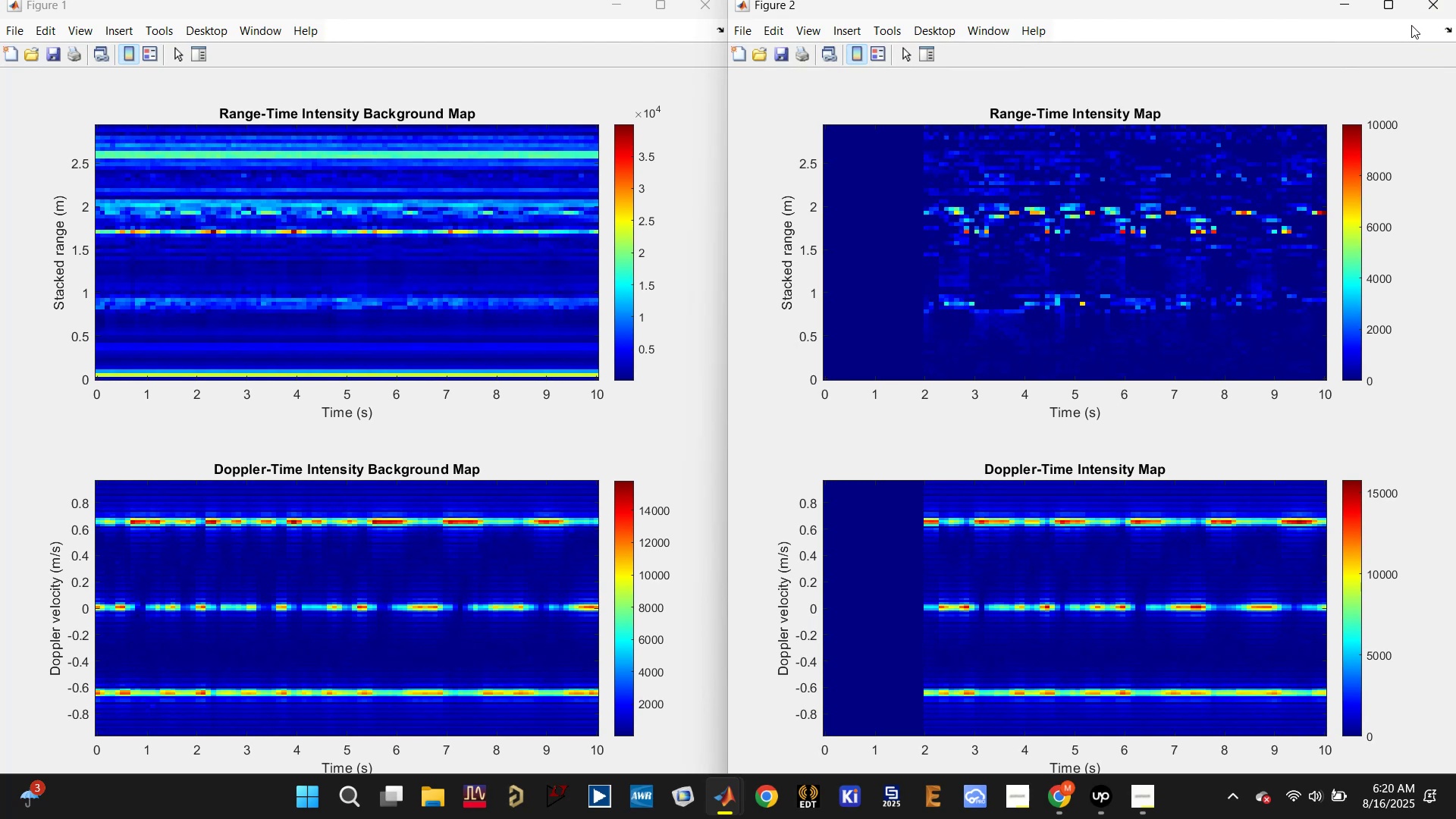 
left_click([1429, 9])
 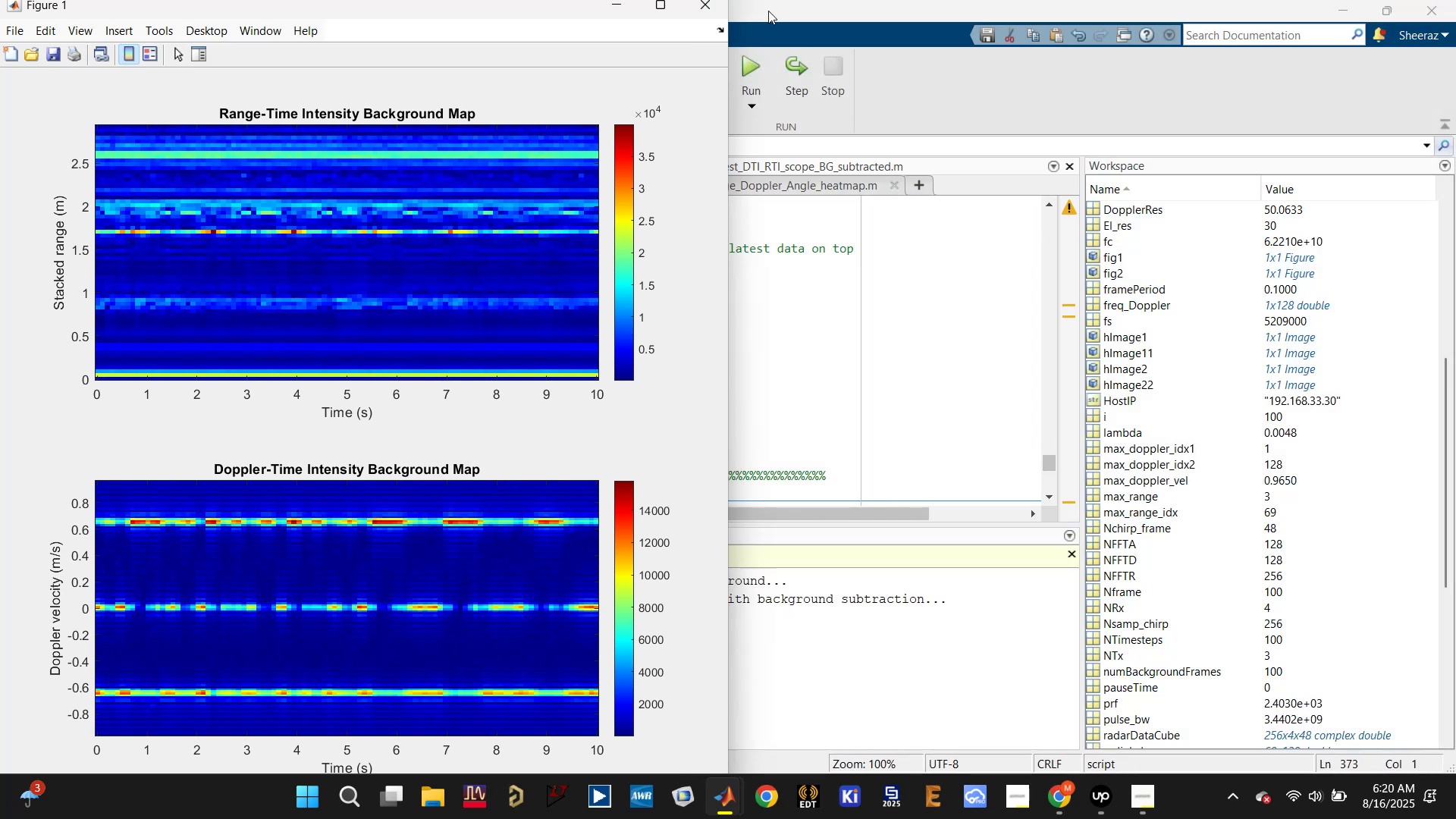 
left_click([701, 0])
 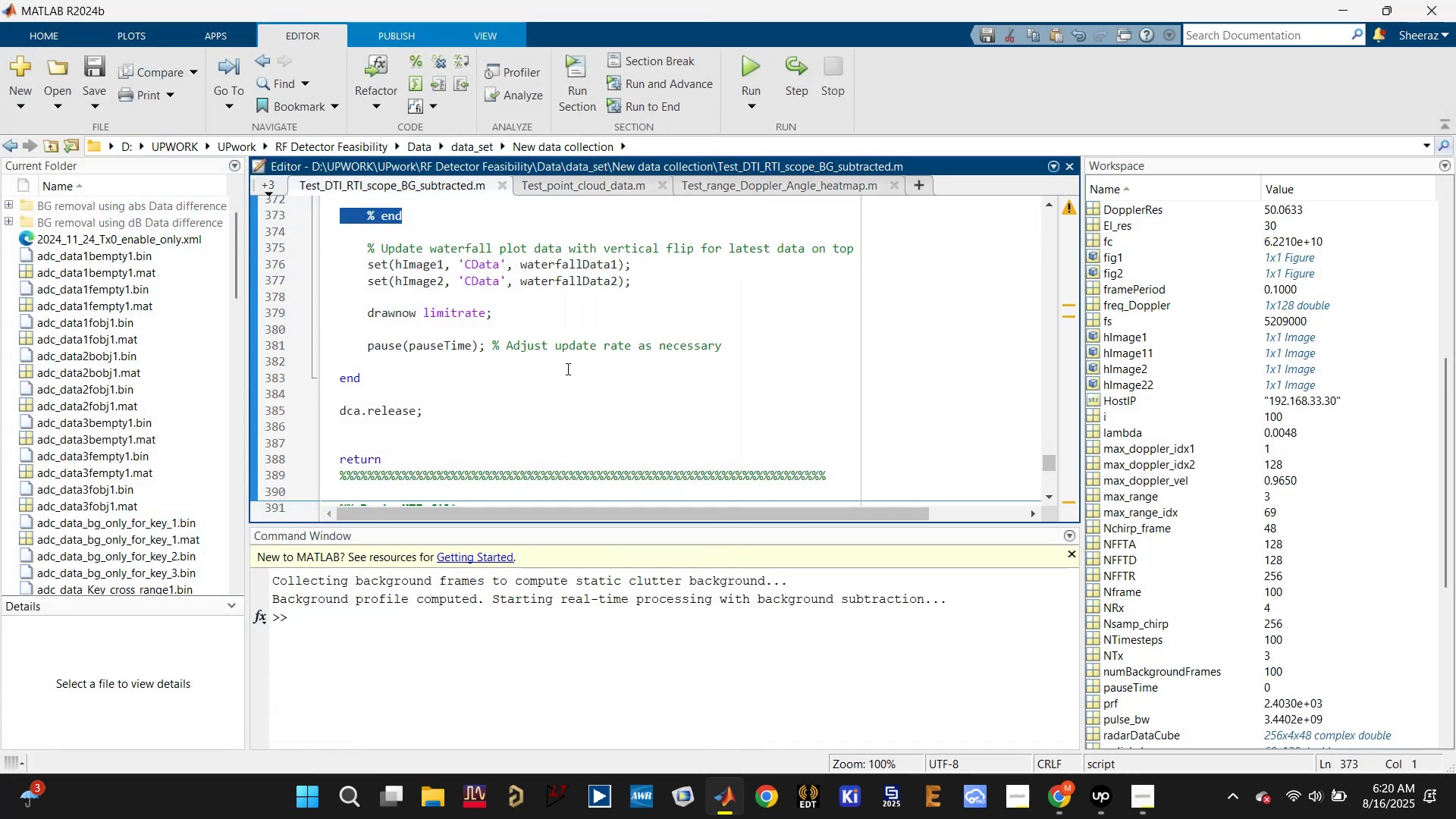 
scroll: coordinate [515, 374], scroll_direction: up, amount: 9.0
 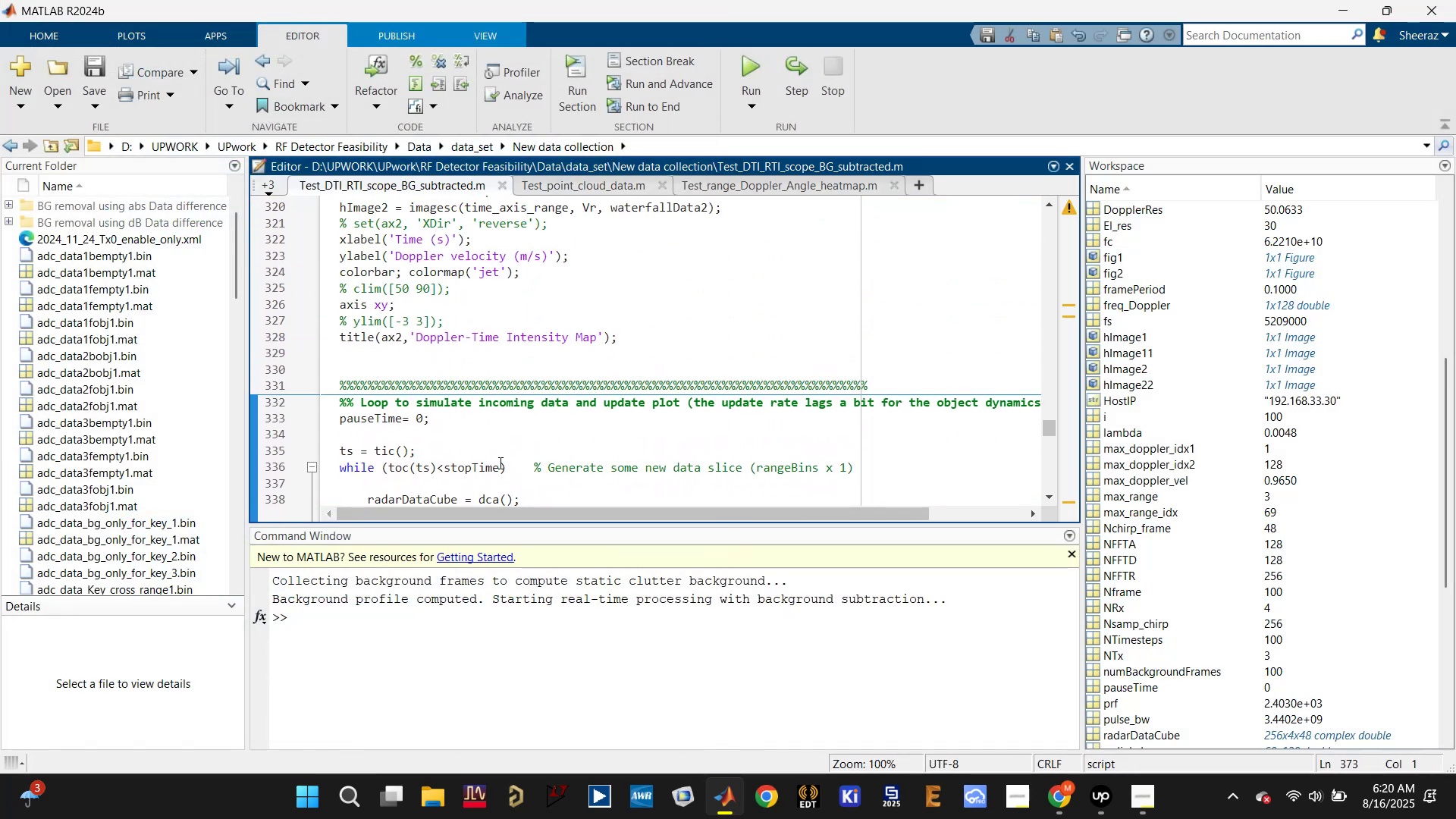 
left_click([494, 461])
 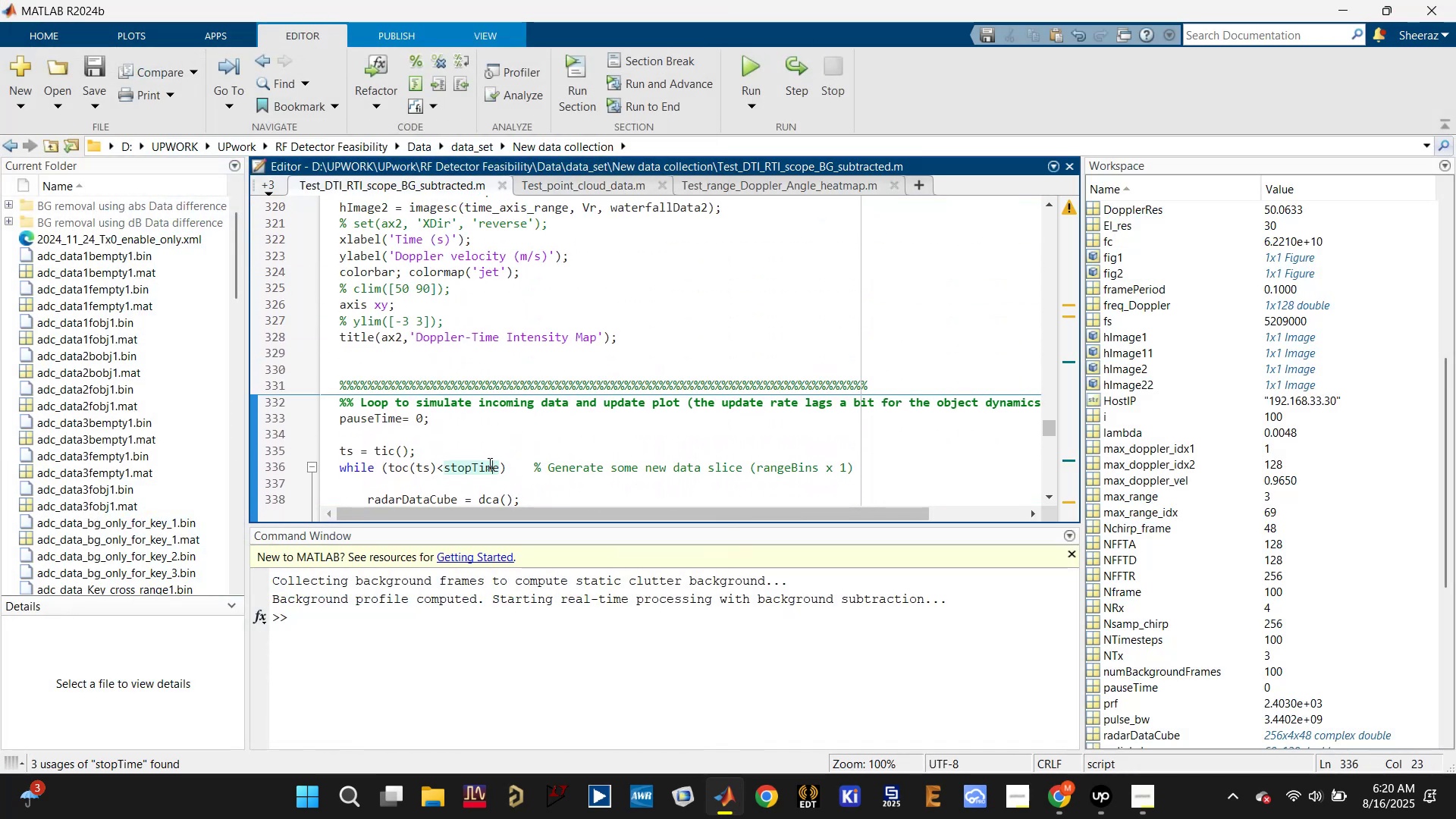 
key(Control+C)
 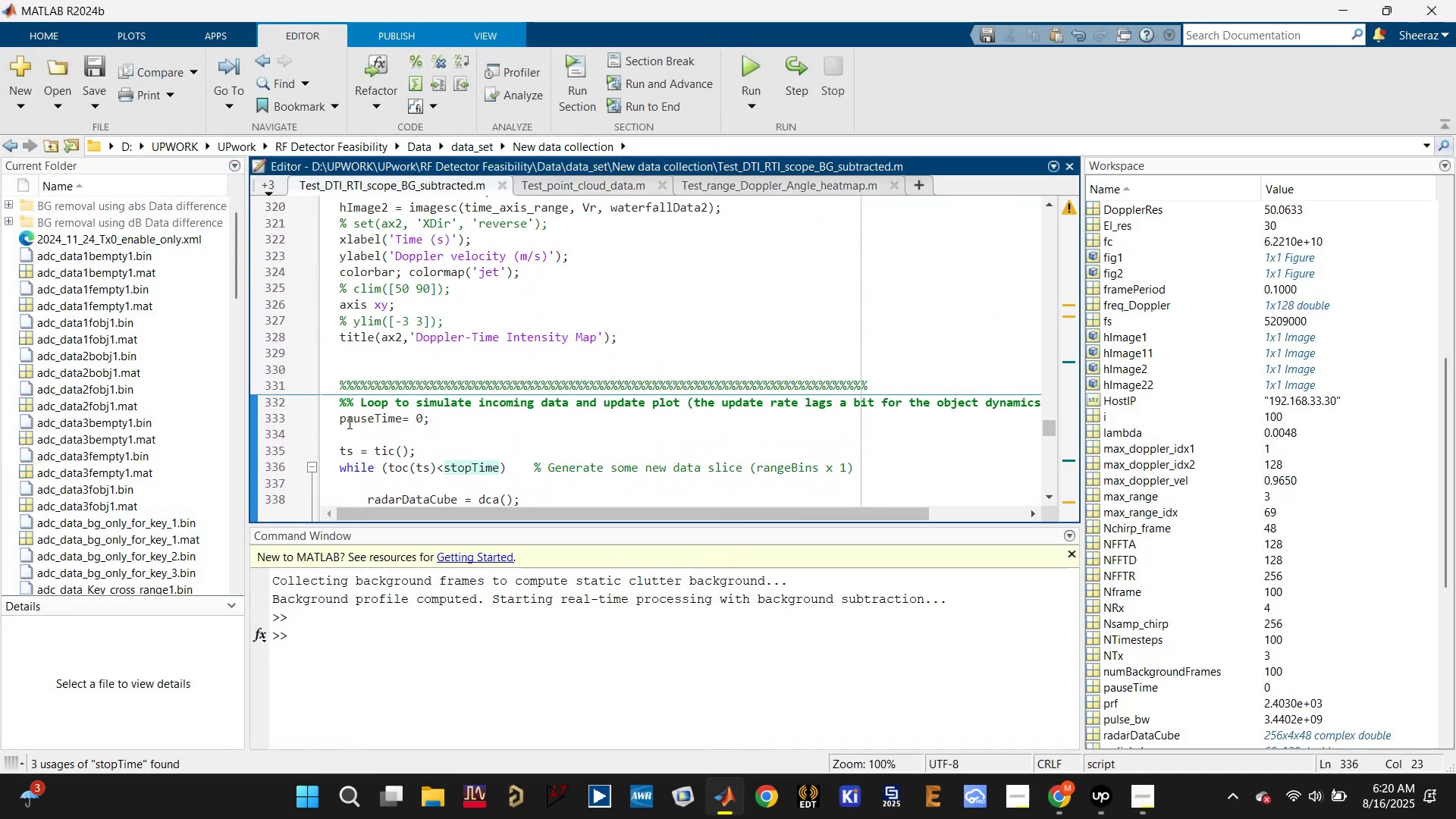 
left_click([340, 418])
 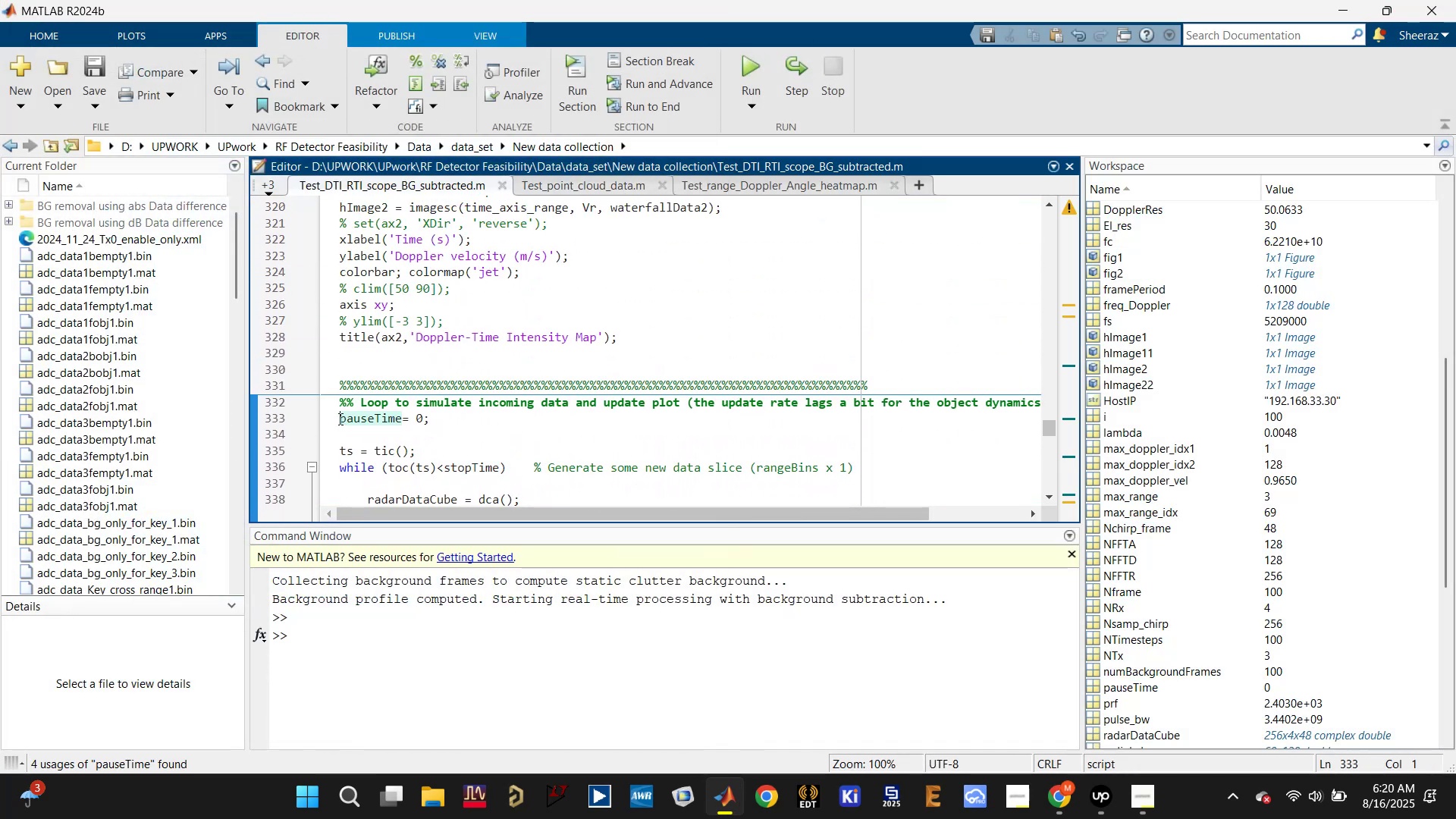 
key(Enter)
 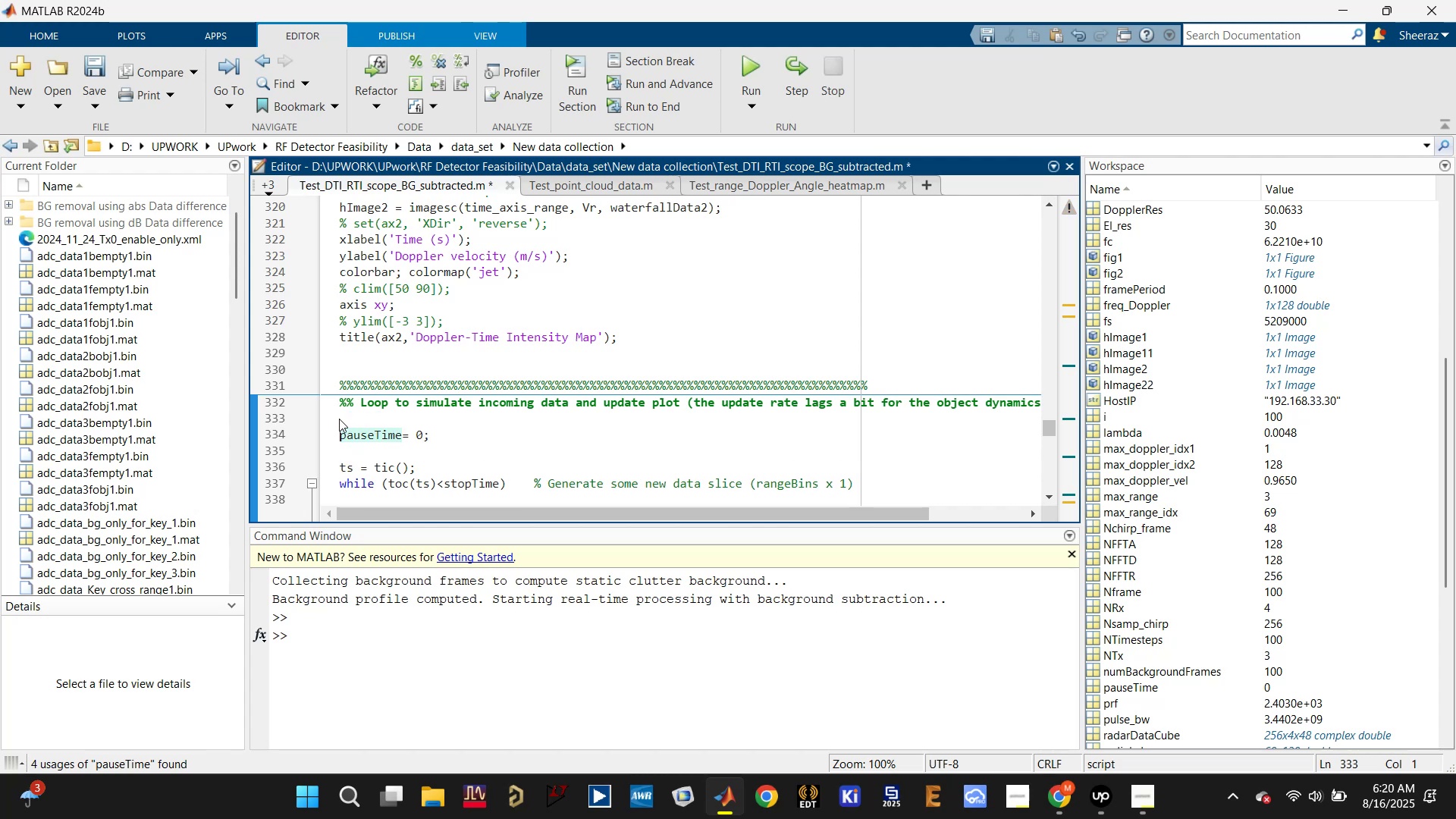 
key(ArrowUp)
 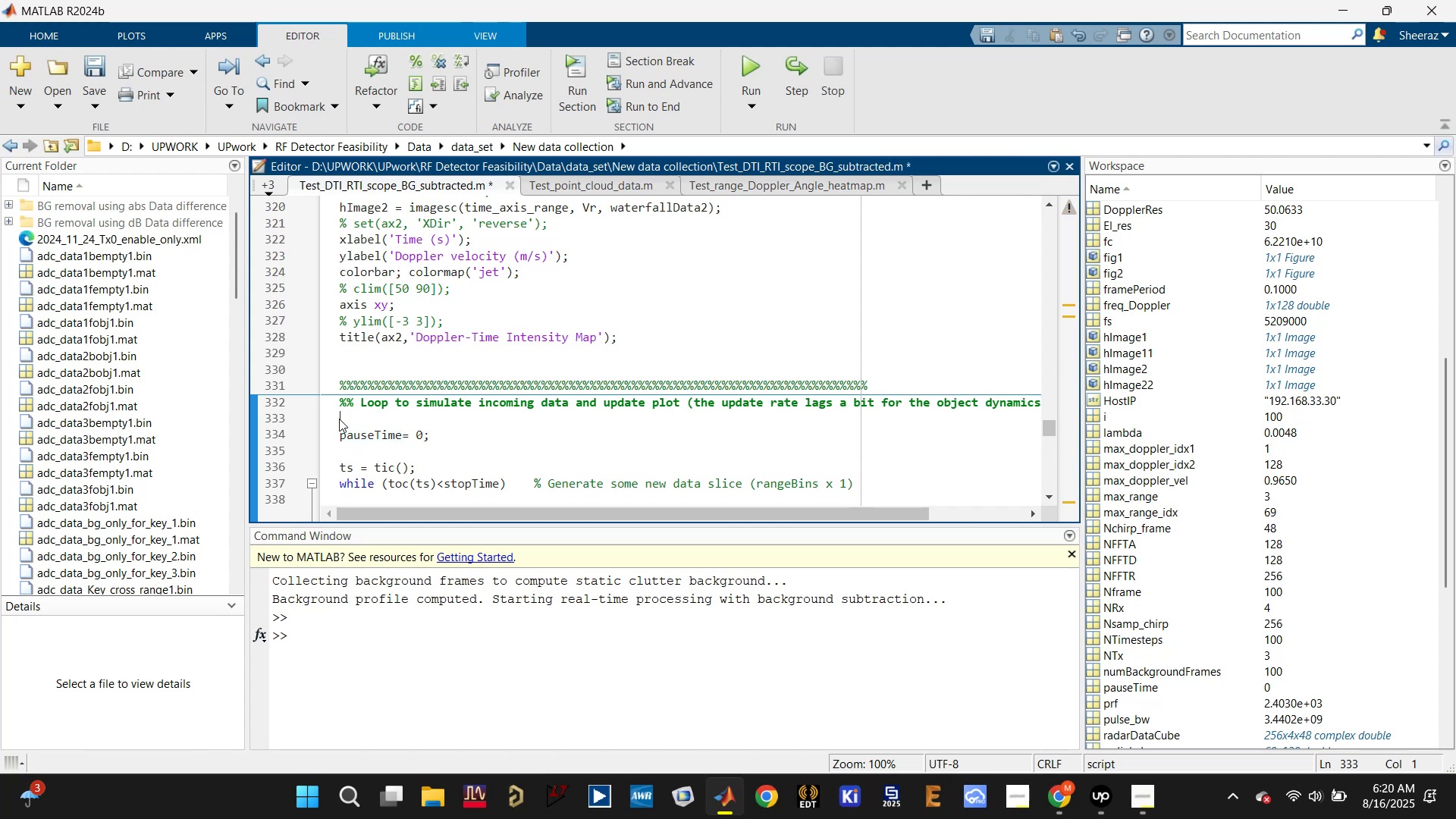 
key(Control+V)
 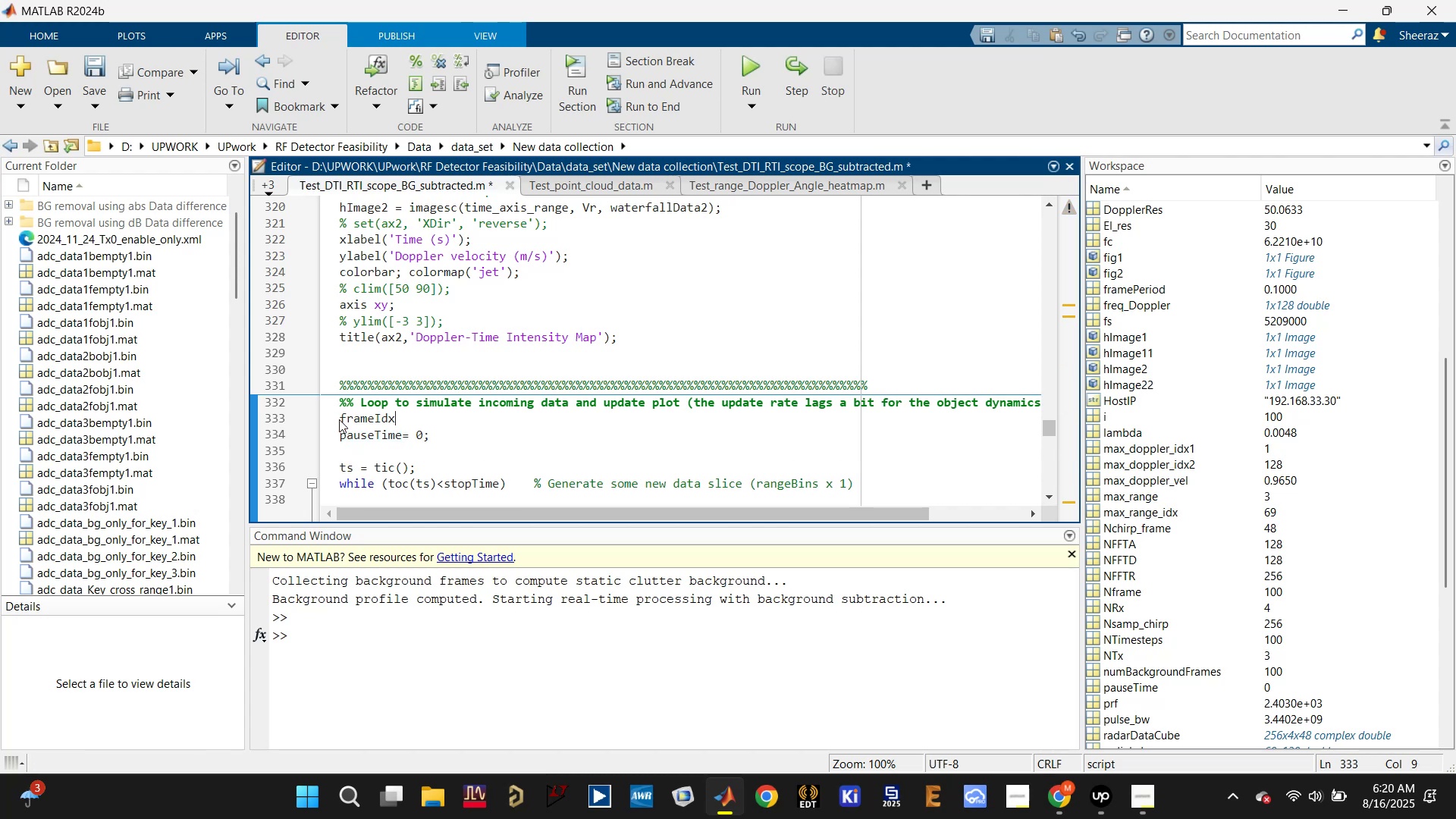 
scroll: coordinate [339, 419], scroll_direction: up, amount: 1.0
 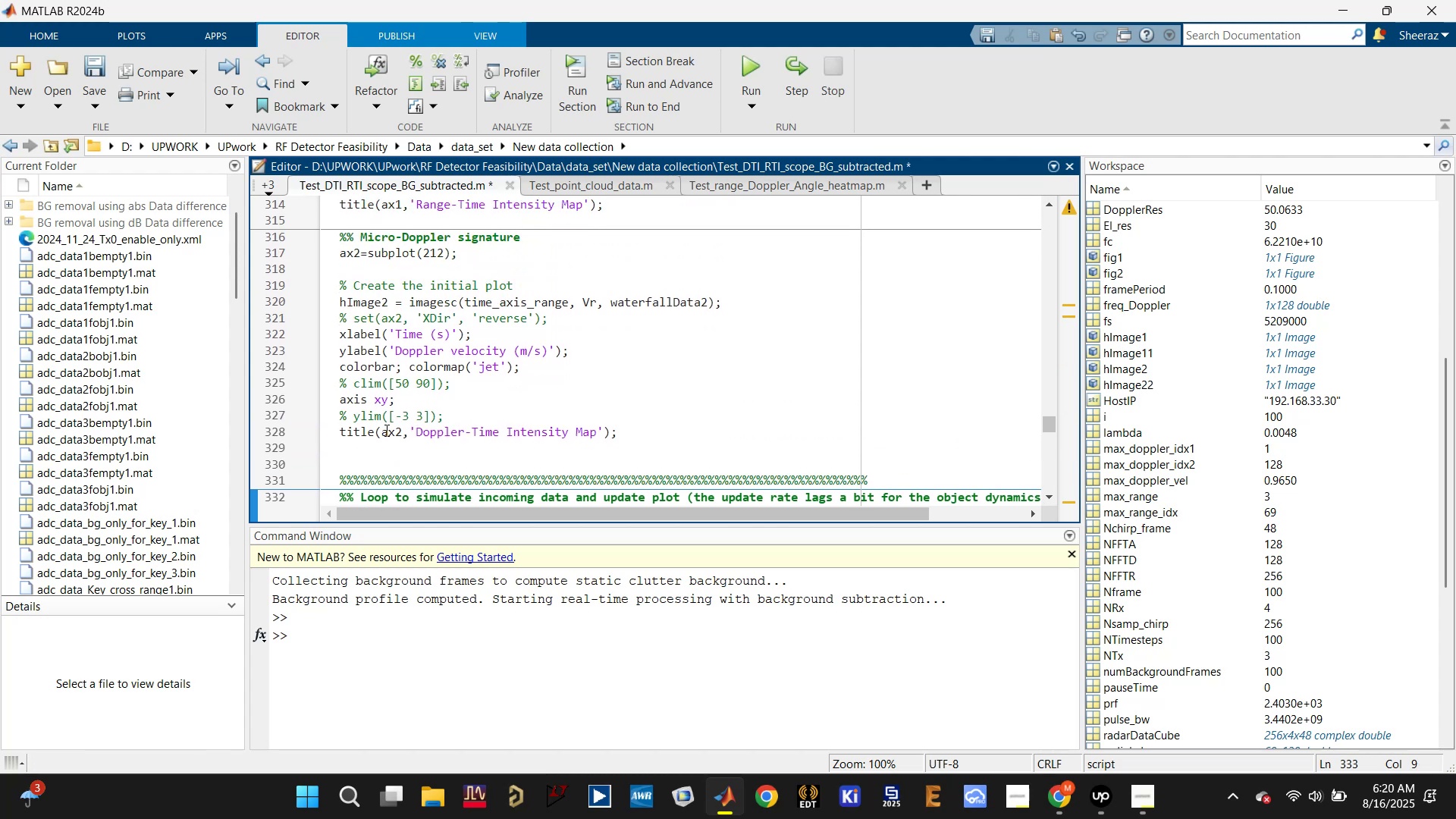 
scroll: coordinate [468, 498], scroll_direction: down, amount: 2.0
 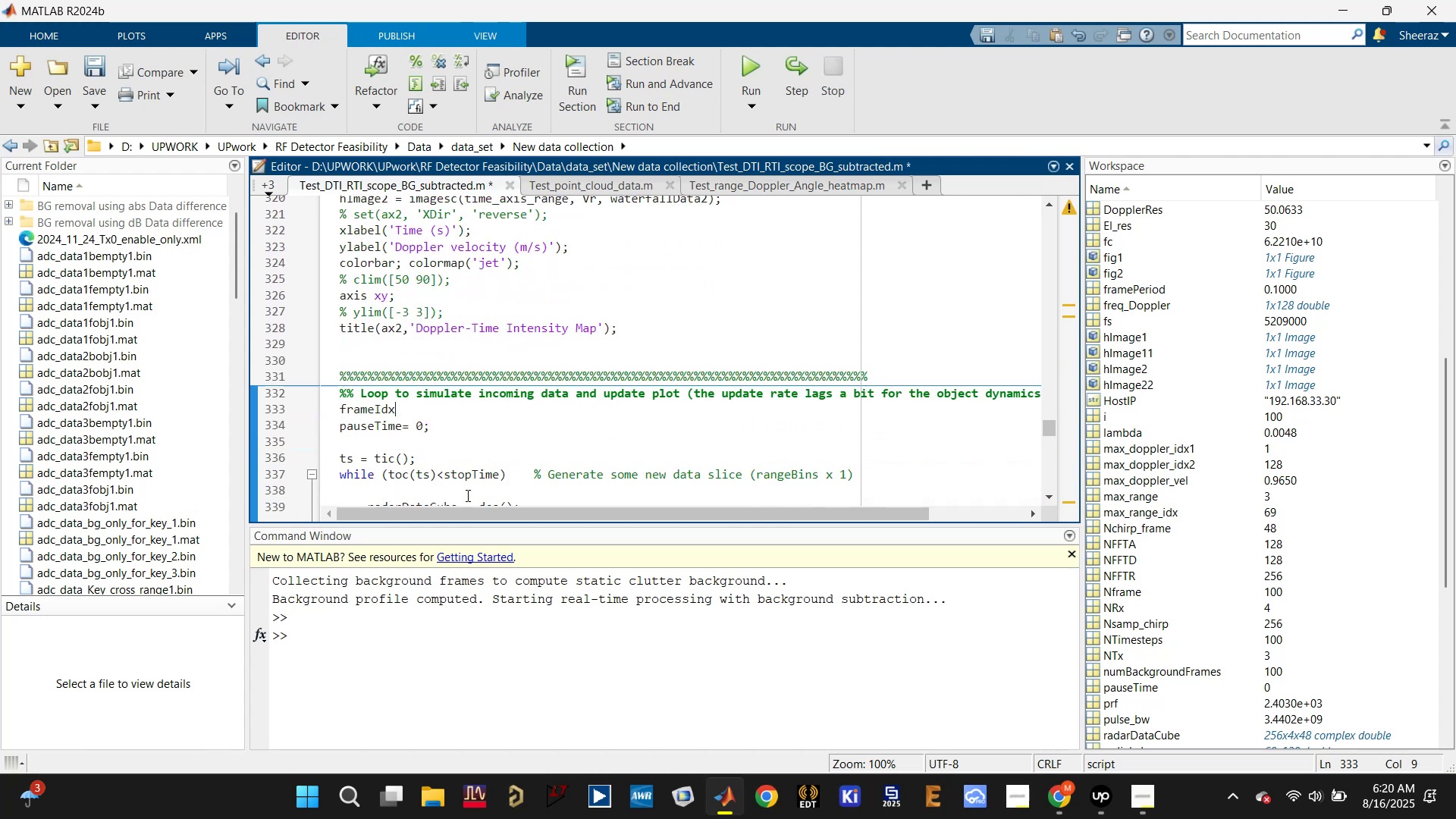 
key(Control+Z)
 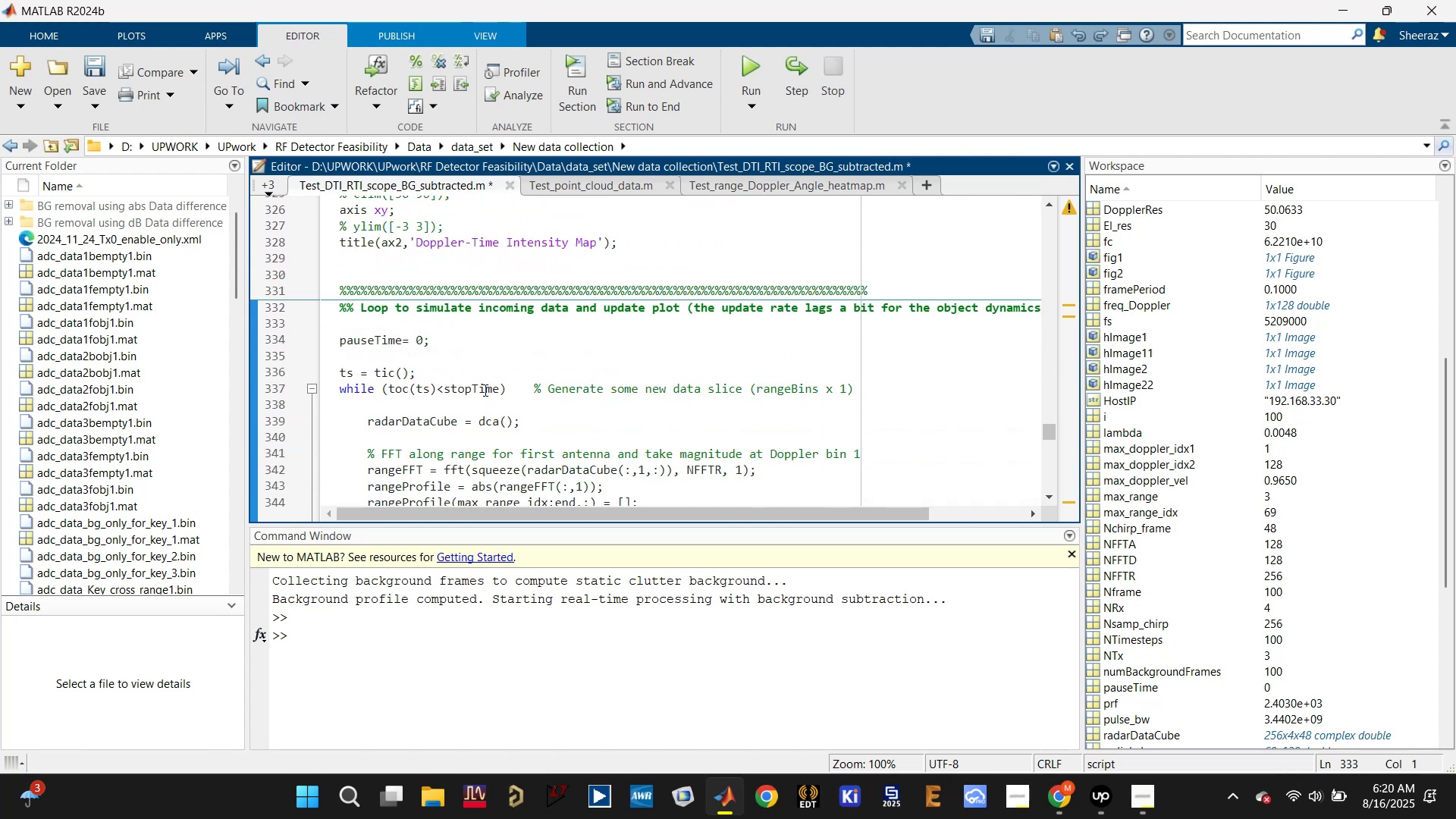 
double_click([482, 387])
 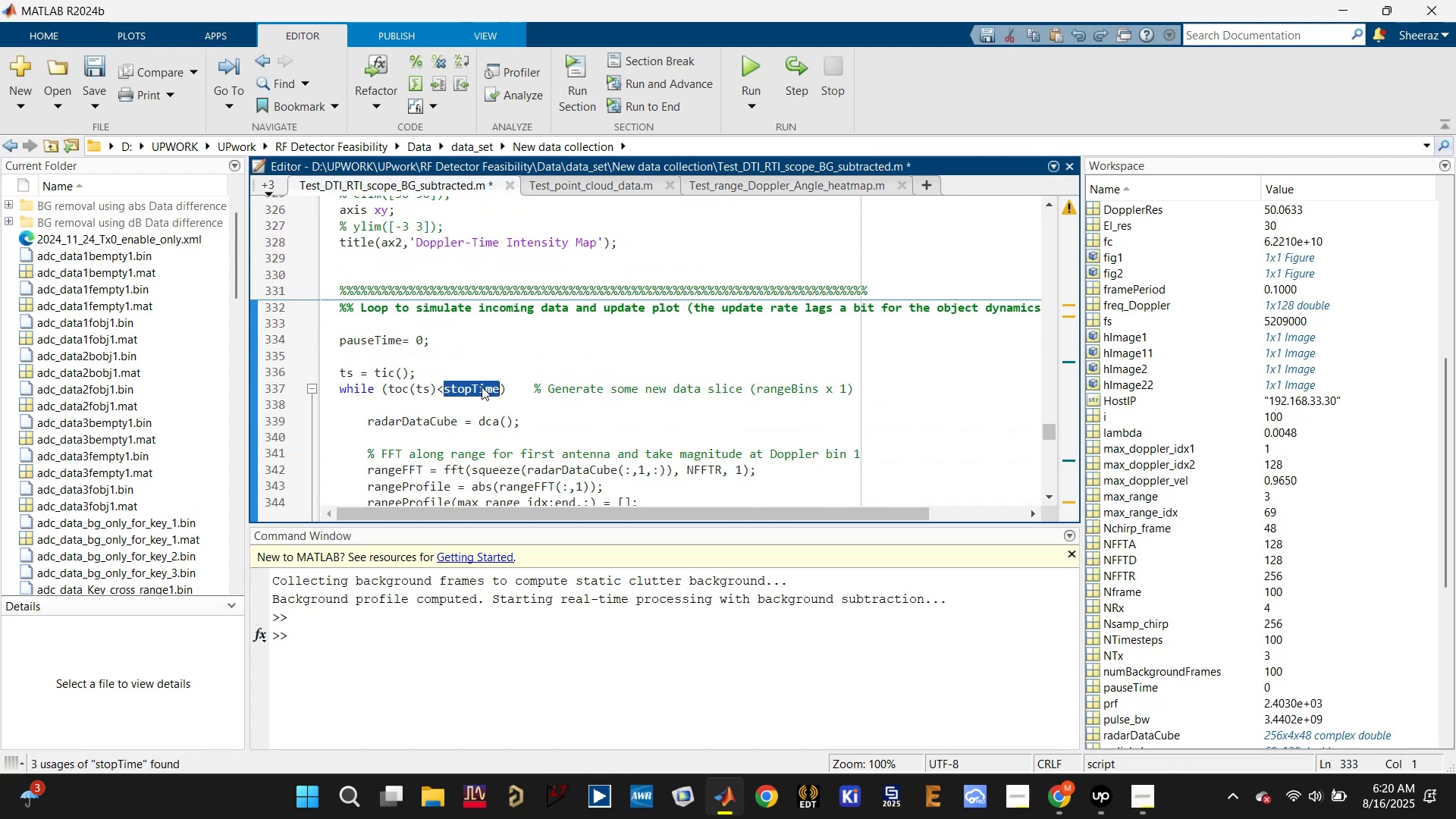 
key(Control+C)
 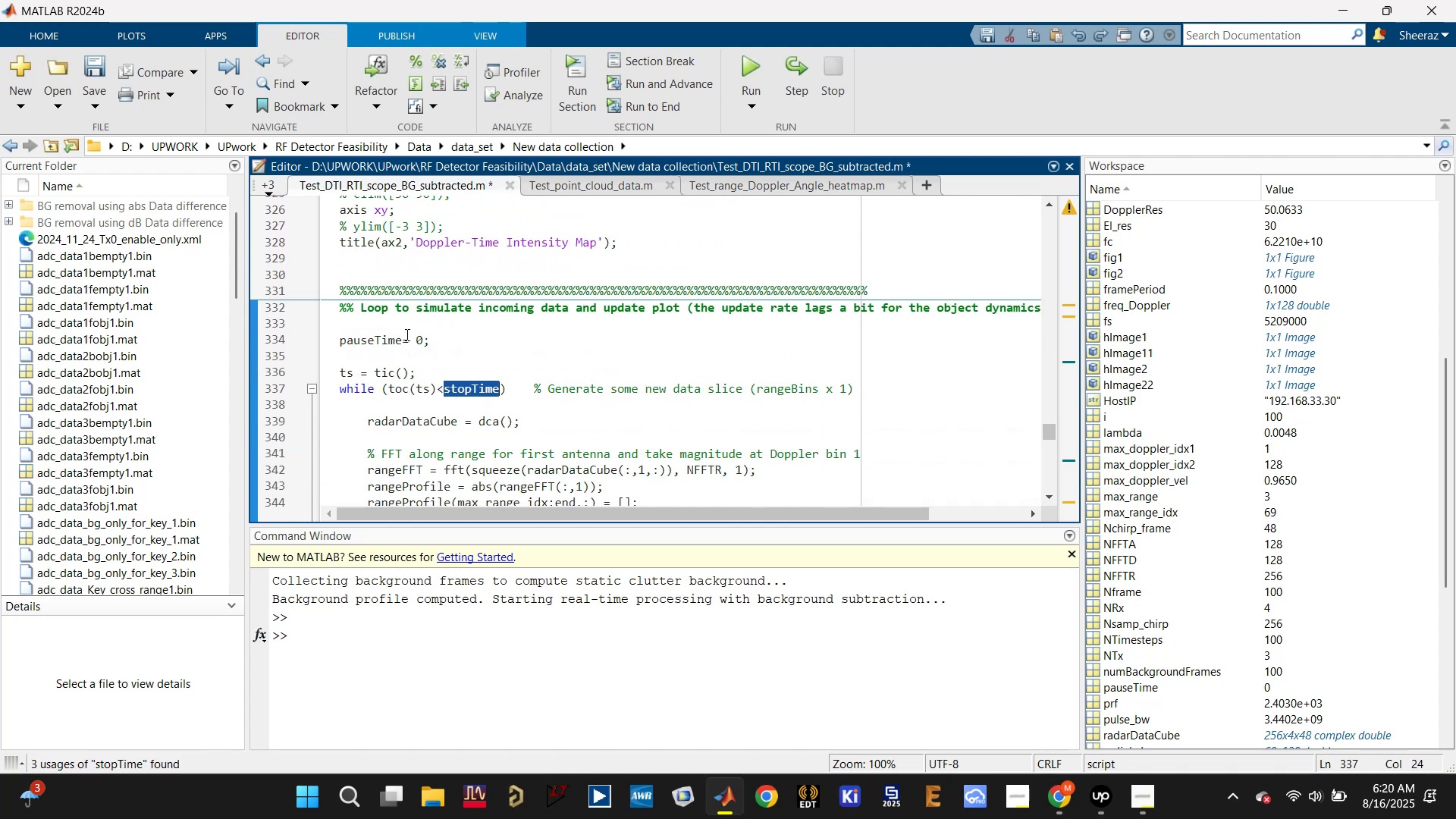 
key(Control+ControlLeft)
 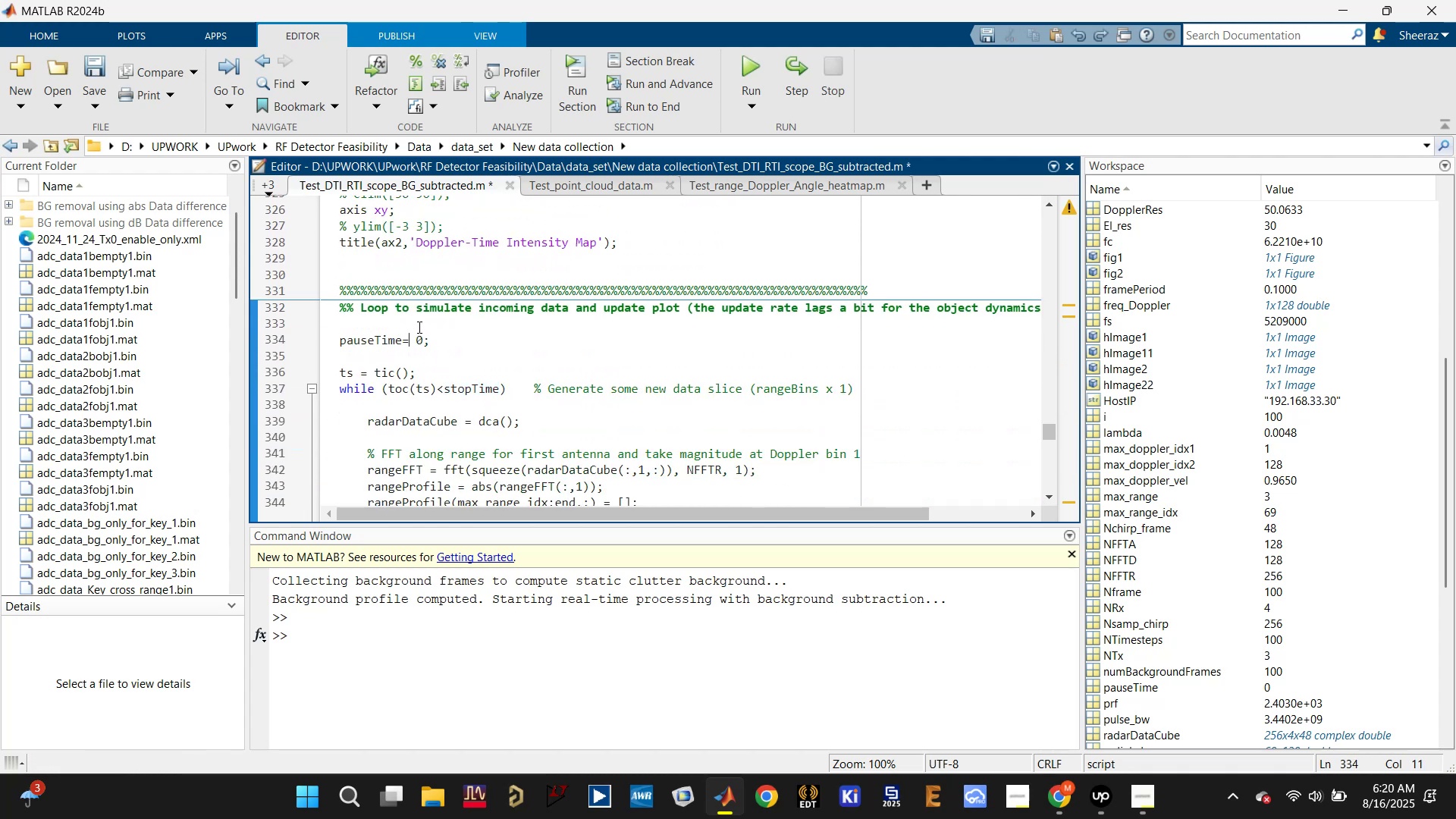 
left_click([419, 325])
 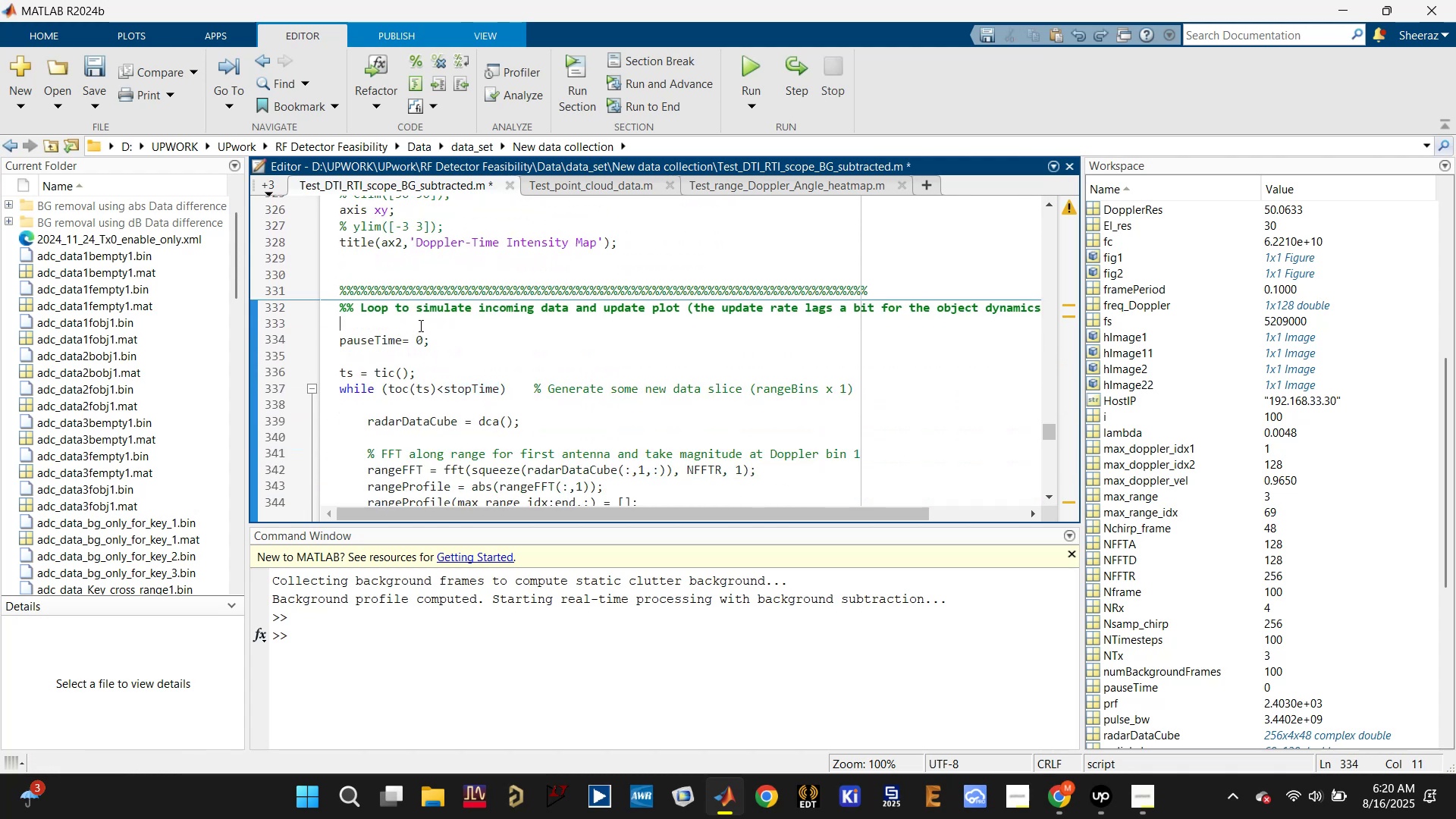 
key(Control+V)
 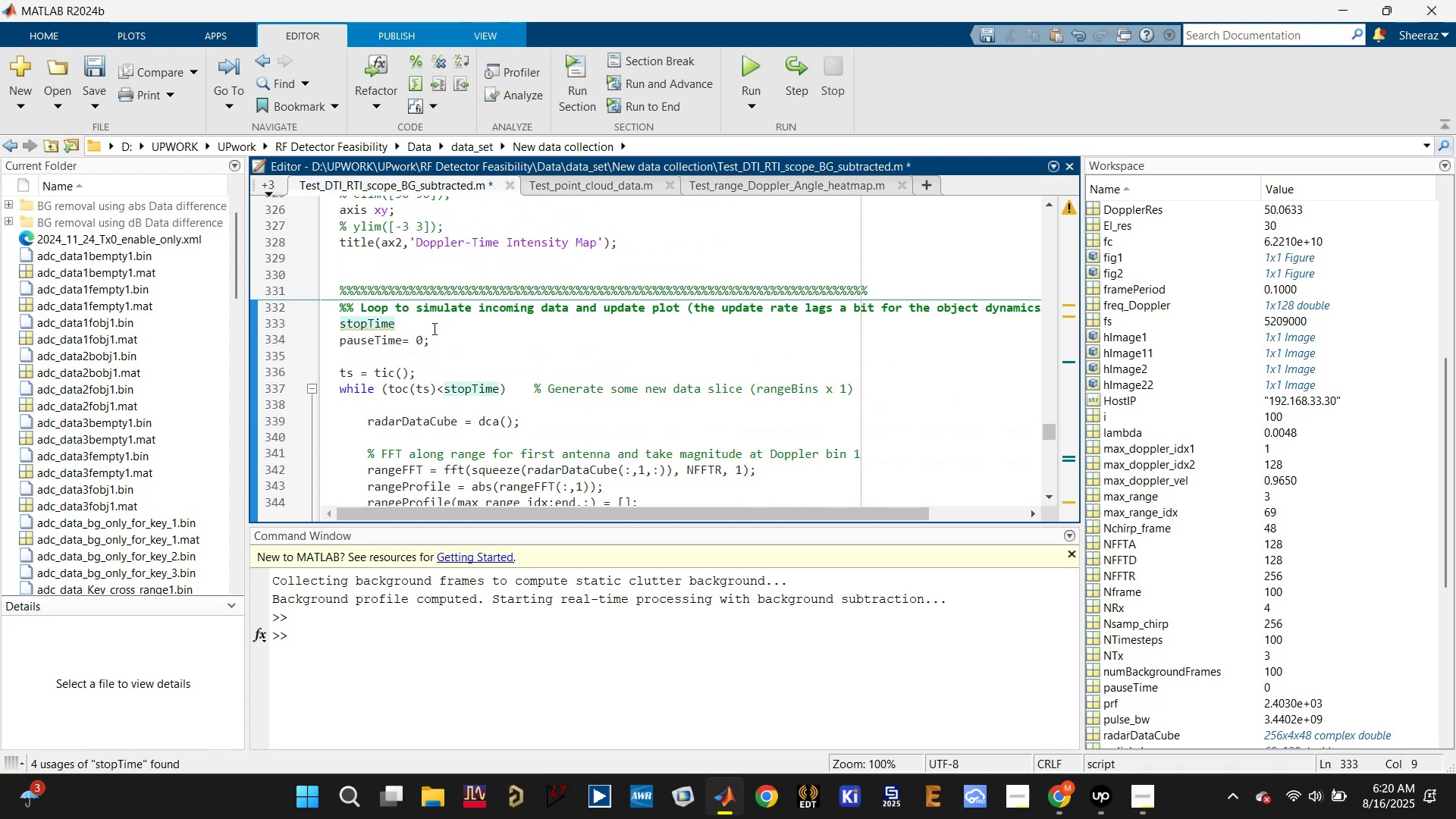 
type(=50;)
 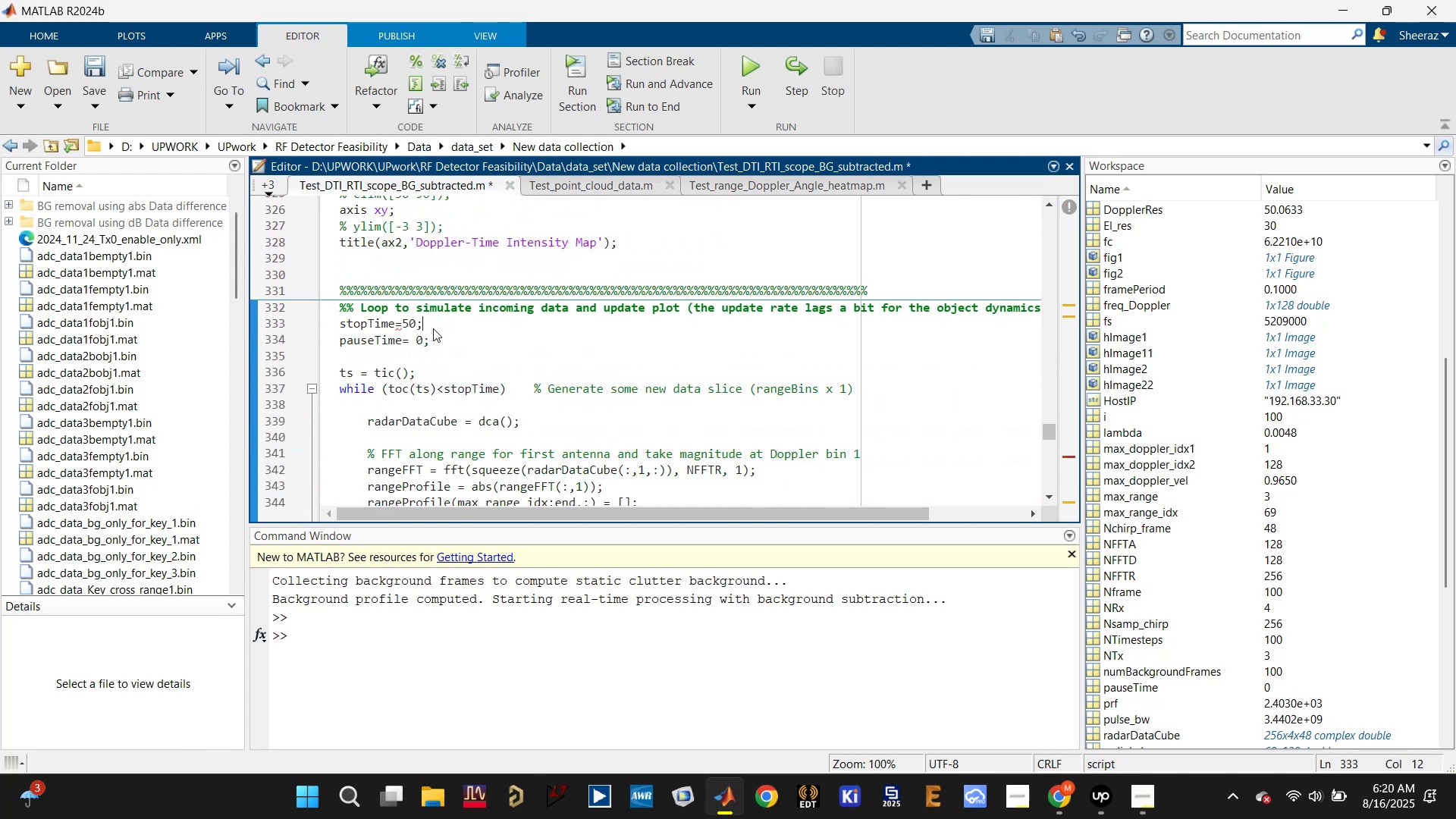 
key(Control+S)
 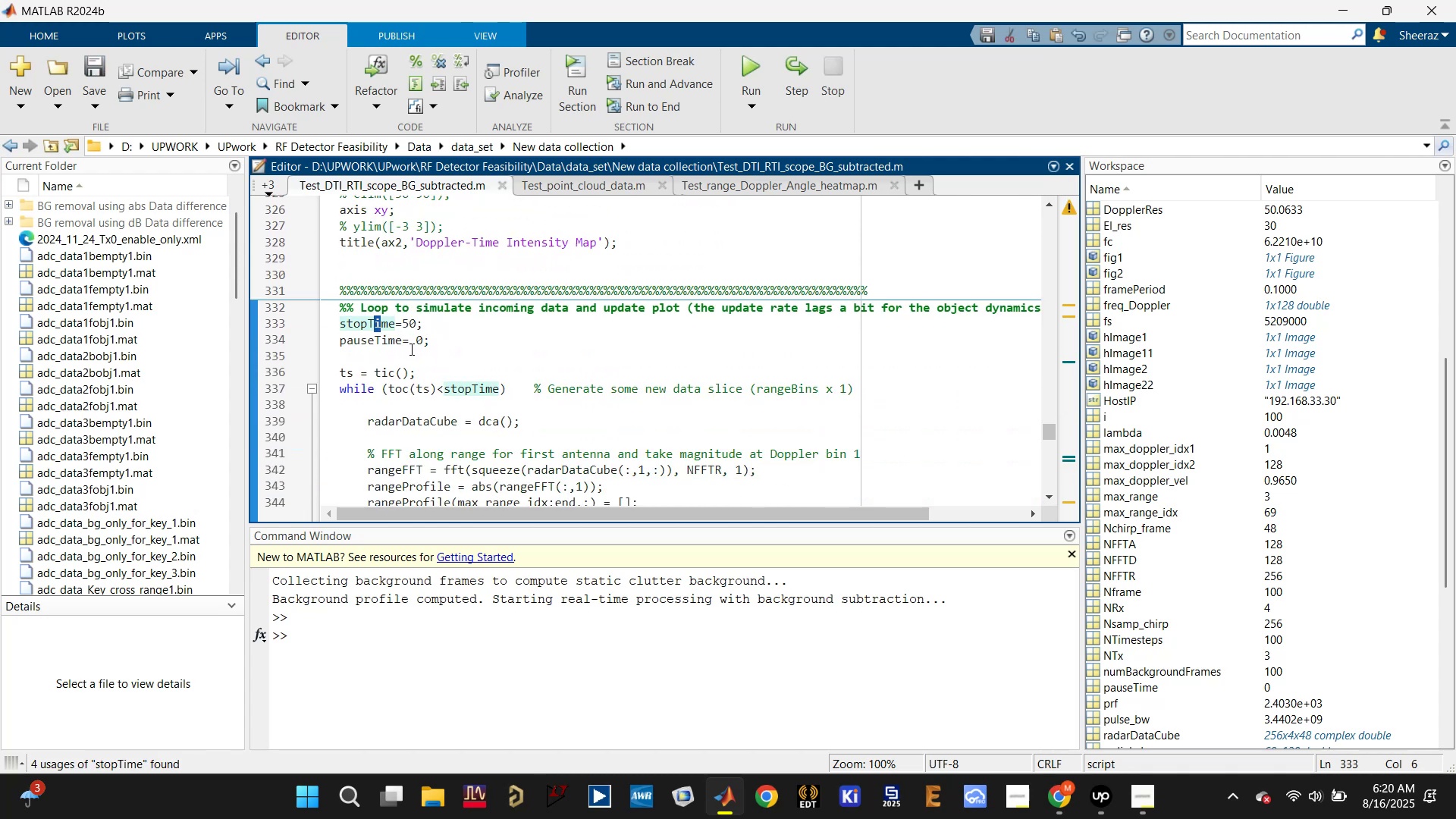 
left_click([425, 340])
 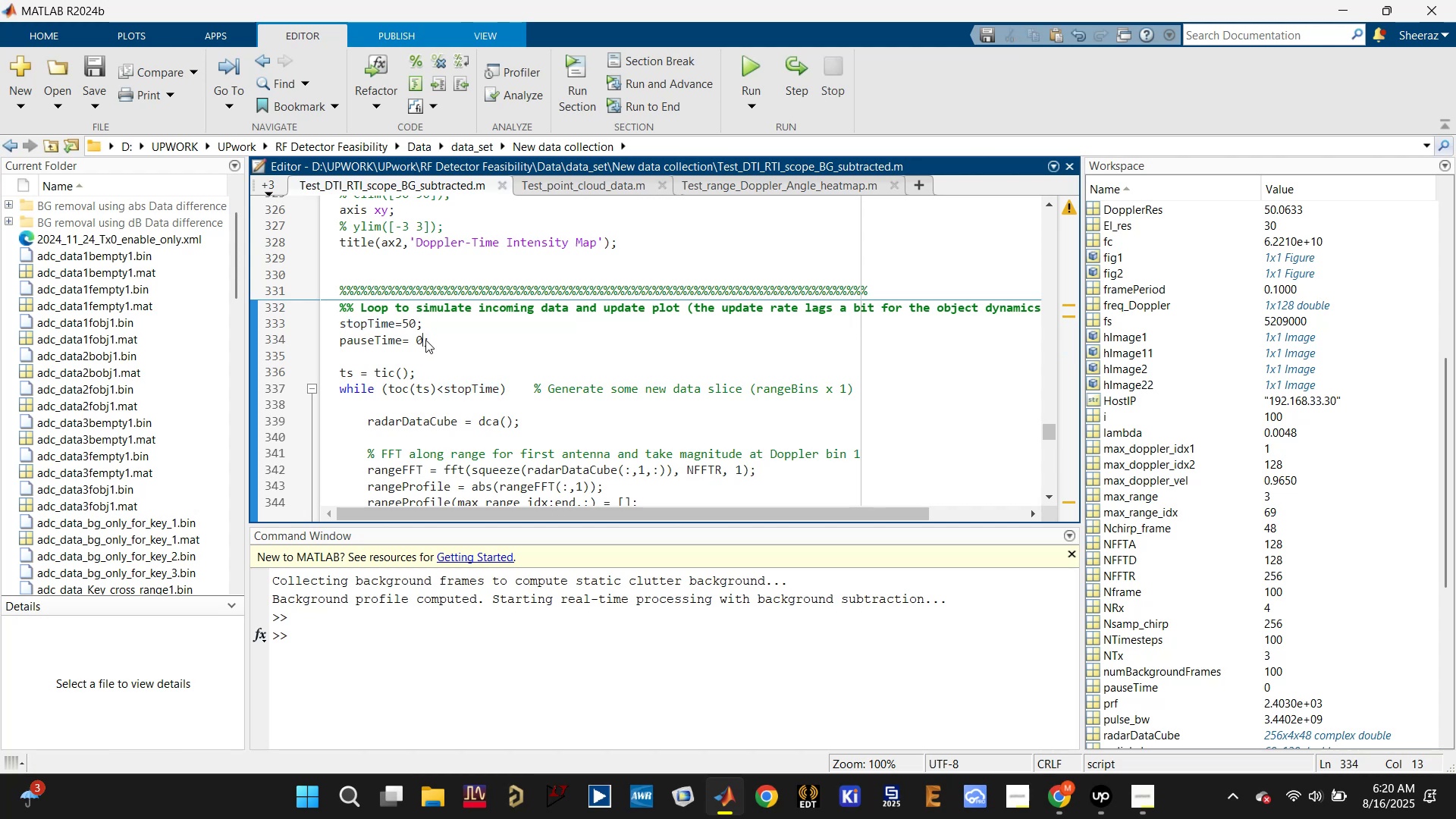 
type(,0)
key(Backspace)
key(Backspace)
type(.01)
 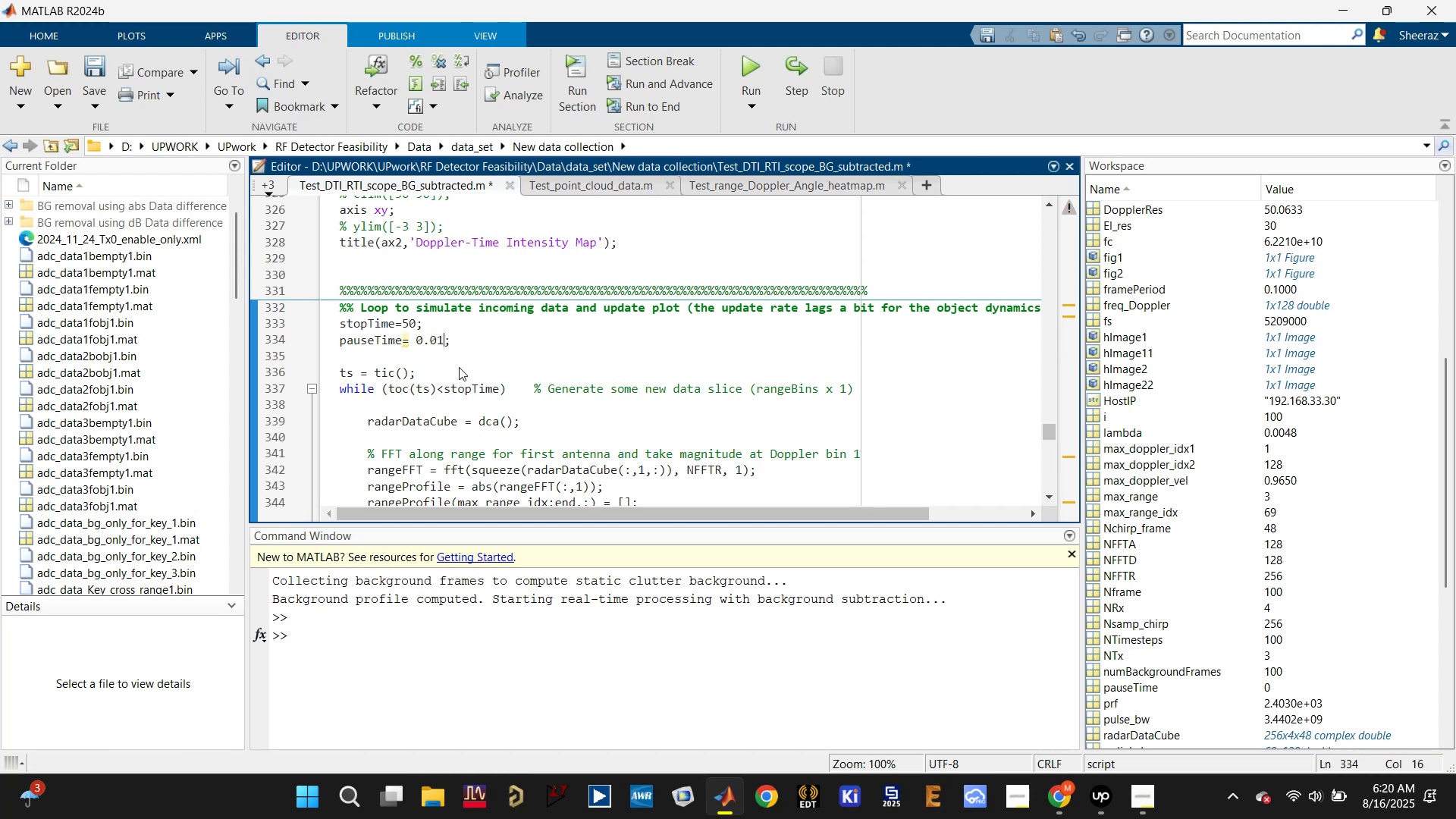 
key(Control+S)
 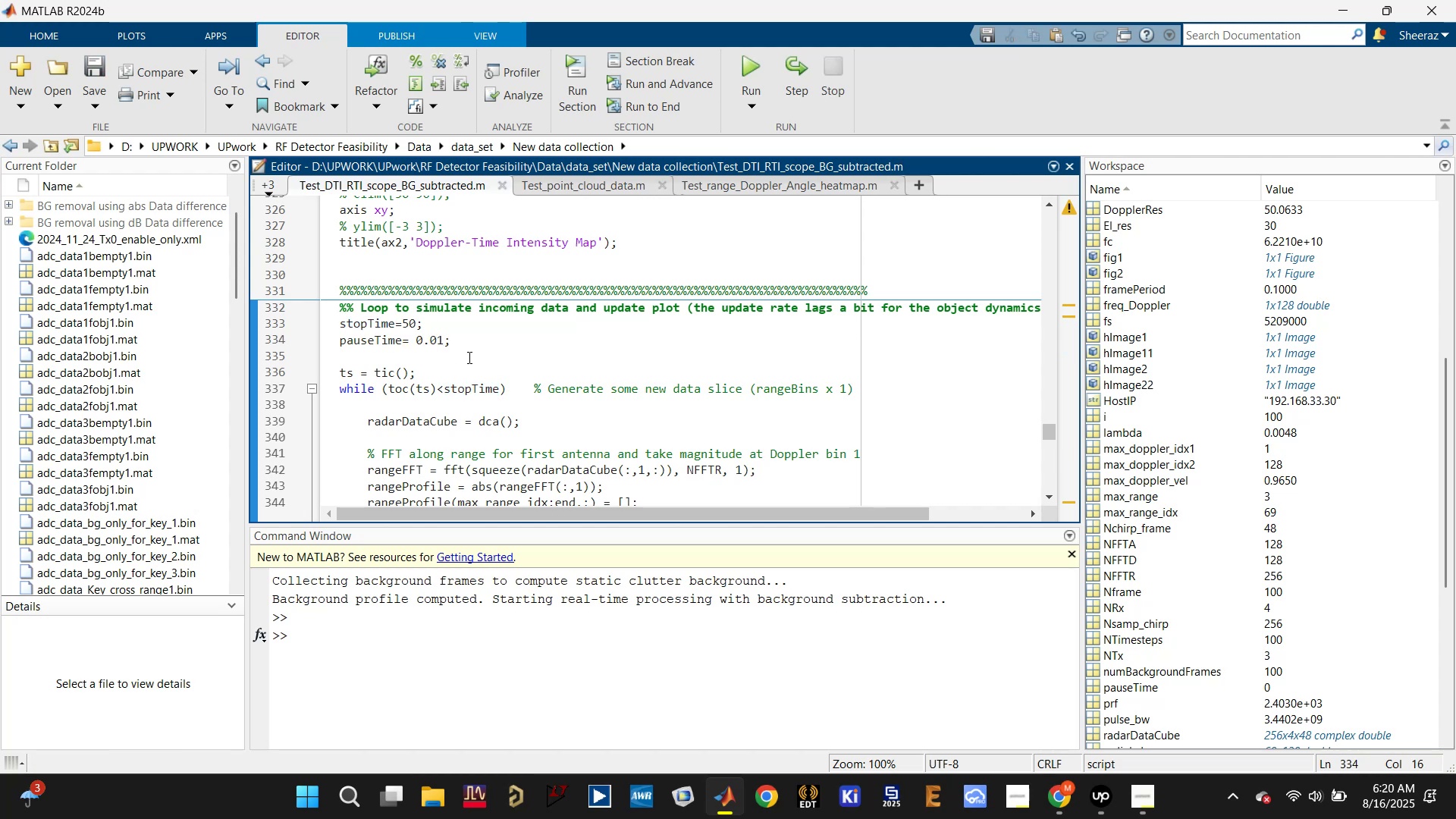 
scroll: coordinate [513, 353], scroll_direction: down, amount: 2.0
 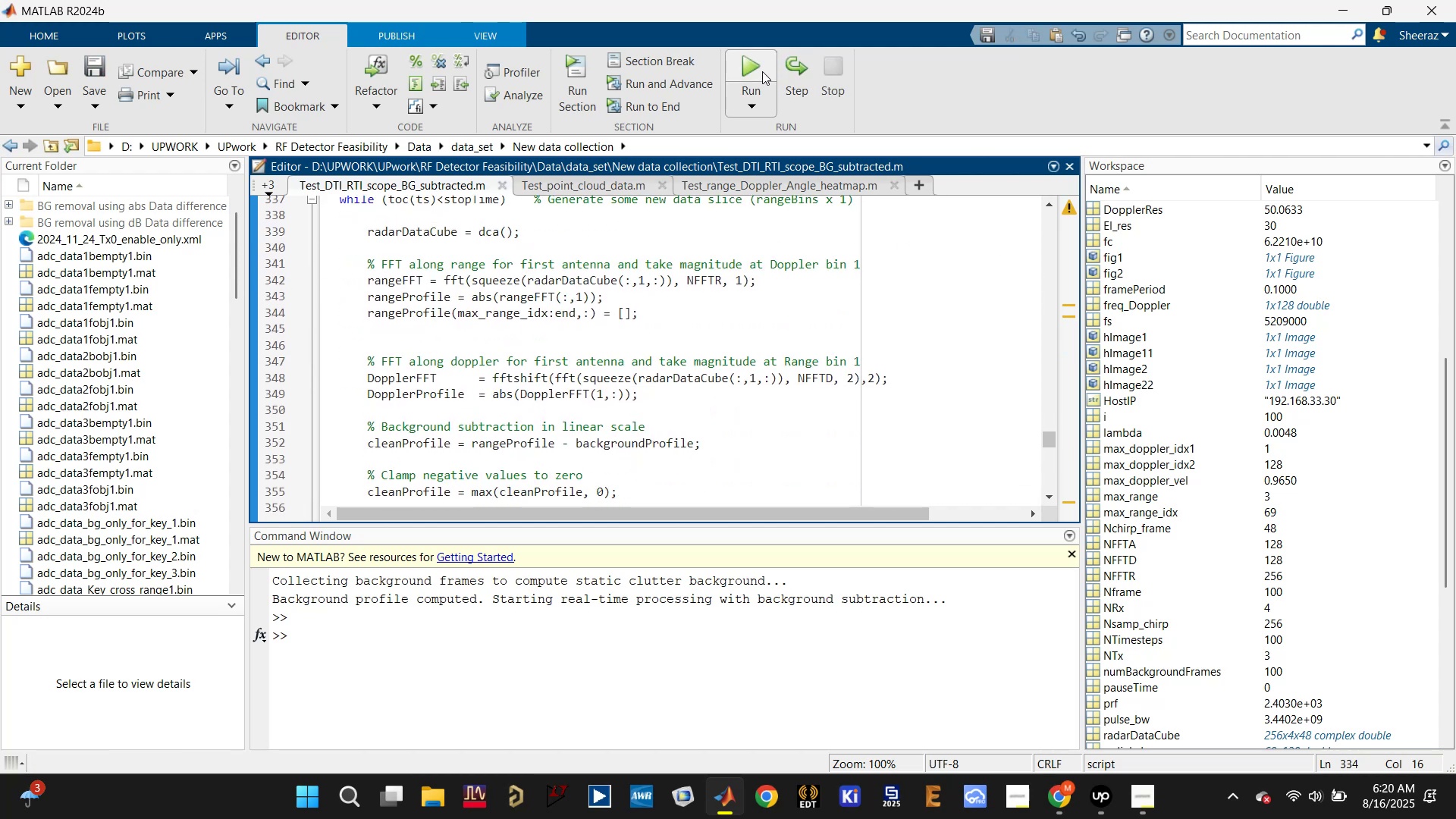 
scroll: coordinate [601, 251], scroll_direction: up, amount: 4.0
 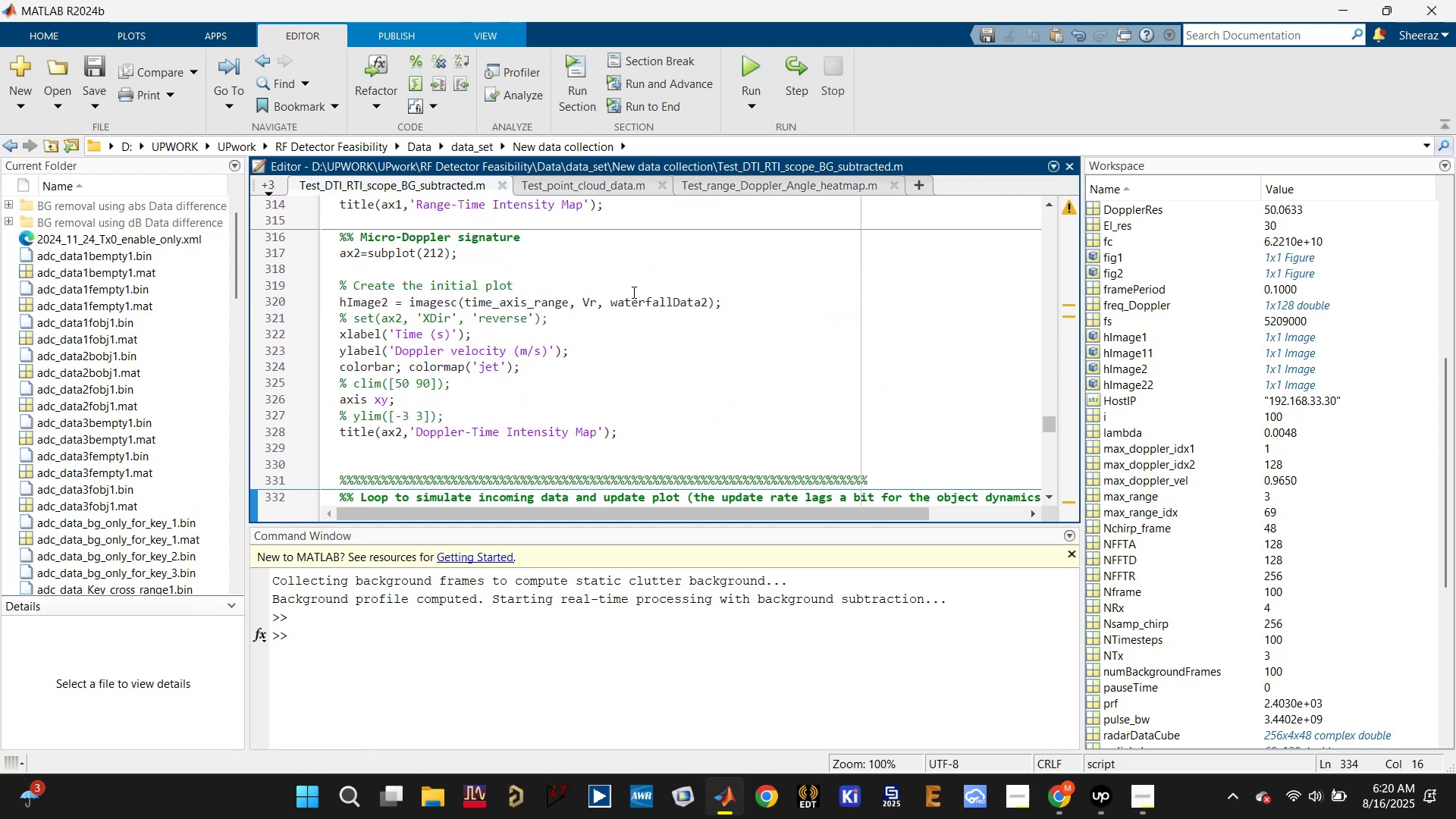 
wait(11.23)
 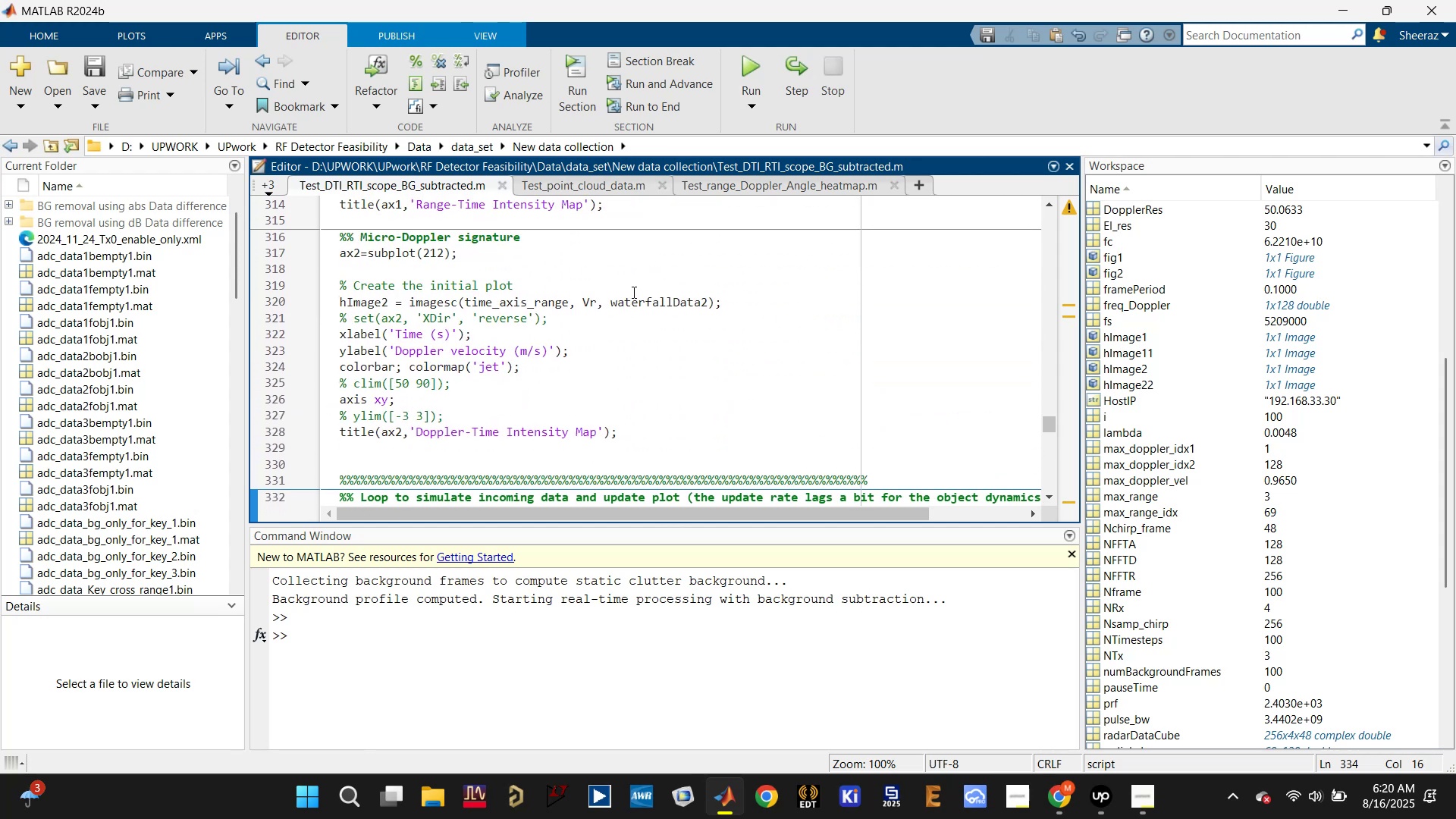 
left_click([748, 63])
 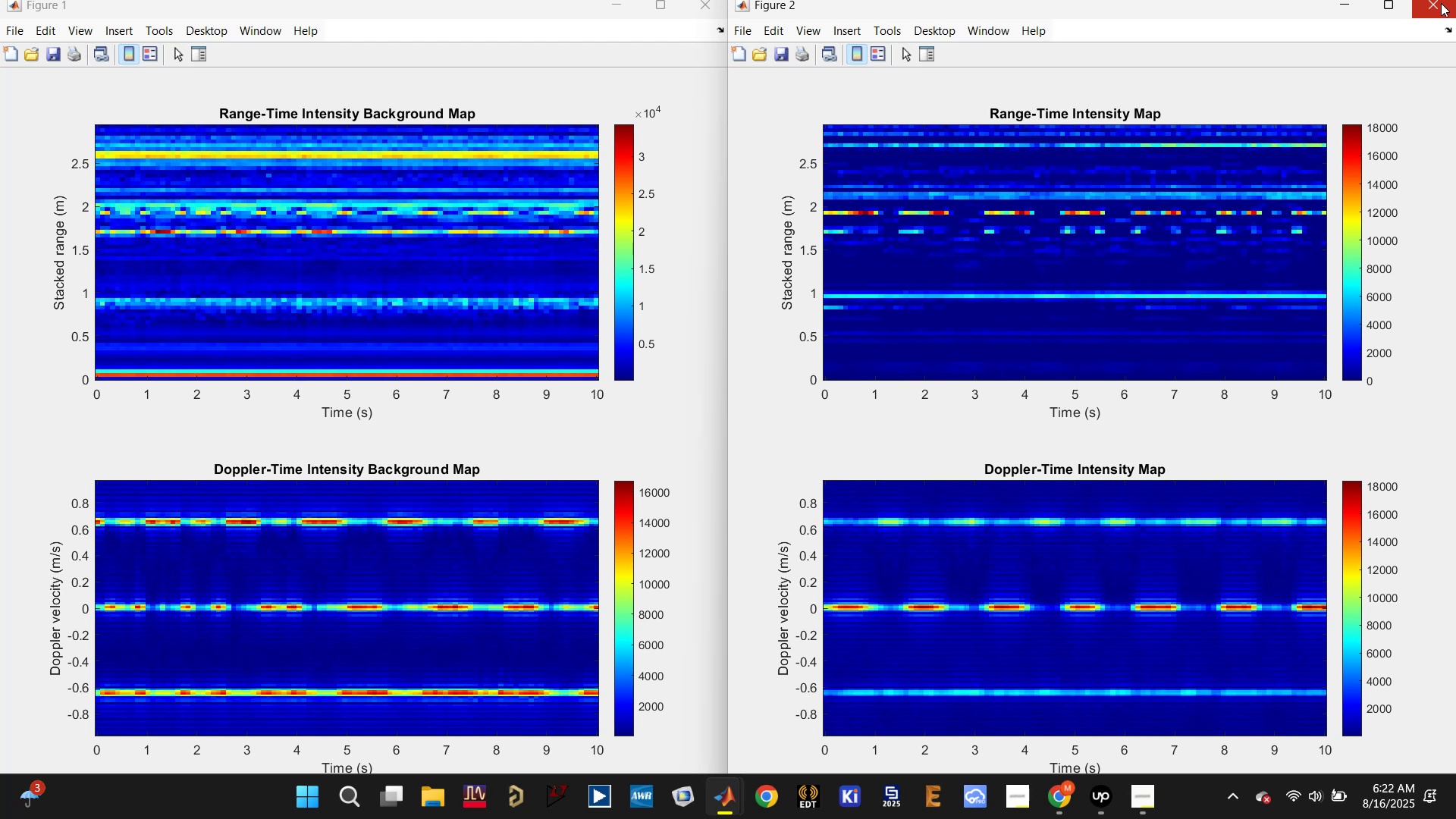 
wait(100.52)
 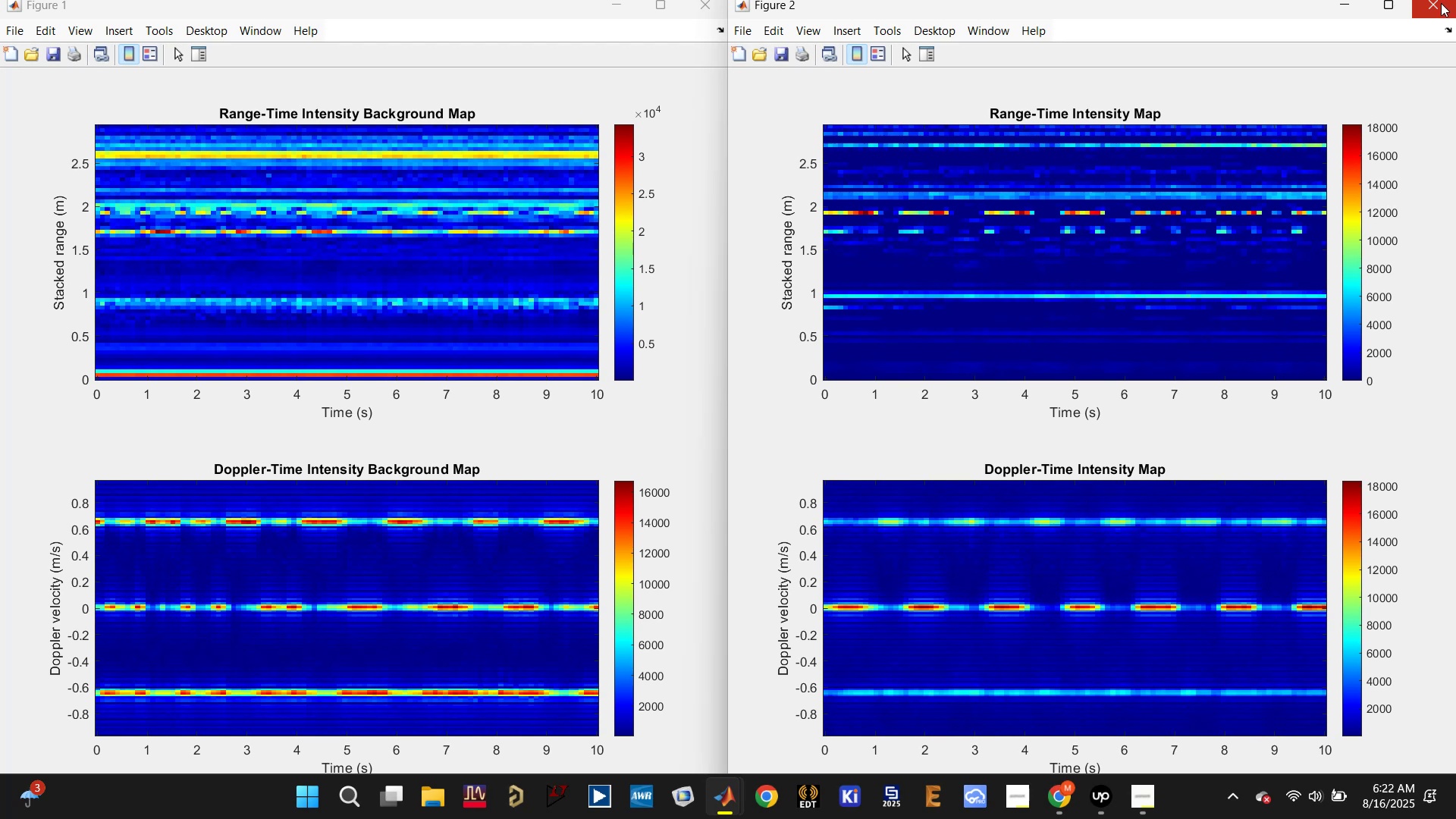 
left_click([1441, 3])
 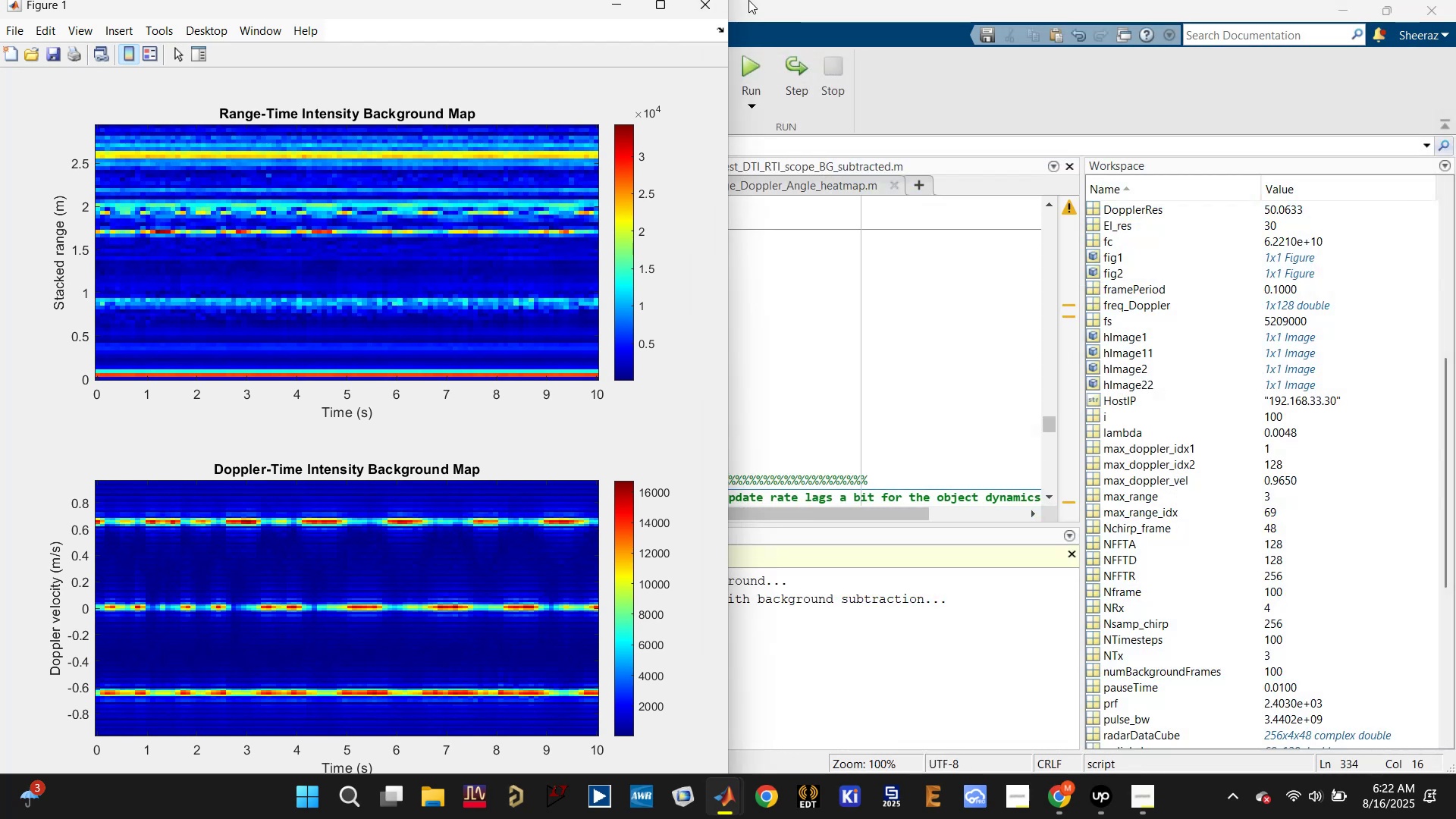 
left_click([708, 6])
 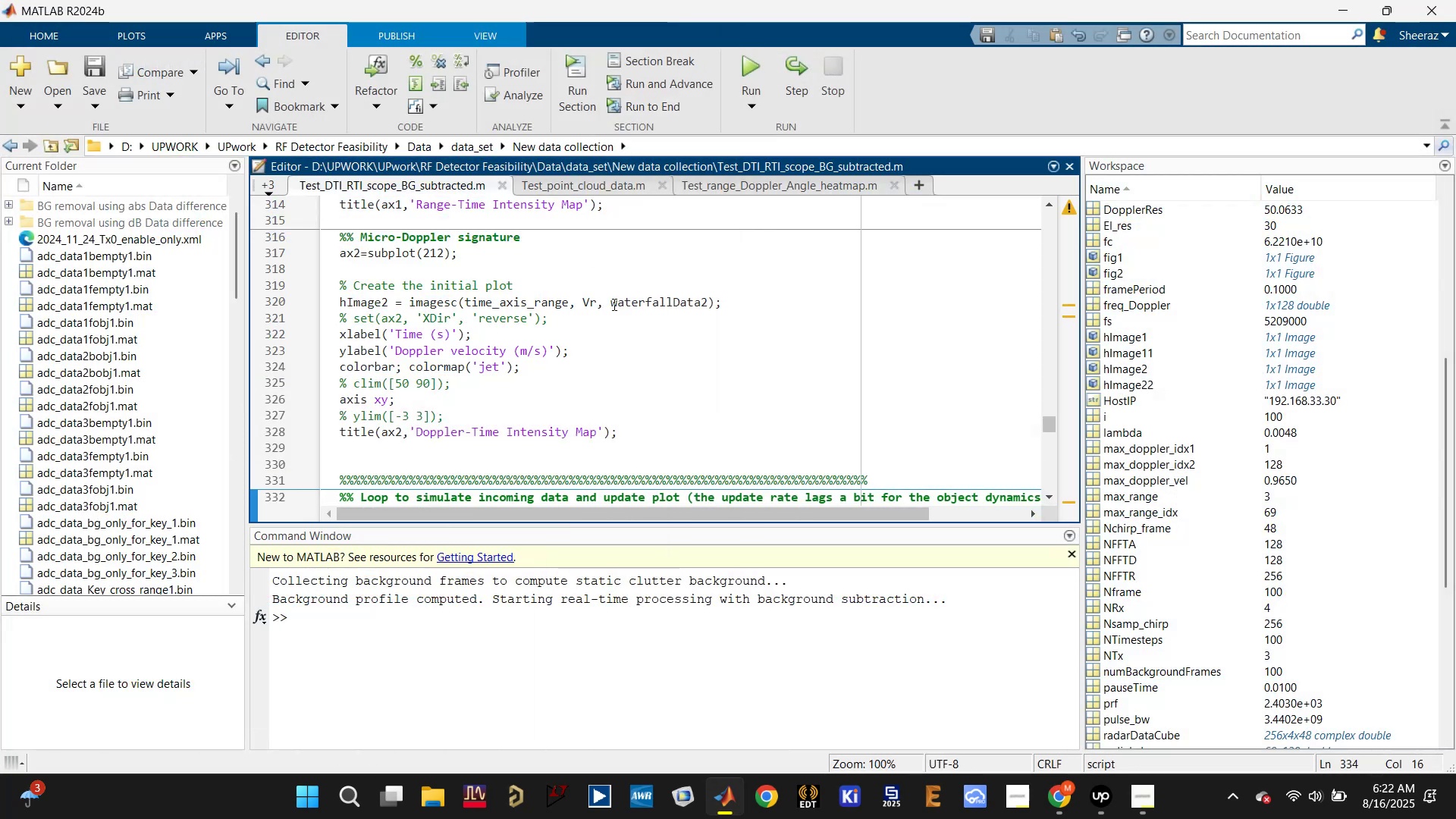 
key(Control+S)
 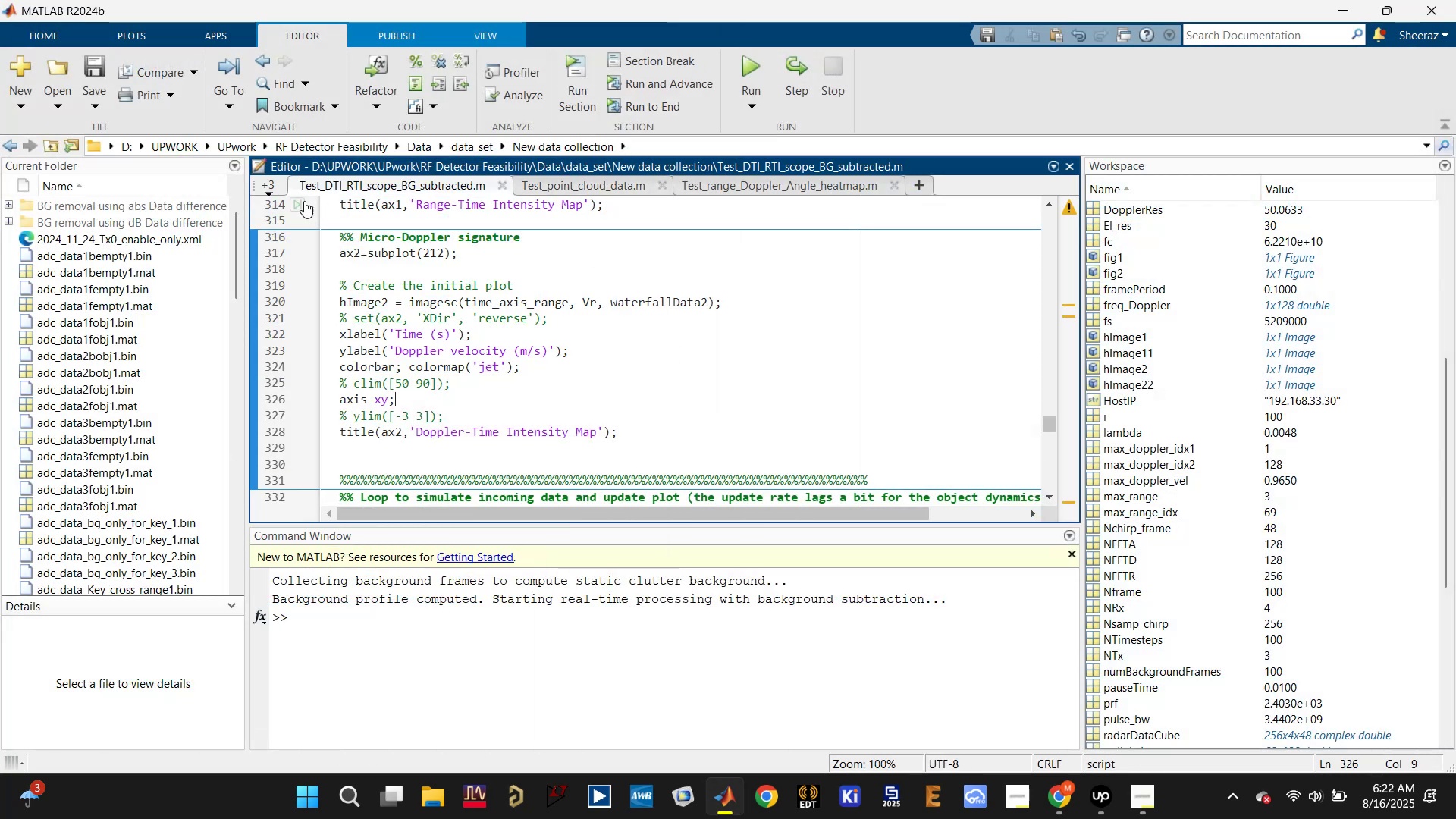 
left_click([263, 184])
 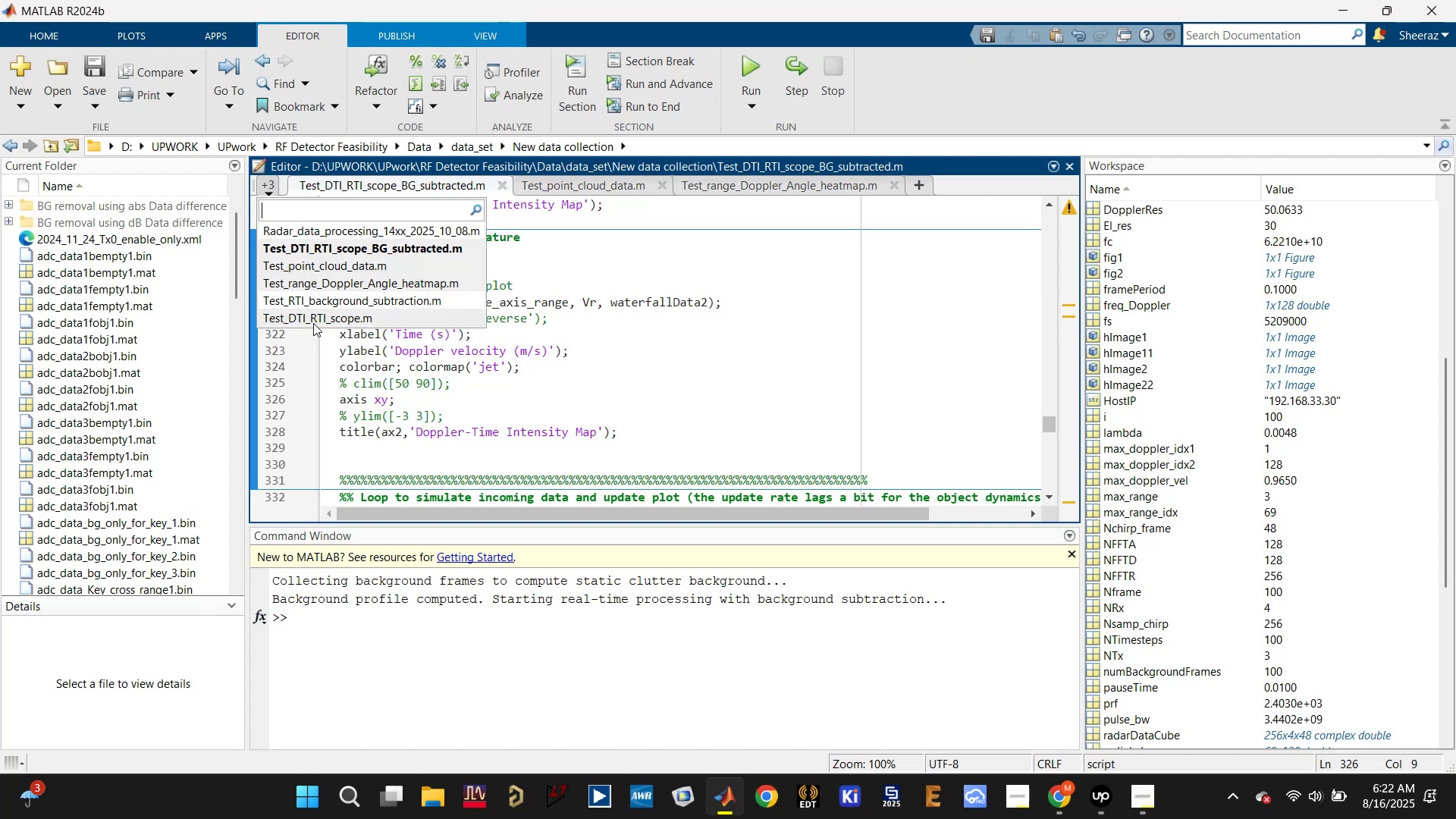 
left_click([330, 297])
 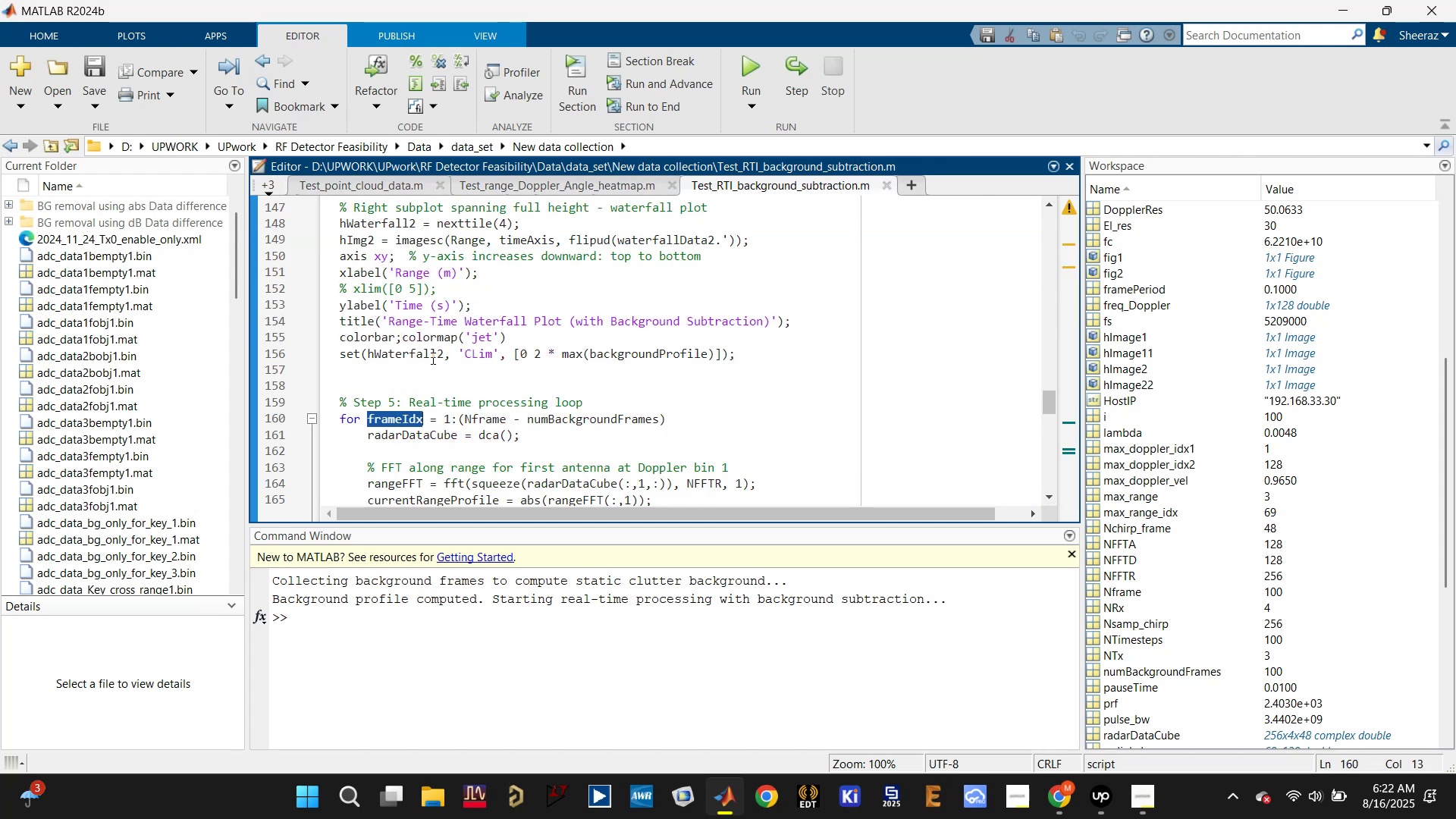 
double_click([431, 358])
 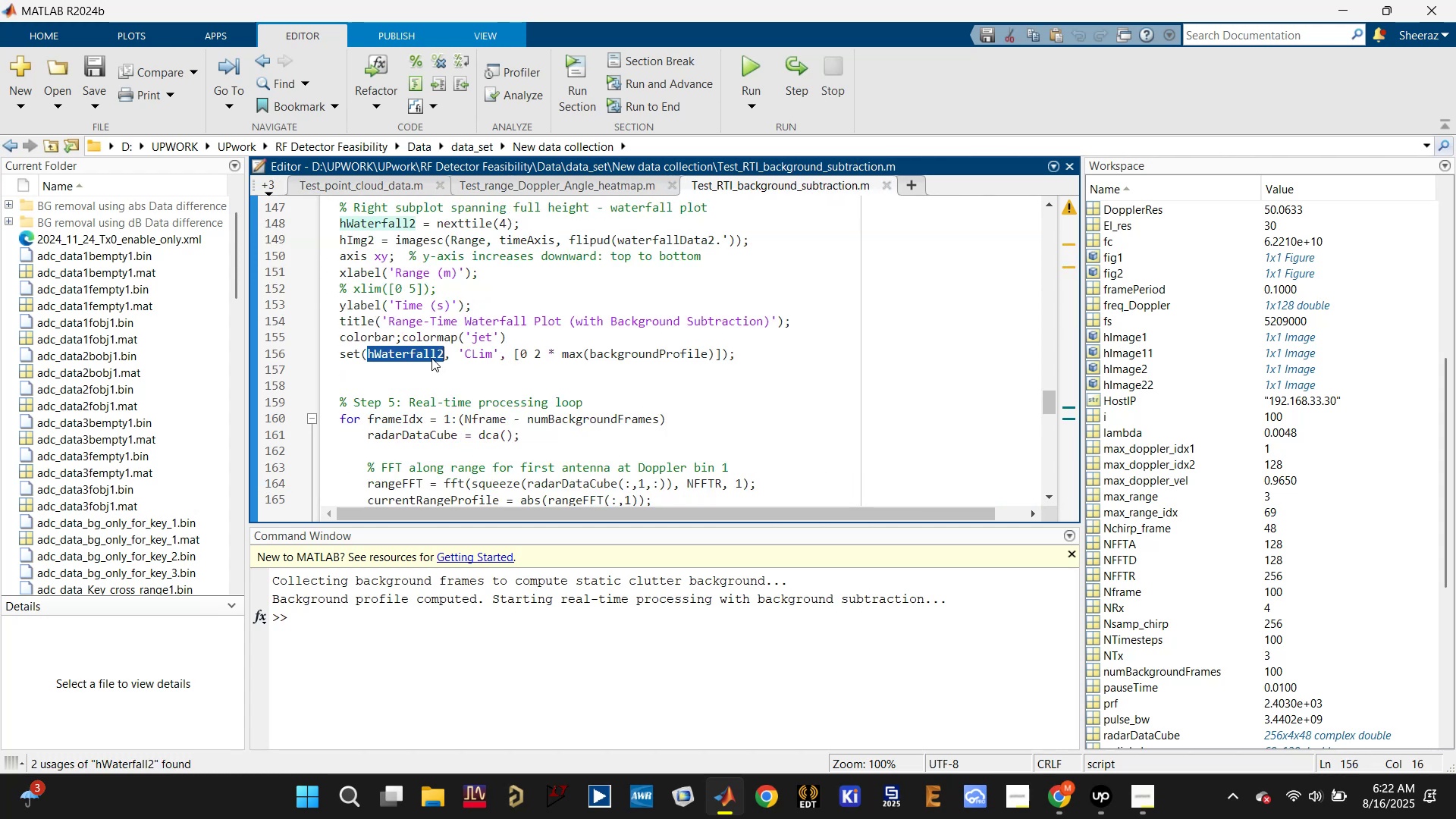 
triple_click([431, 358])
 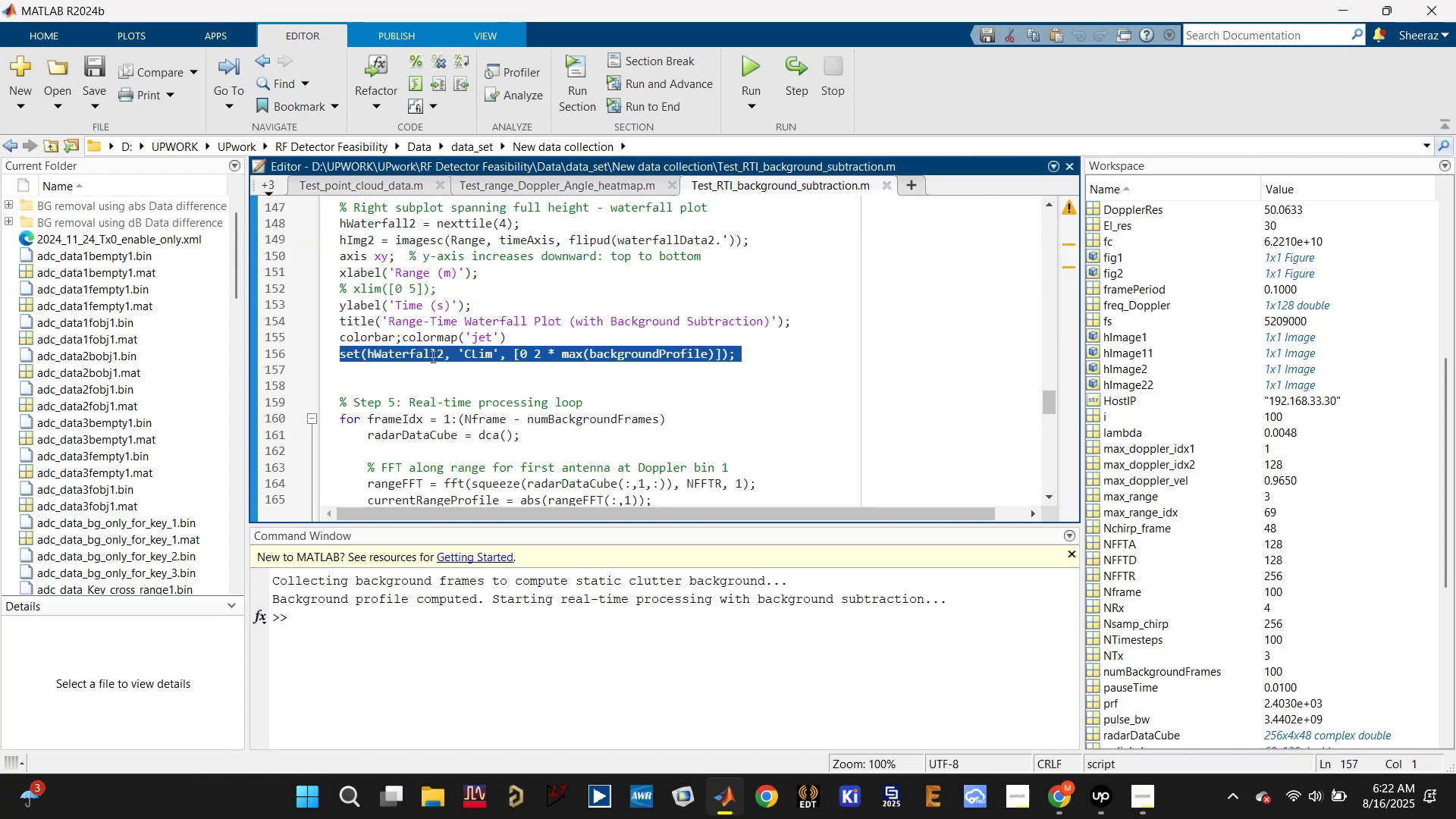 
key(Control+C)
 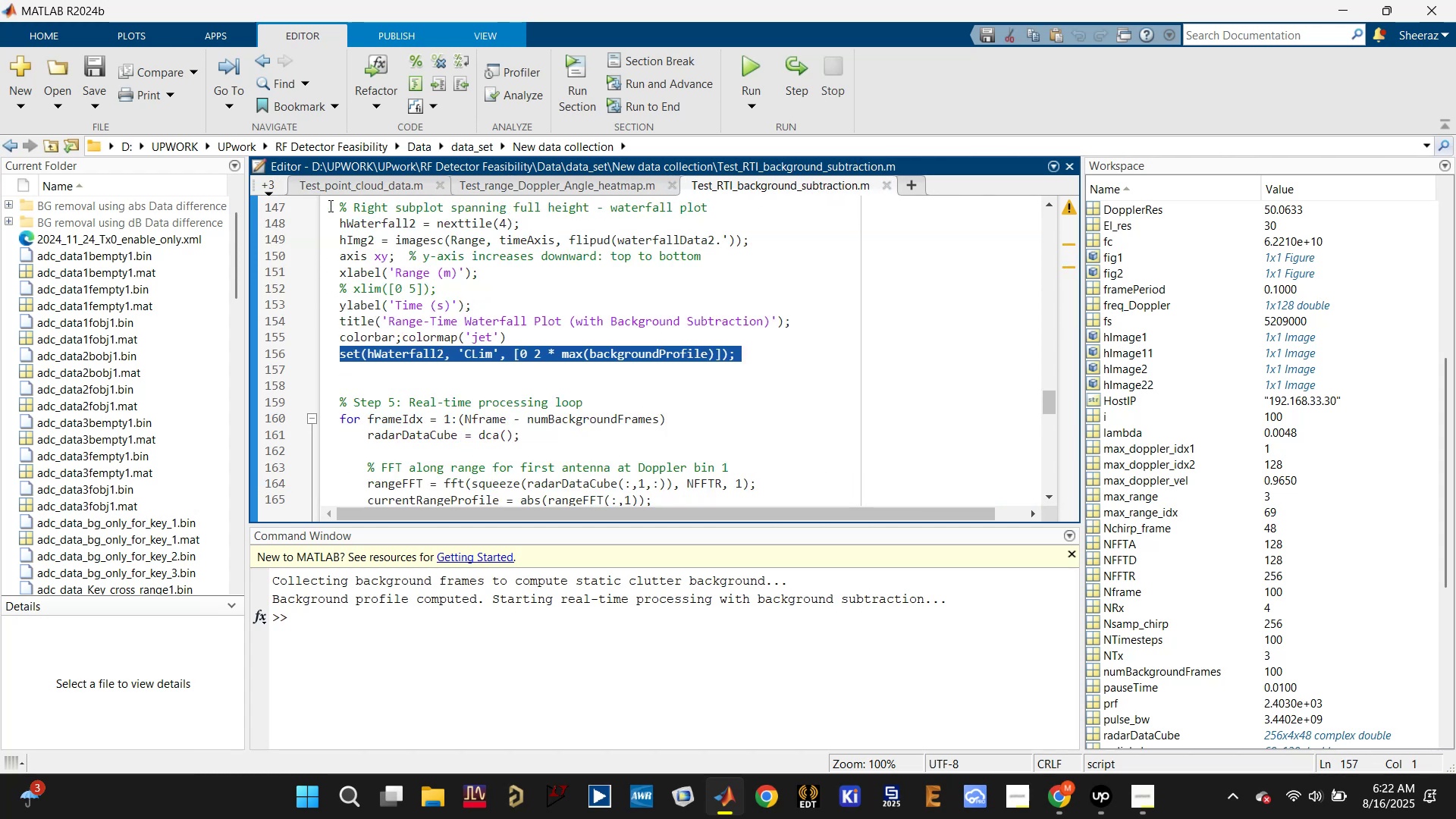 
left_click([265, 185])
 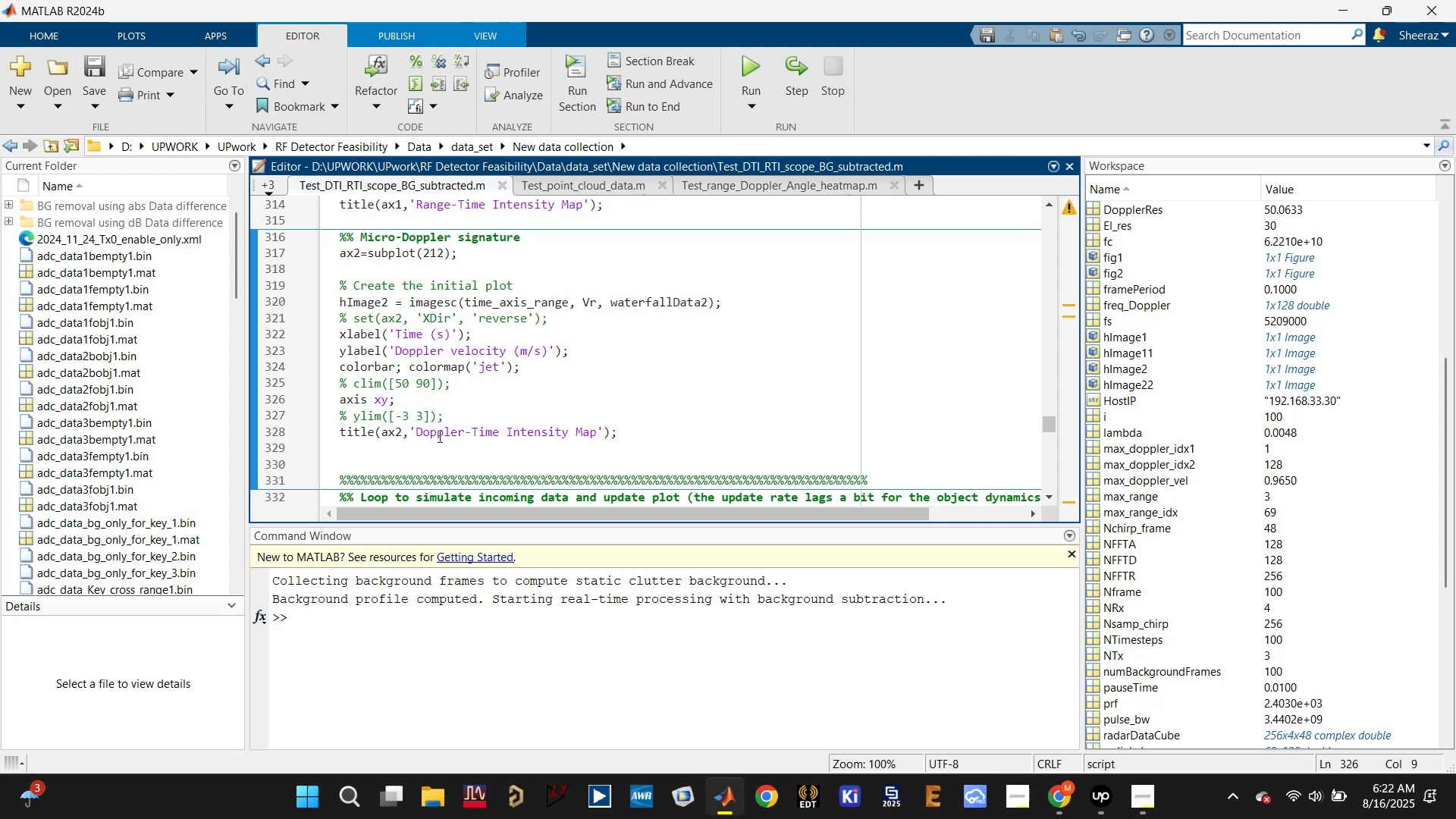 
double_click([459, 381])
 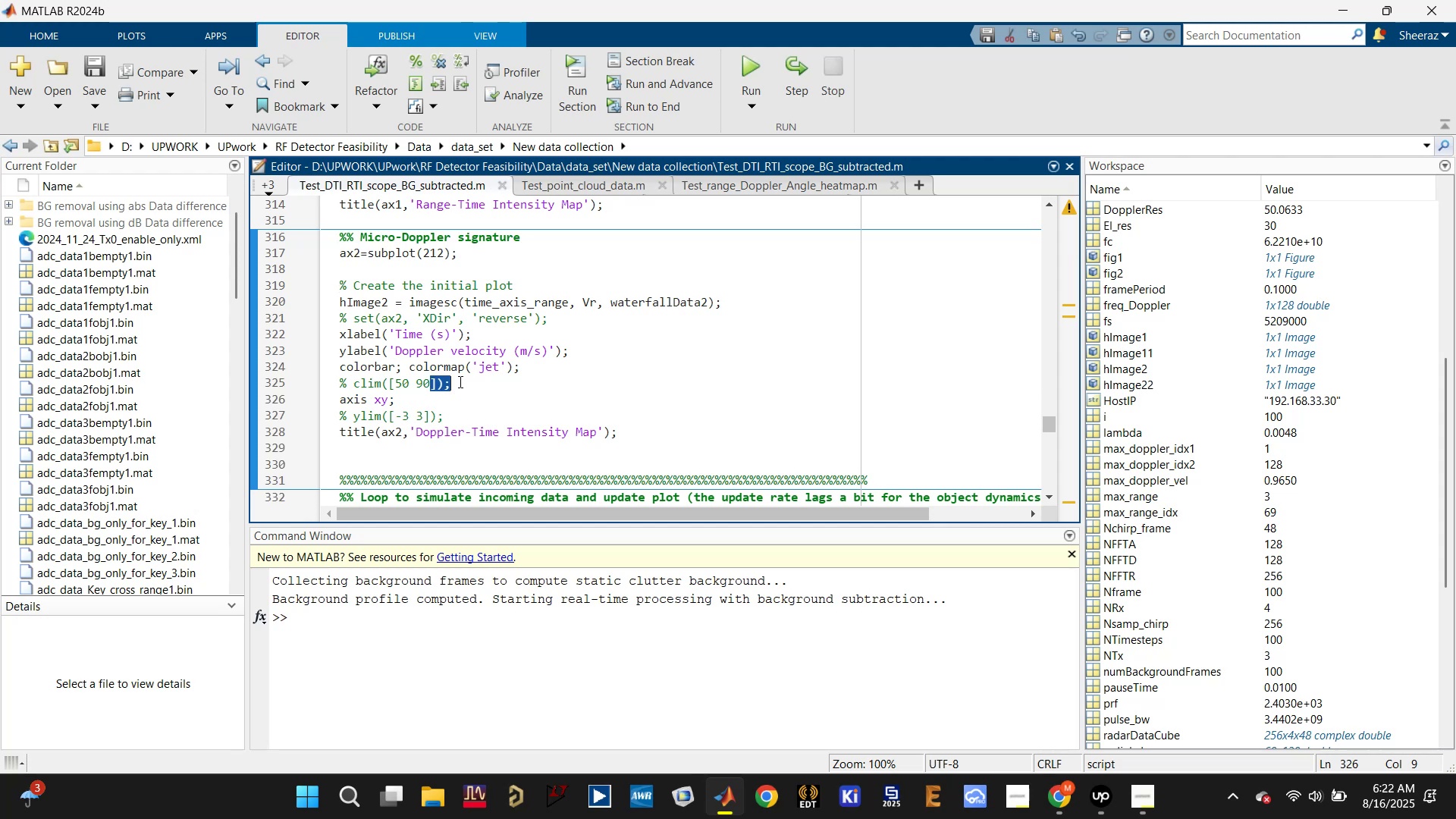 
triple_click([459, 381])
 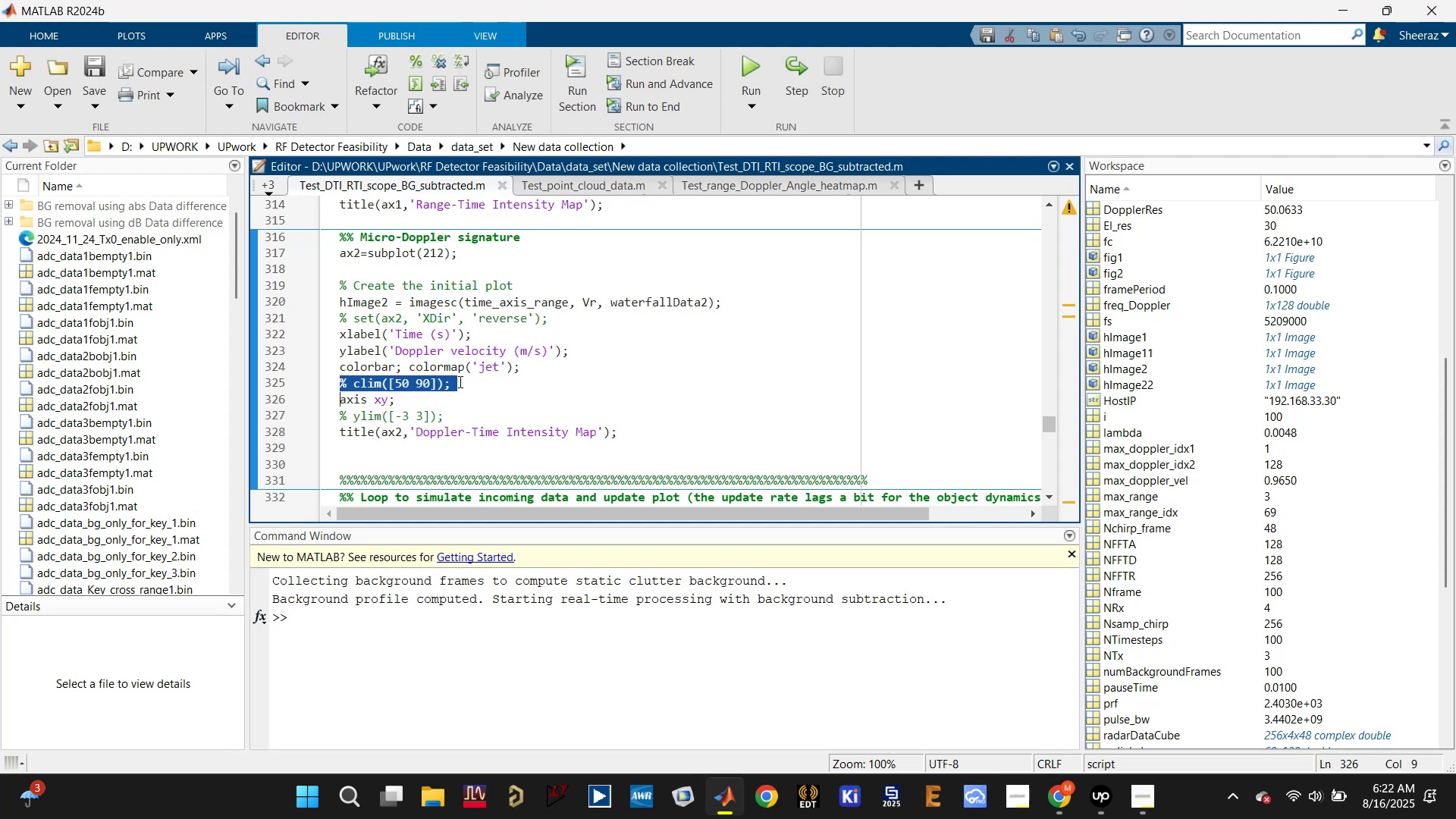 
key(Control+V)
 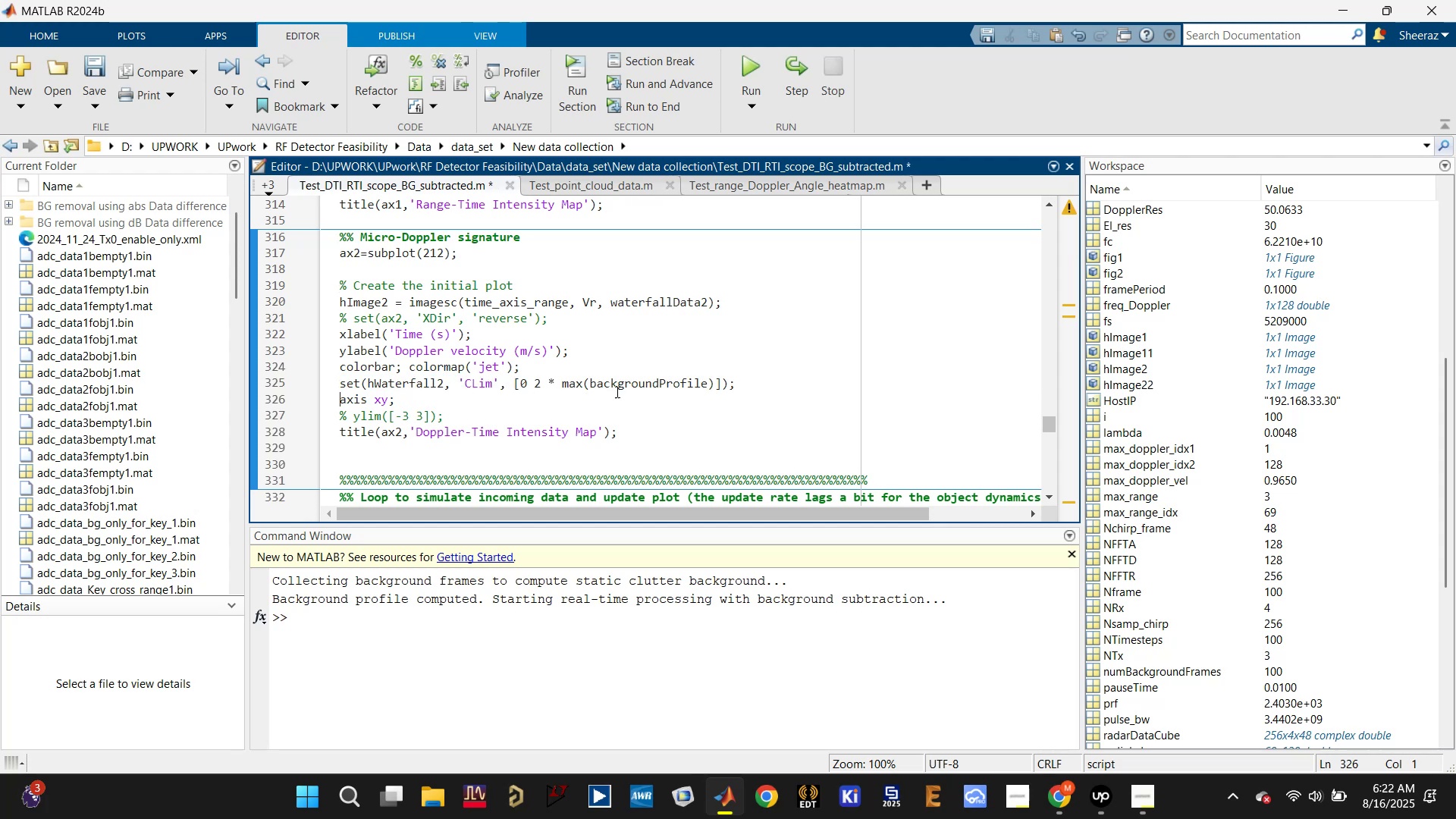 
double_click([628, 386])
 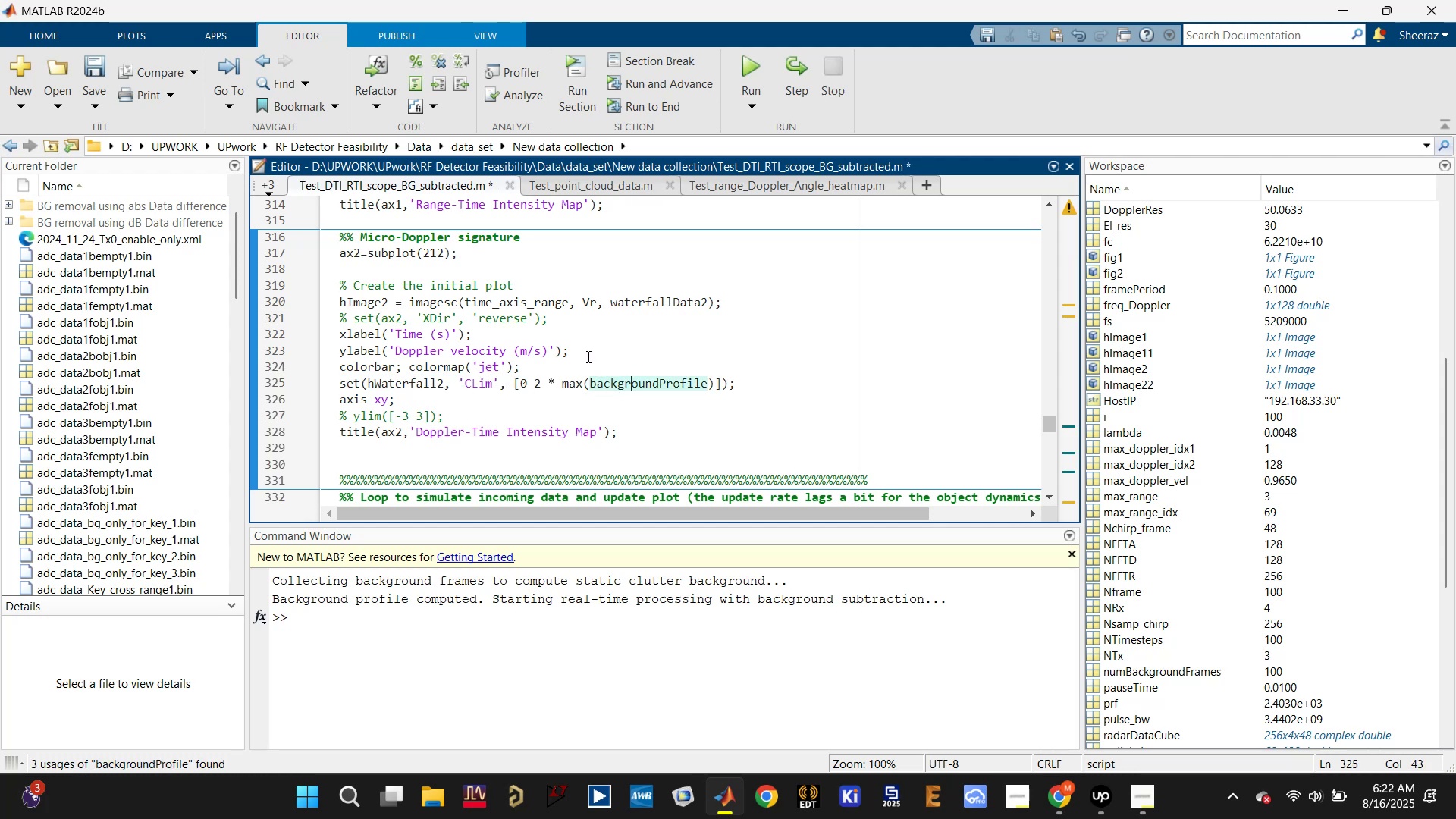 
scroll: coordinate [587, 356], scroll_direction: up, amount: 2.0
 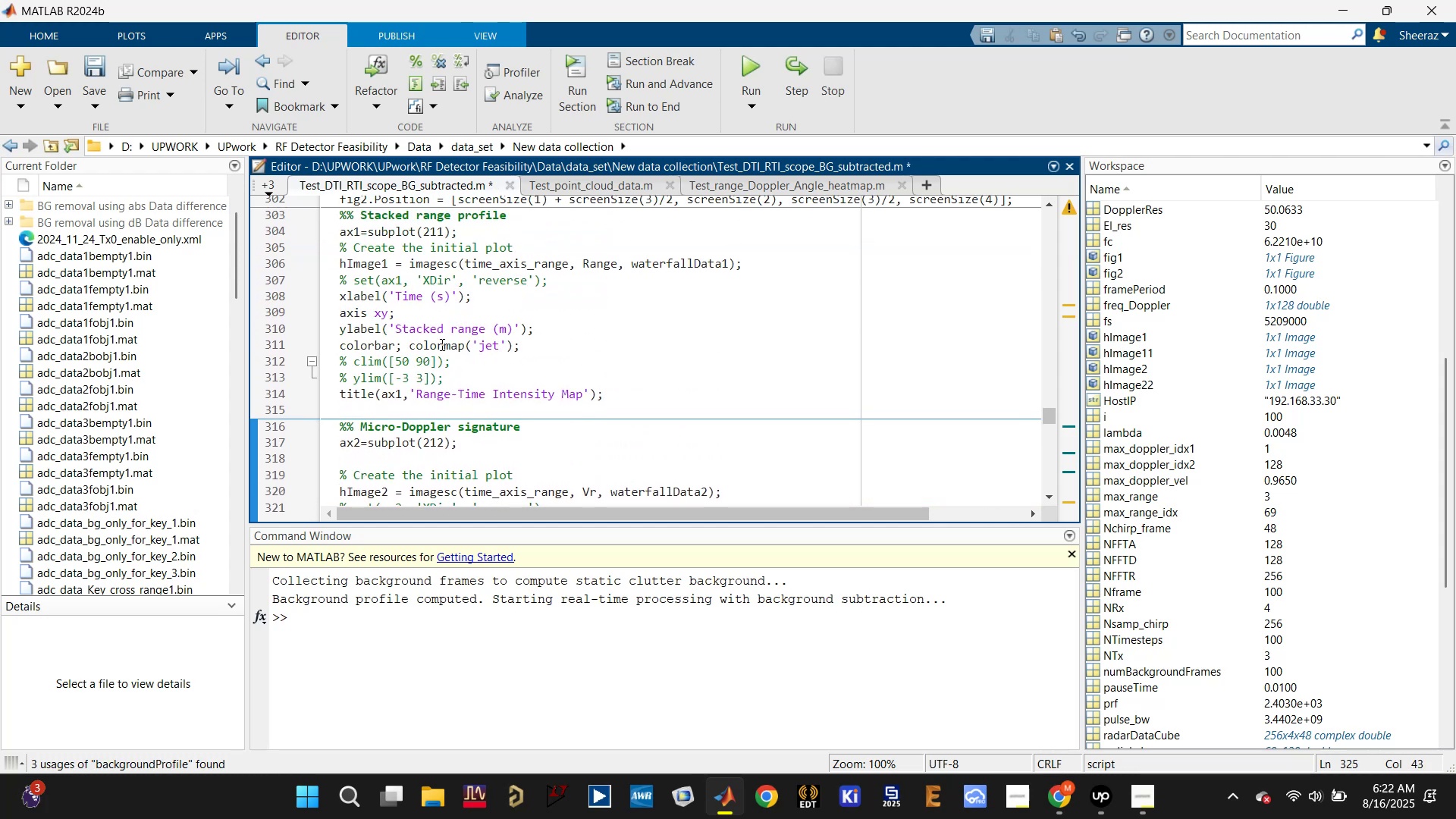 
double_click([419, 360])
 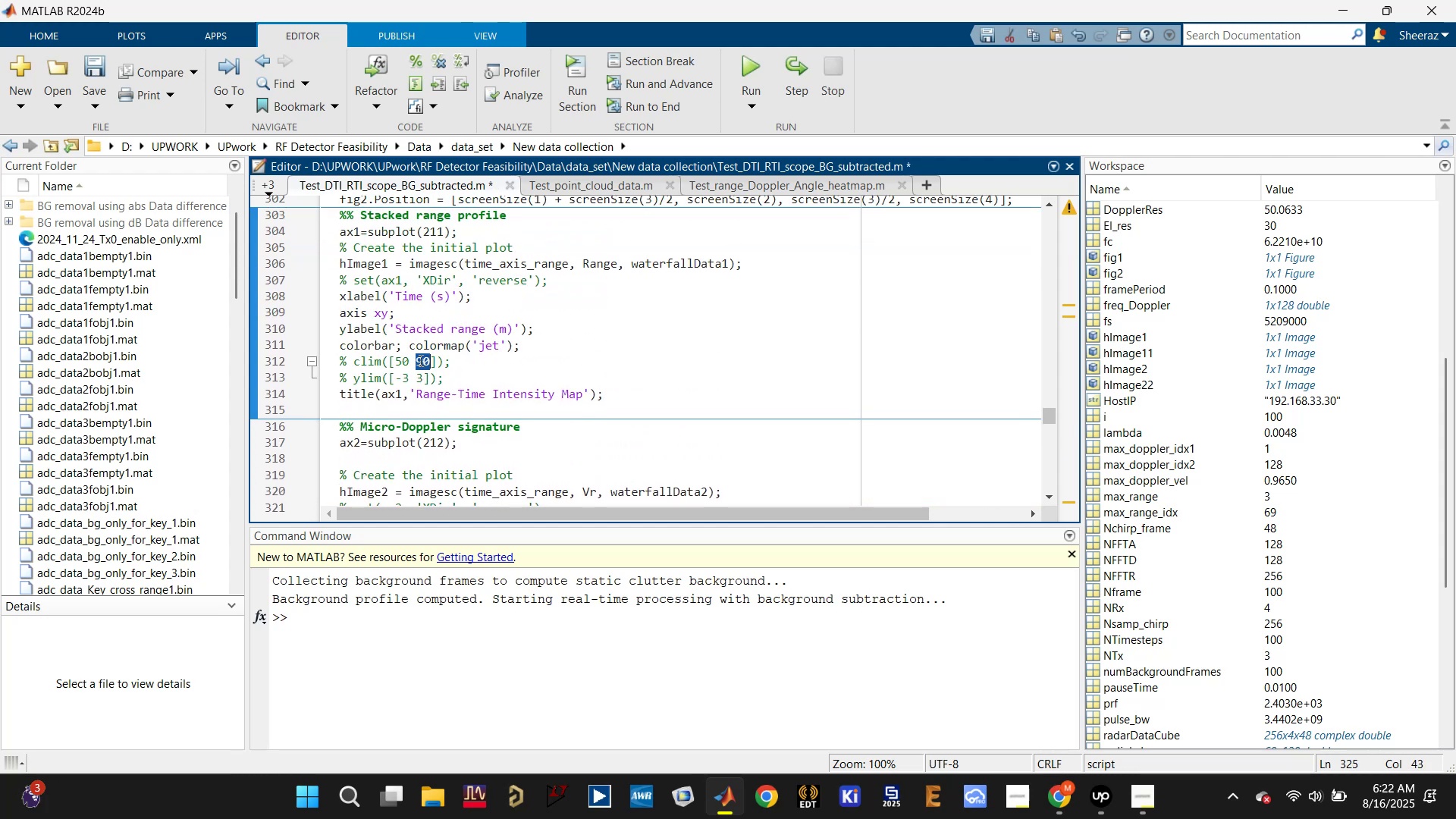 
triple_click([419, 360])
 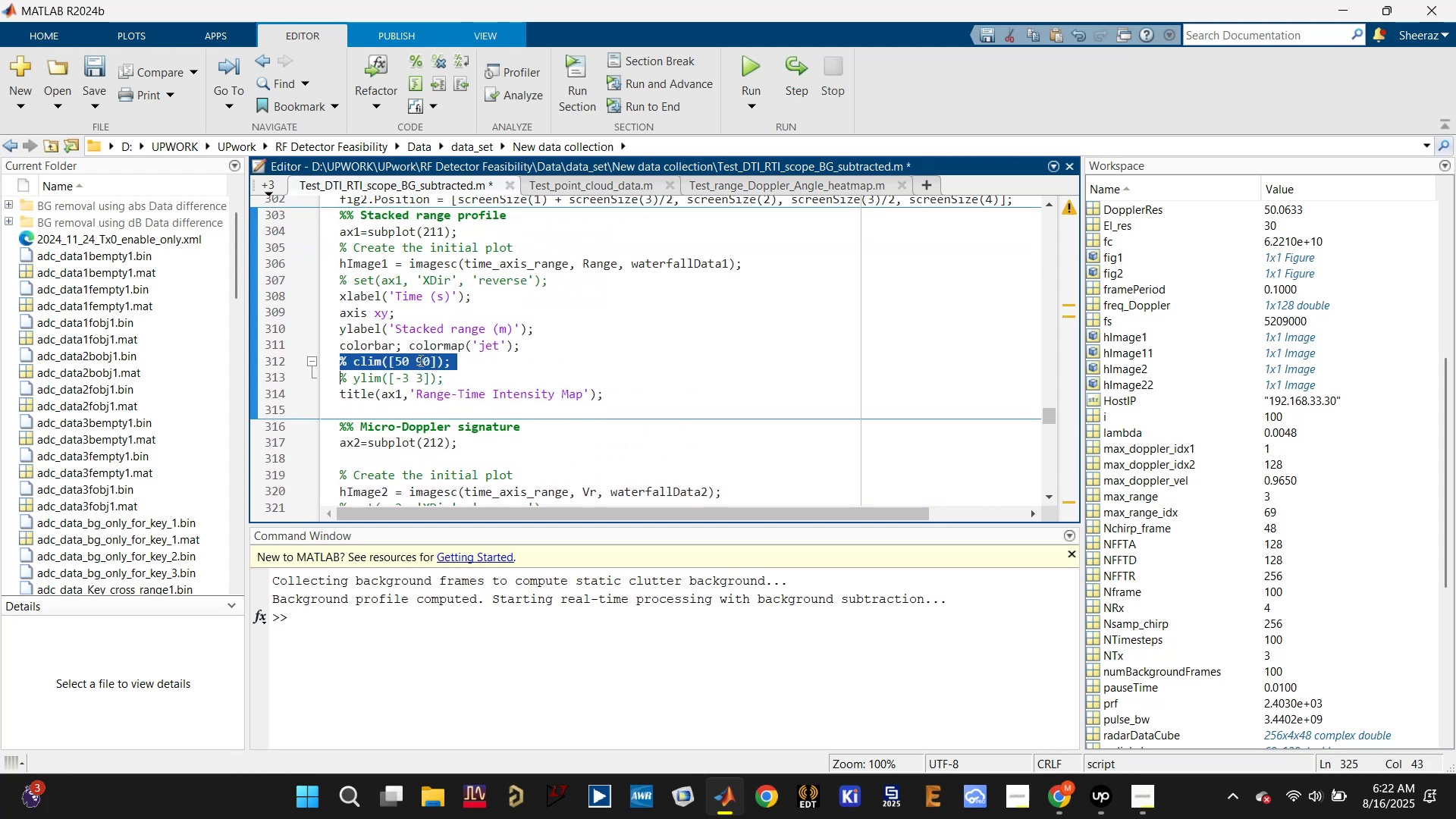 
key(Control+V)
 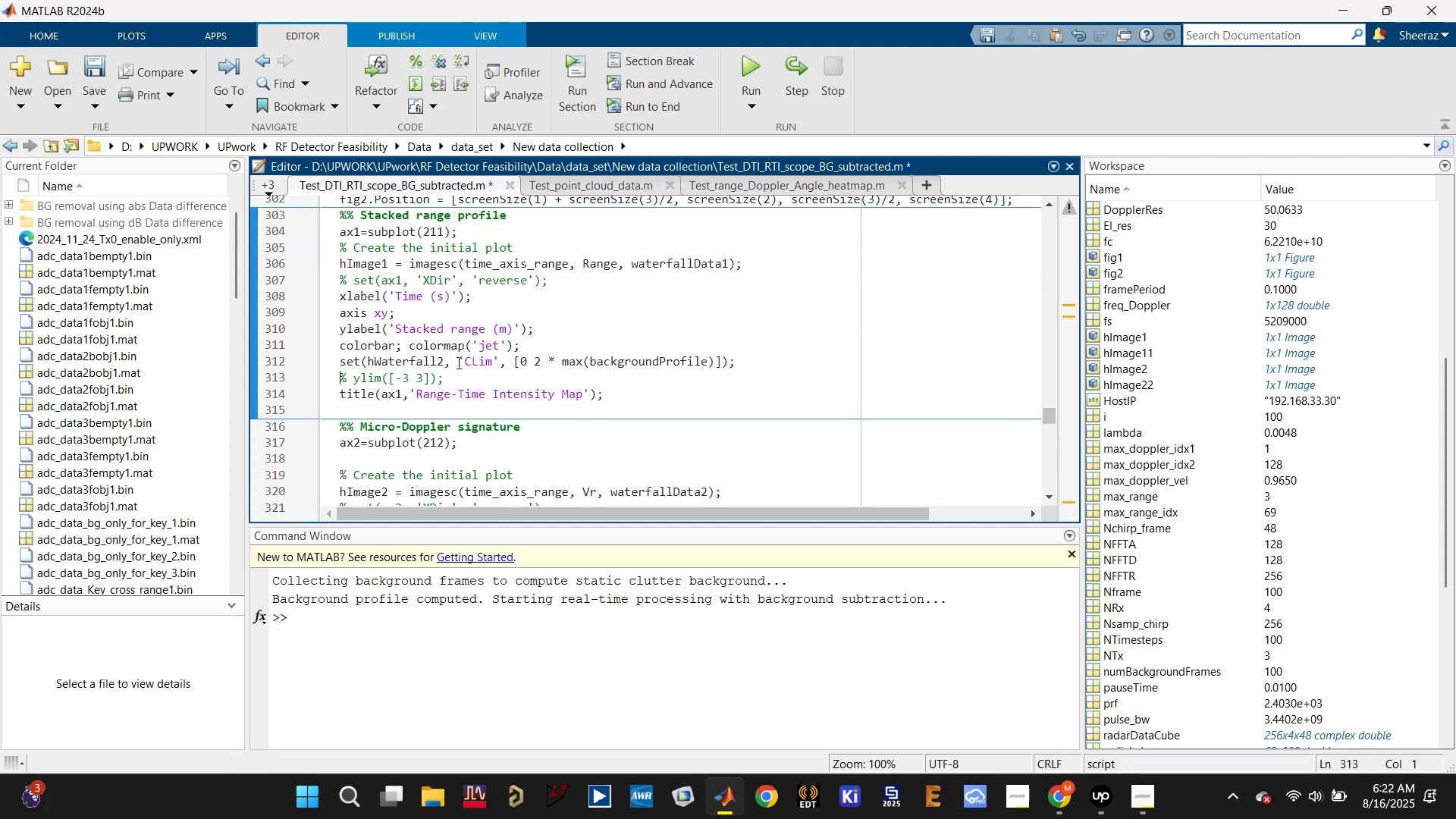 
key(Control+S)
 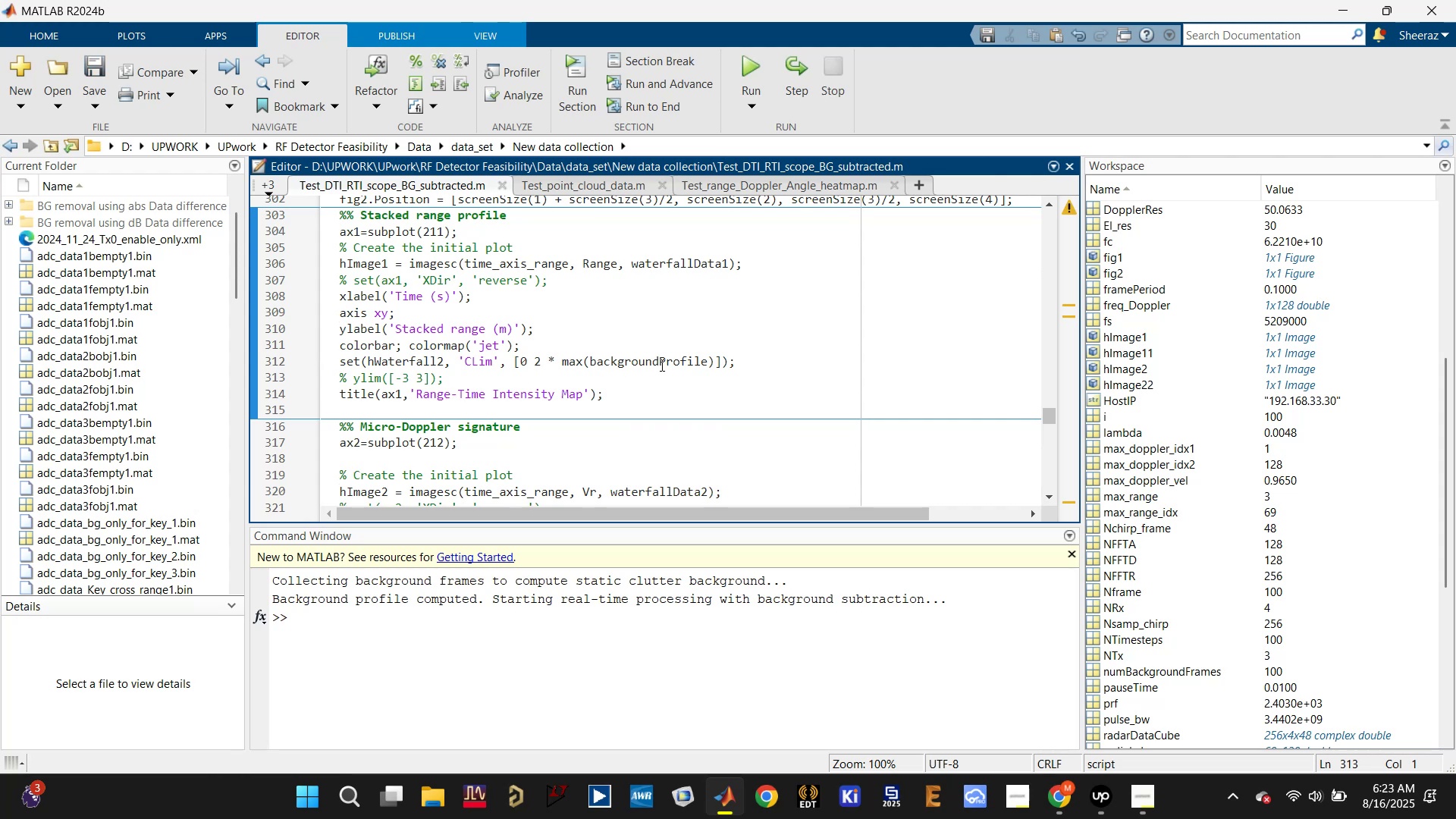 
left_click([661, 360])
 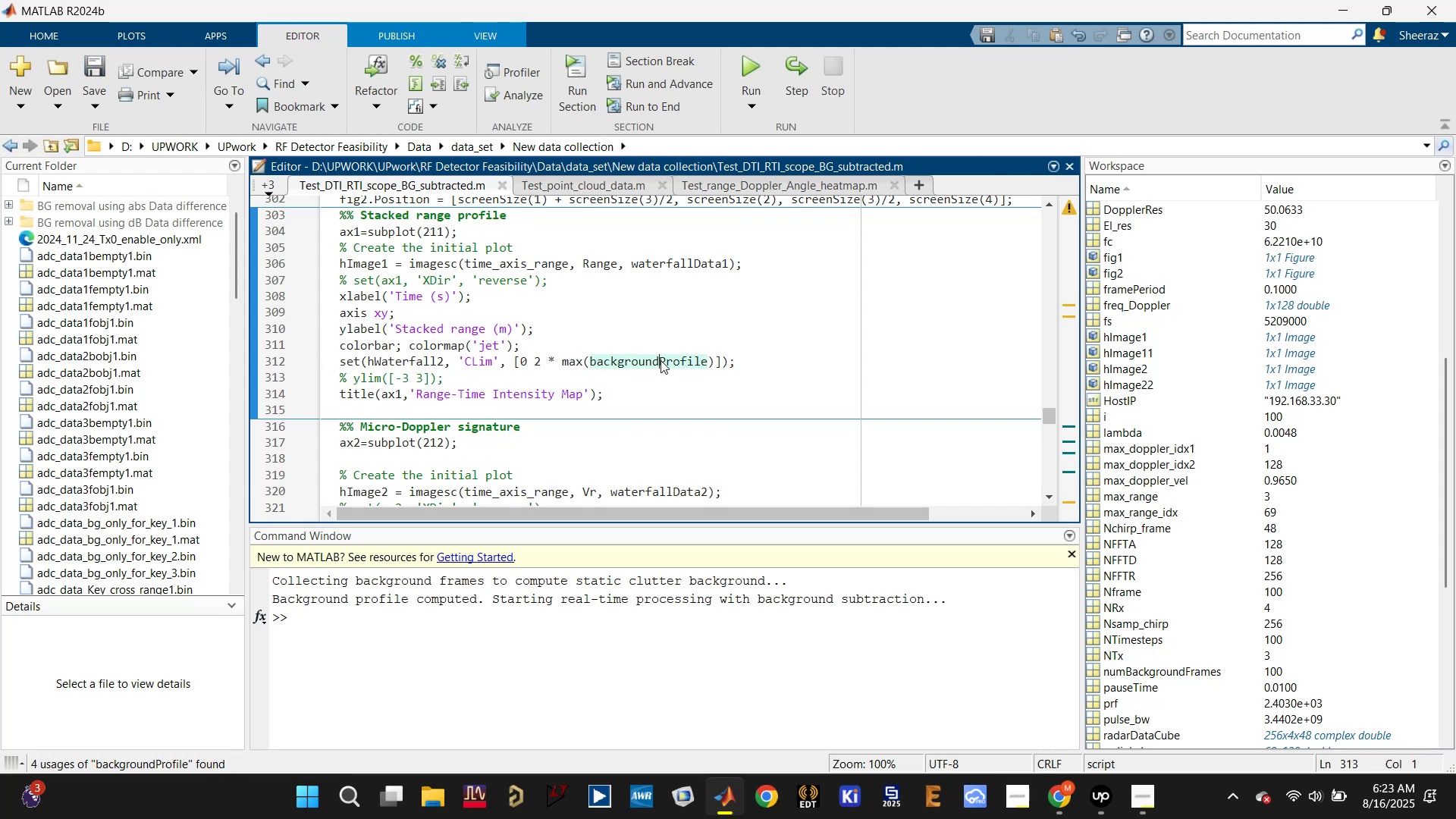 
key(Control+S)
 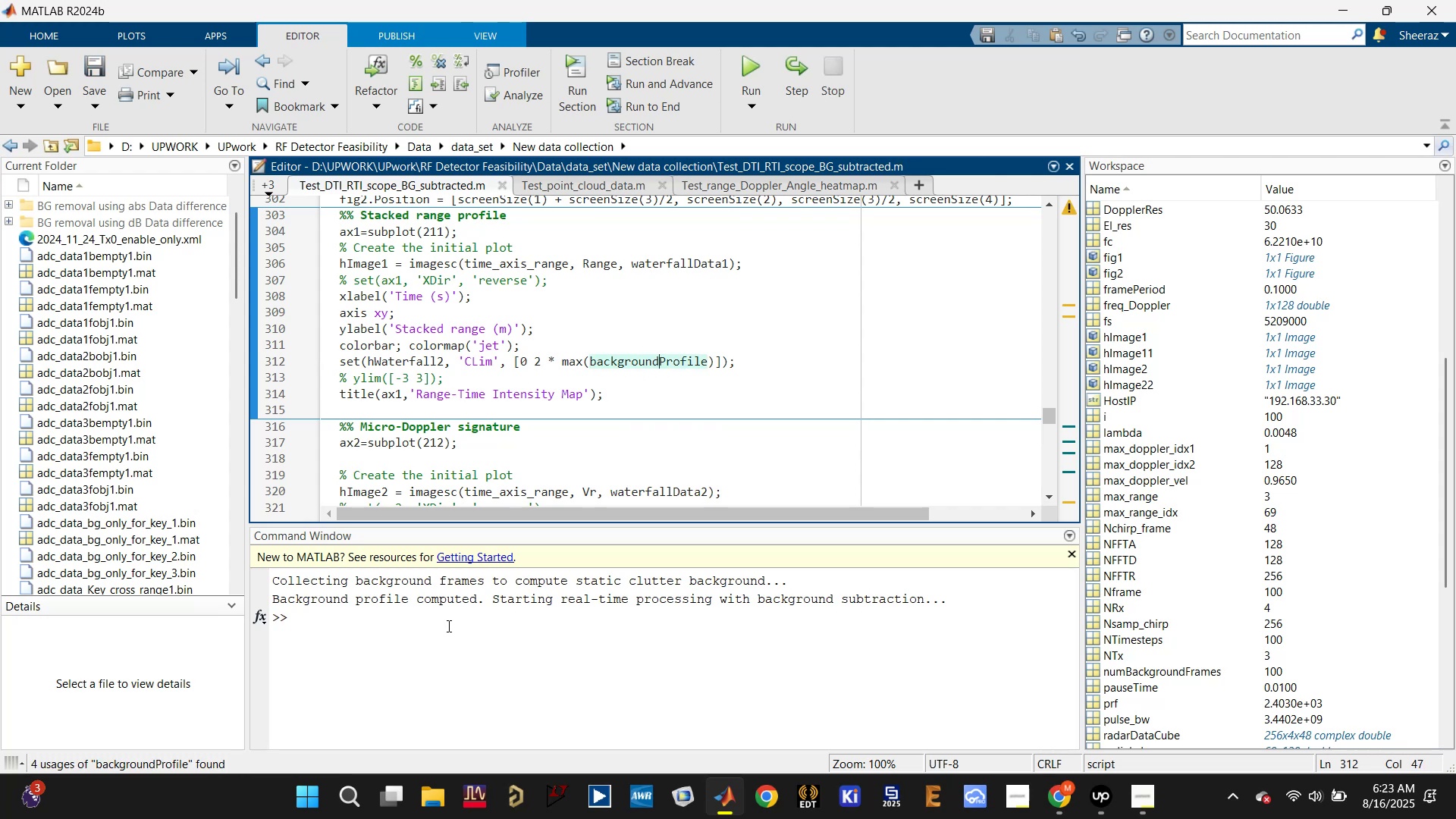 
left_click_drag(start_coordinate=[541, 357], to_coordinate=[536, 359])
 